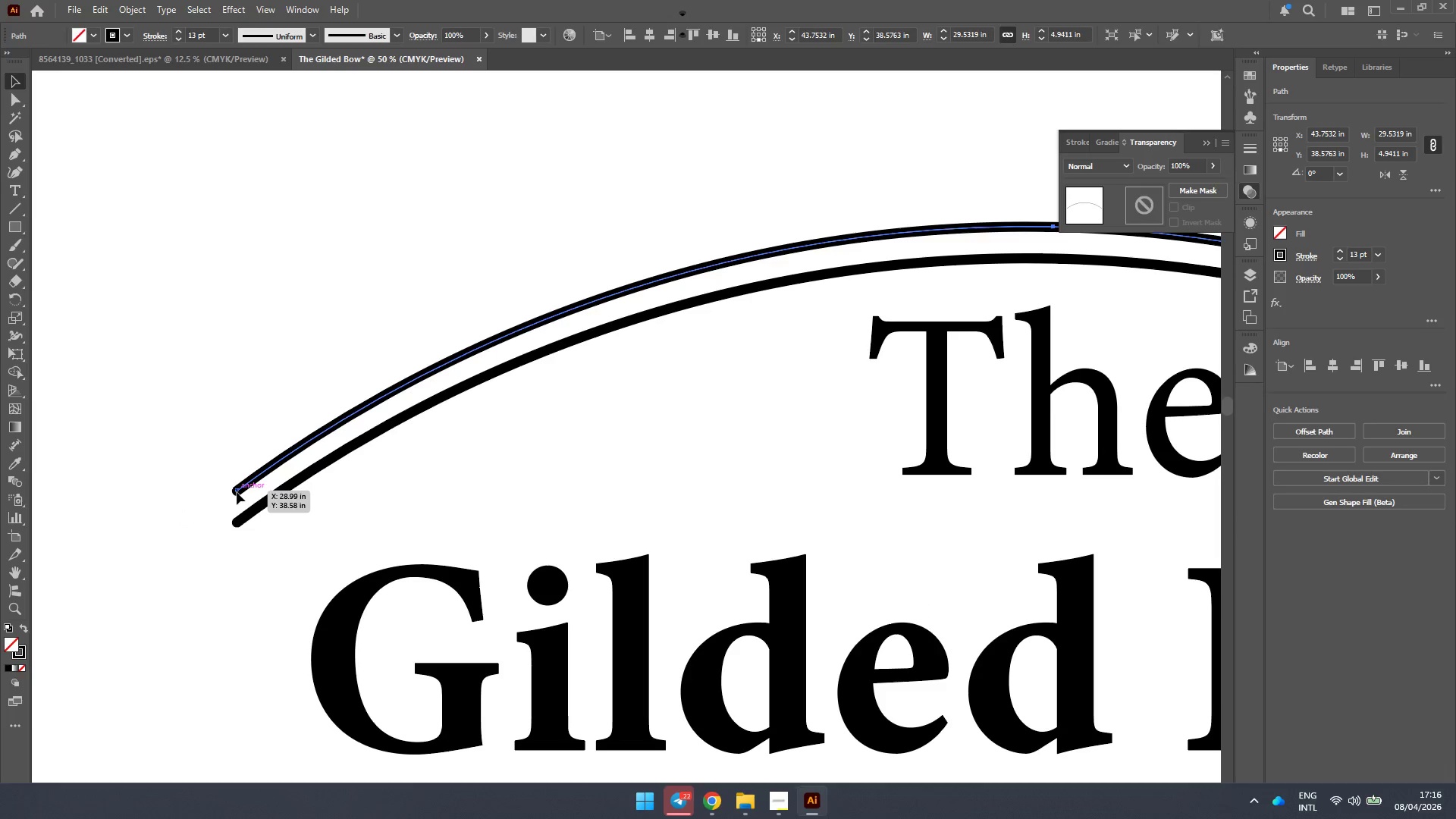 
left_click_drag(start_coordinate=[237, 492], to_coordinate=[237, 521])
 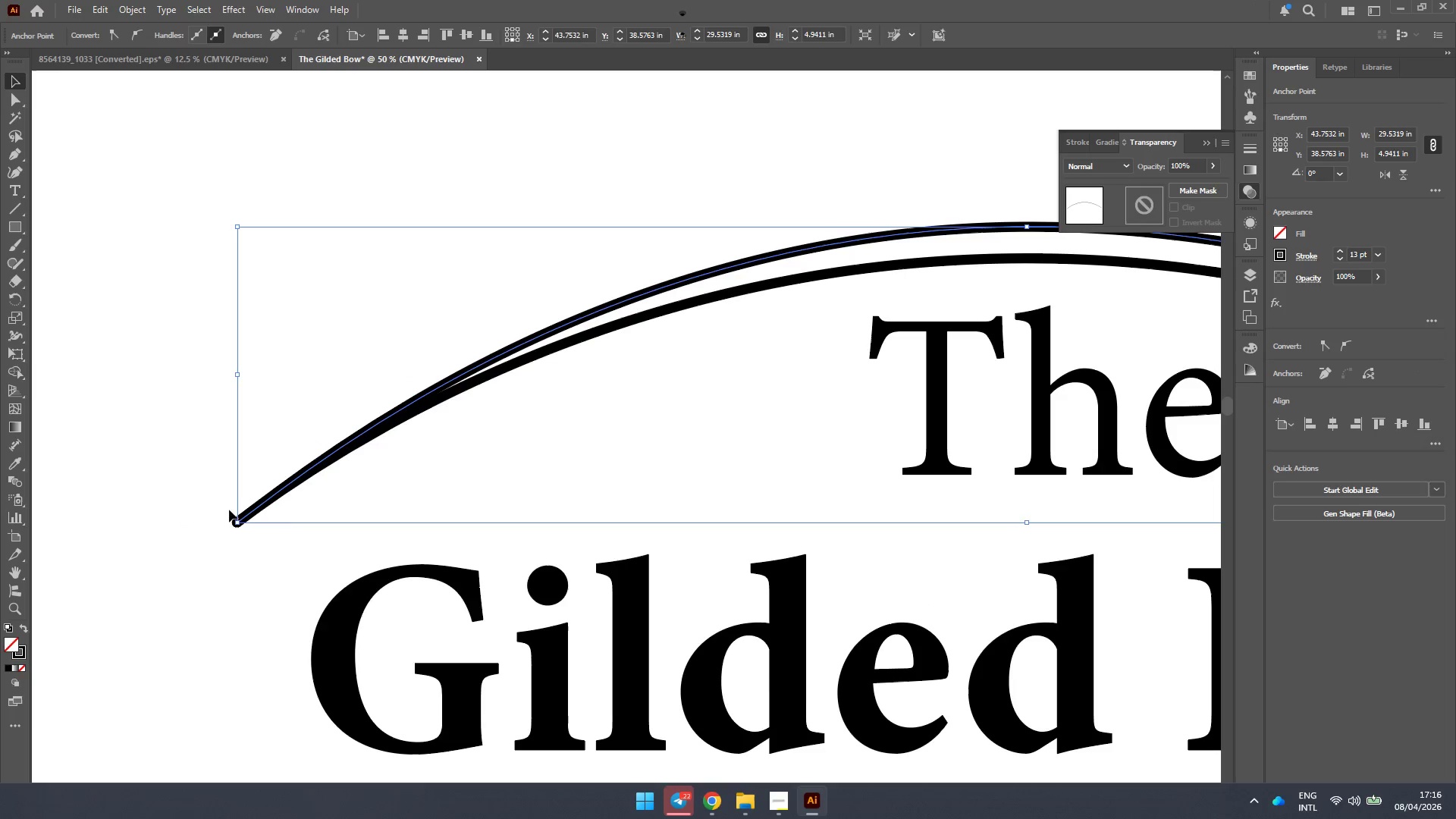 
hold_key(key=AltLeft, duration=0.39)
 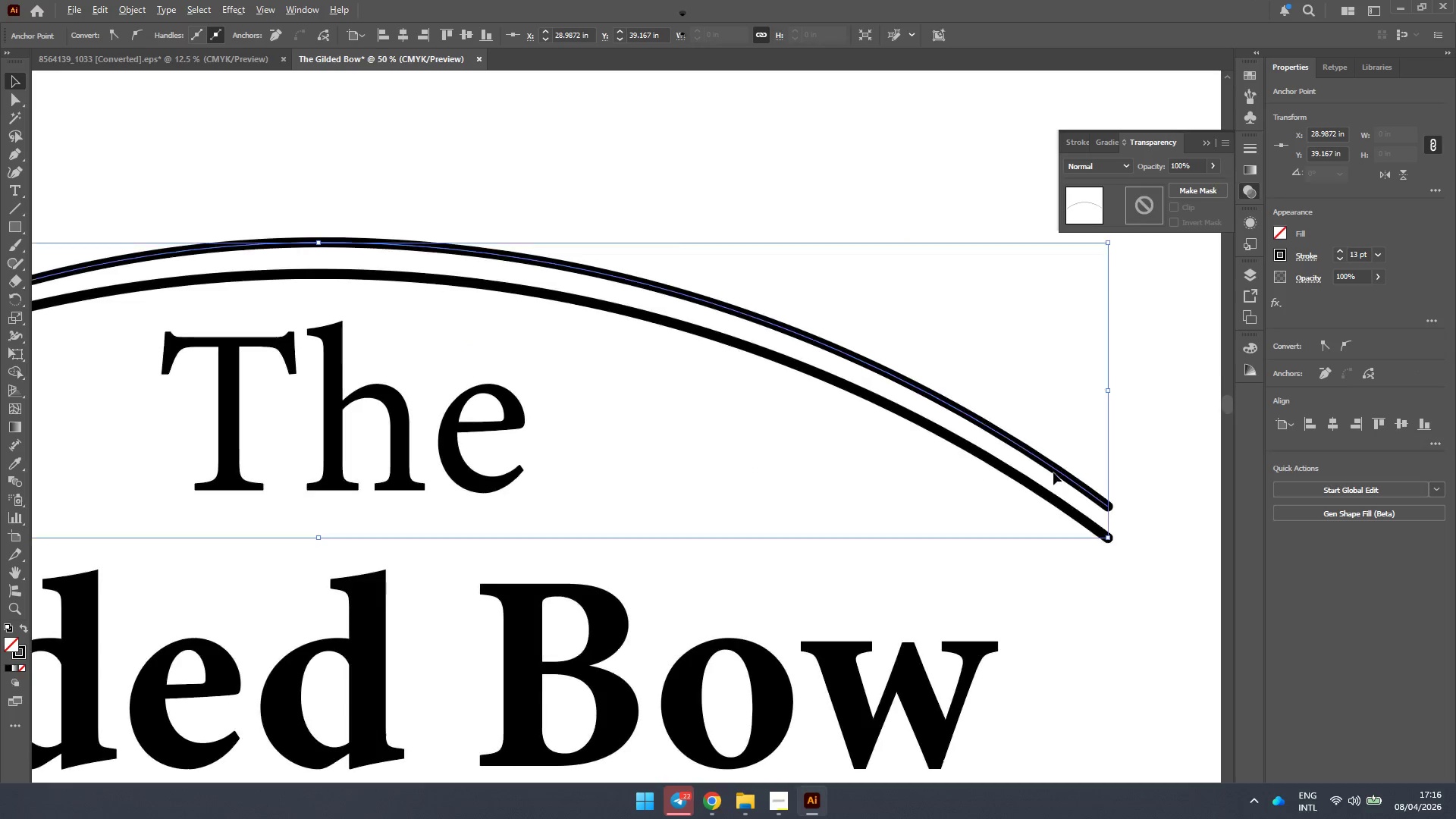 
hold_key(key=AltLeft, duration=0.34)
 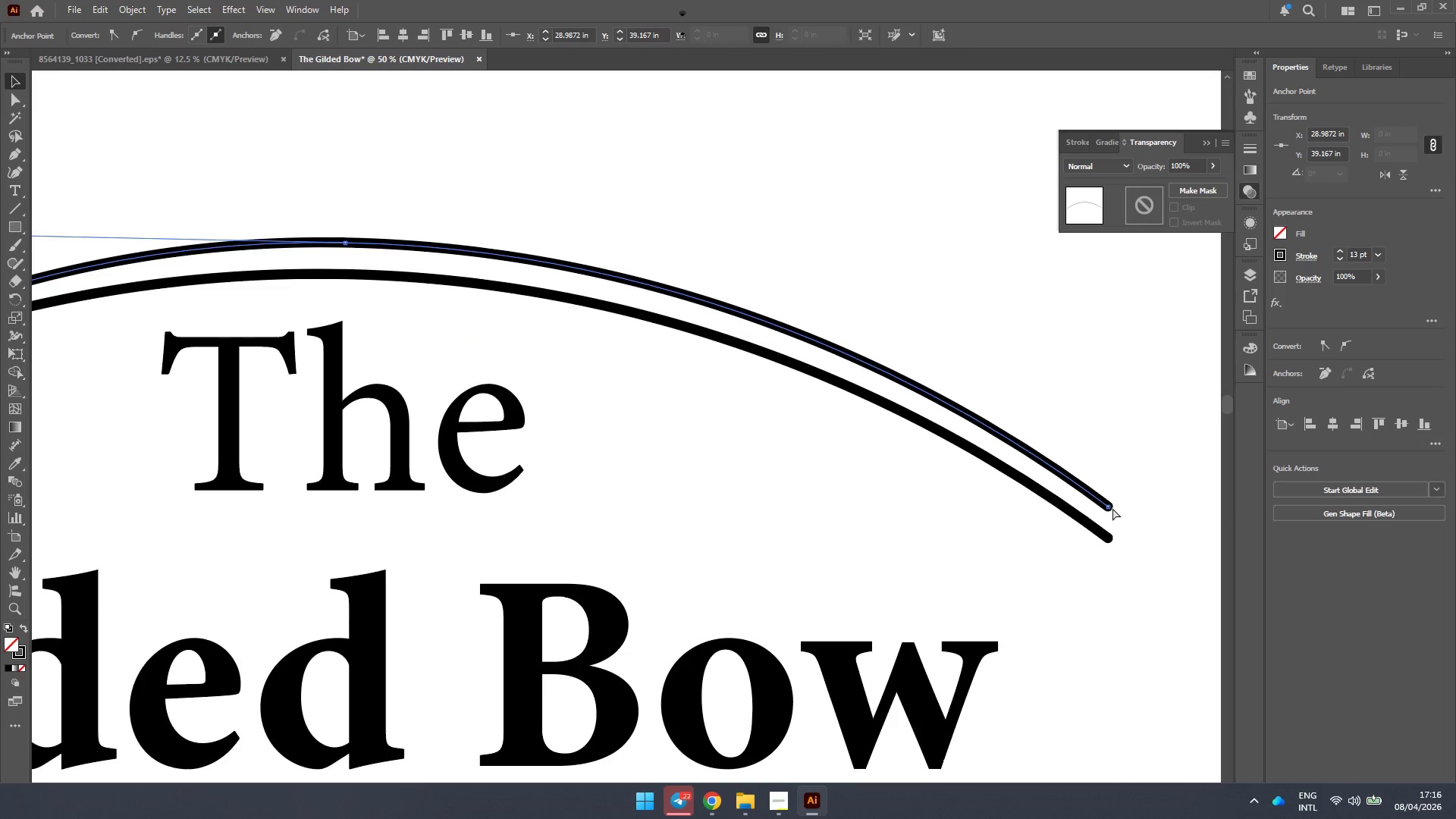 
scroll: coordinate [228, 500], scroll_direction: down, amount: 2.0
 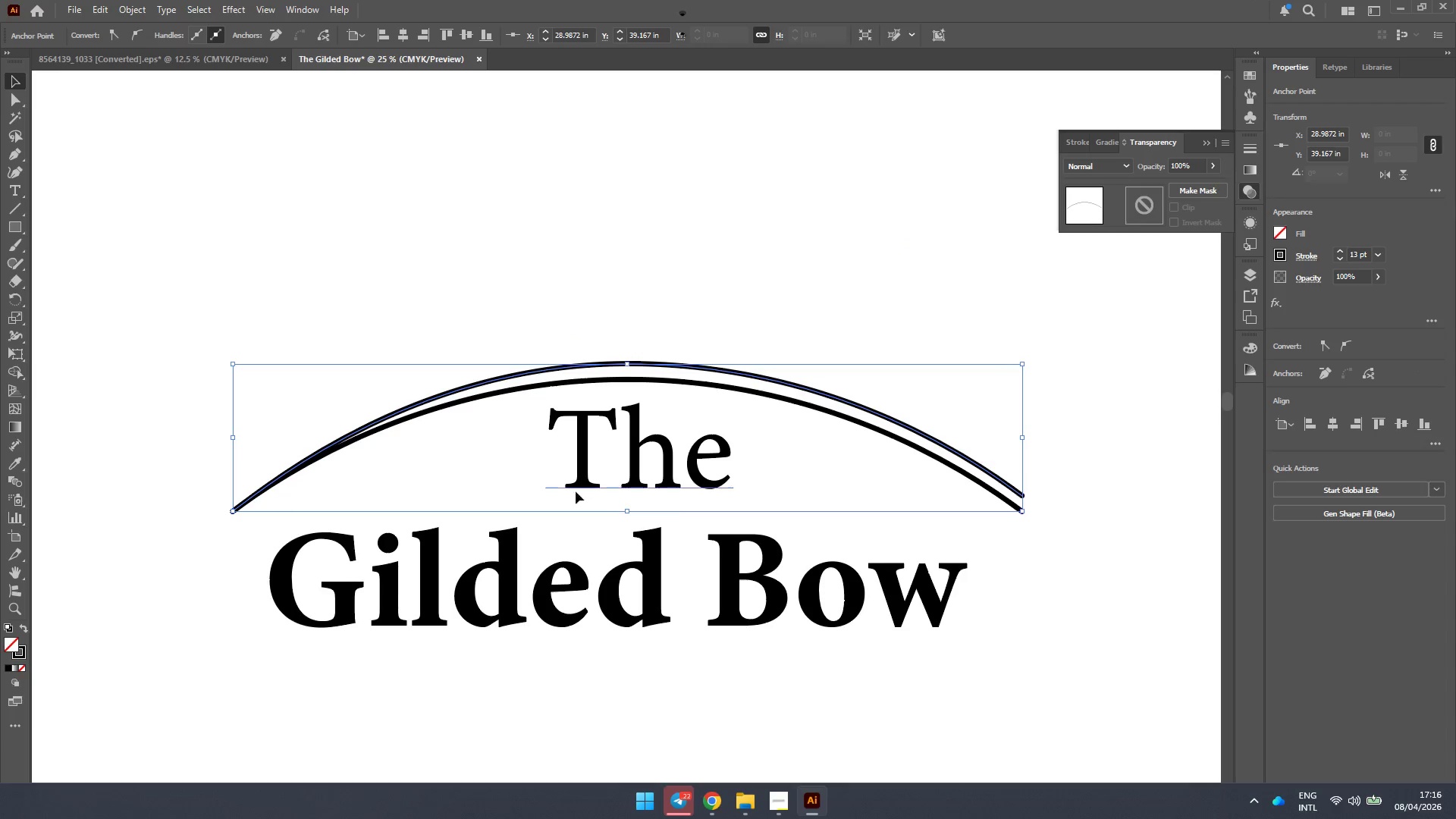 
hold_key(key=ControlLeft, duration=3.27)
 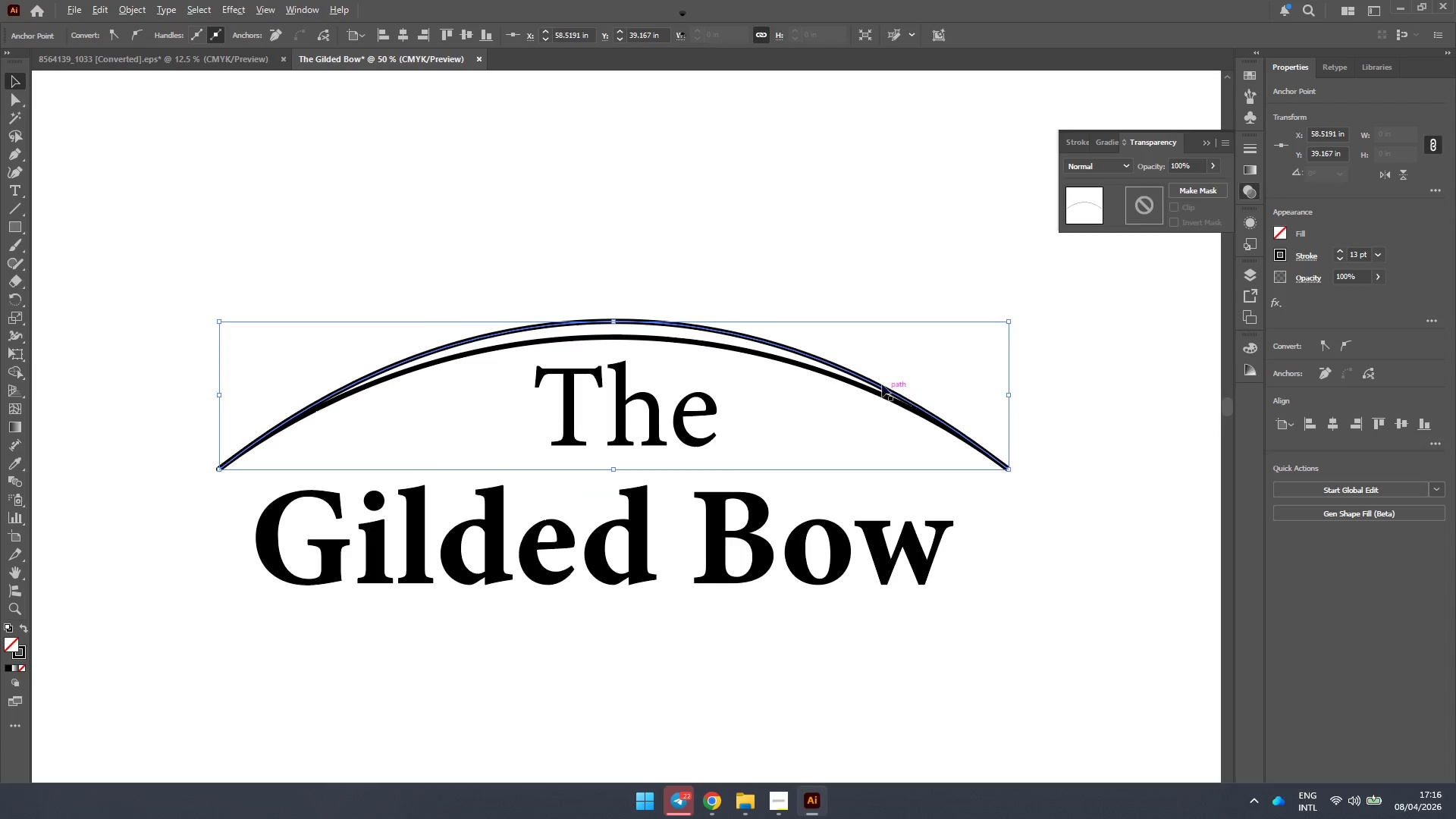 
scroll: coordinate [959, 482], scroll_direction: up, amount: 2.0
 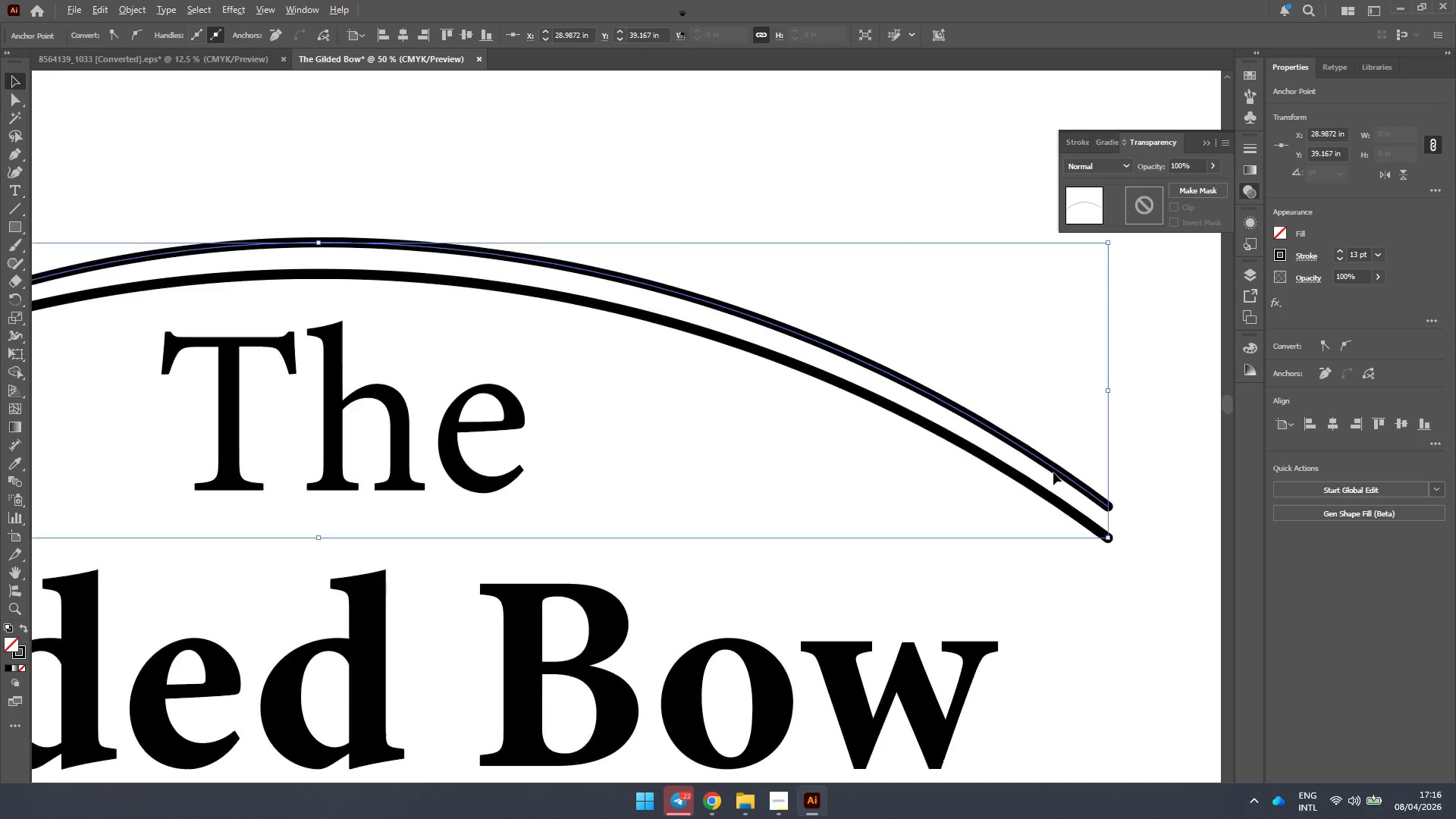 
left_click([1108, 507])
 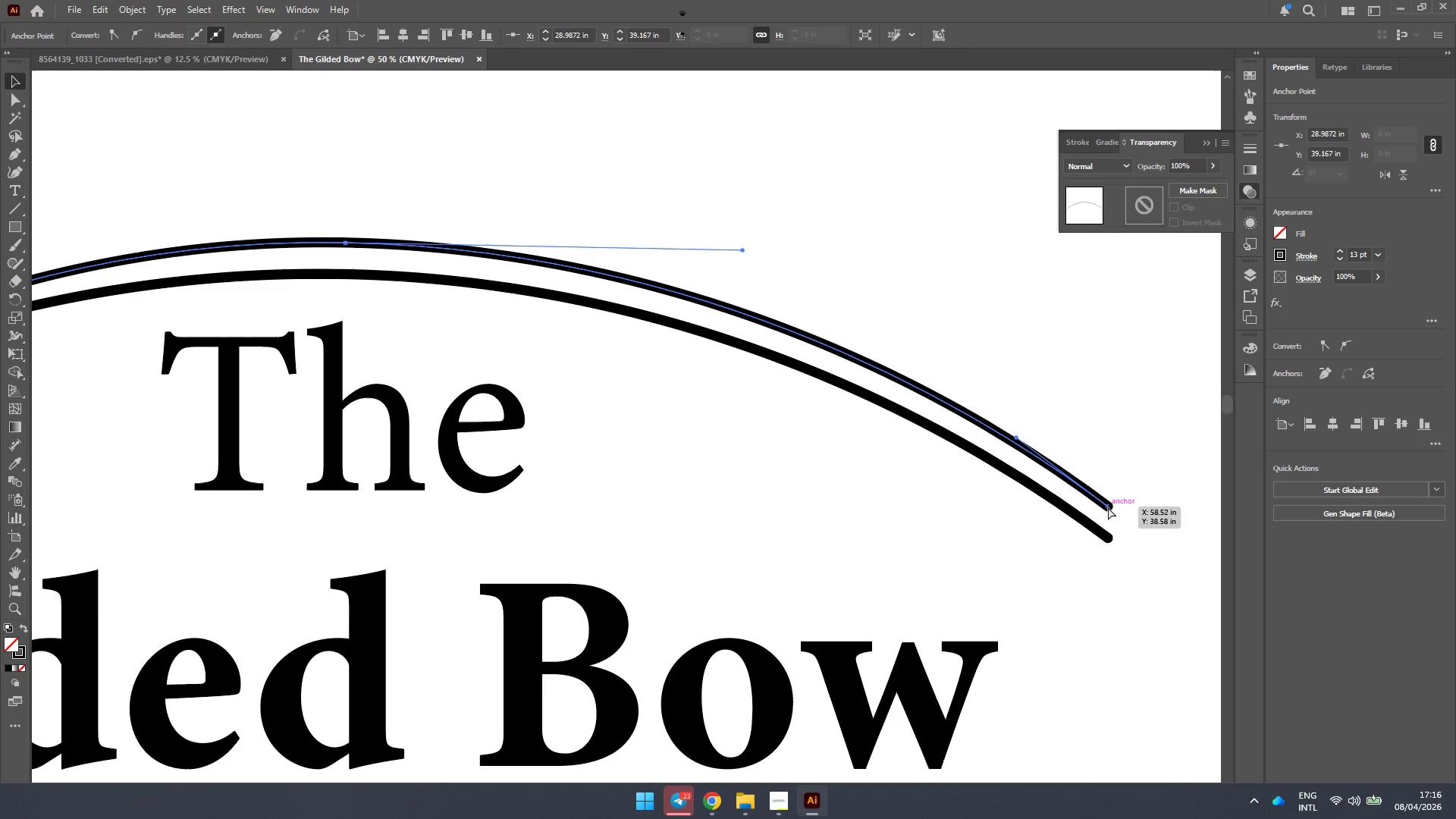 
left_click_drag(start_coordinate=[1108, 507], to_coordinate=[1108, 537])
 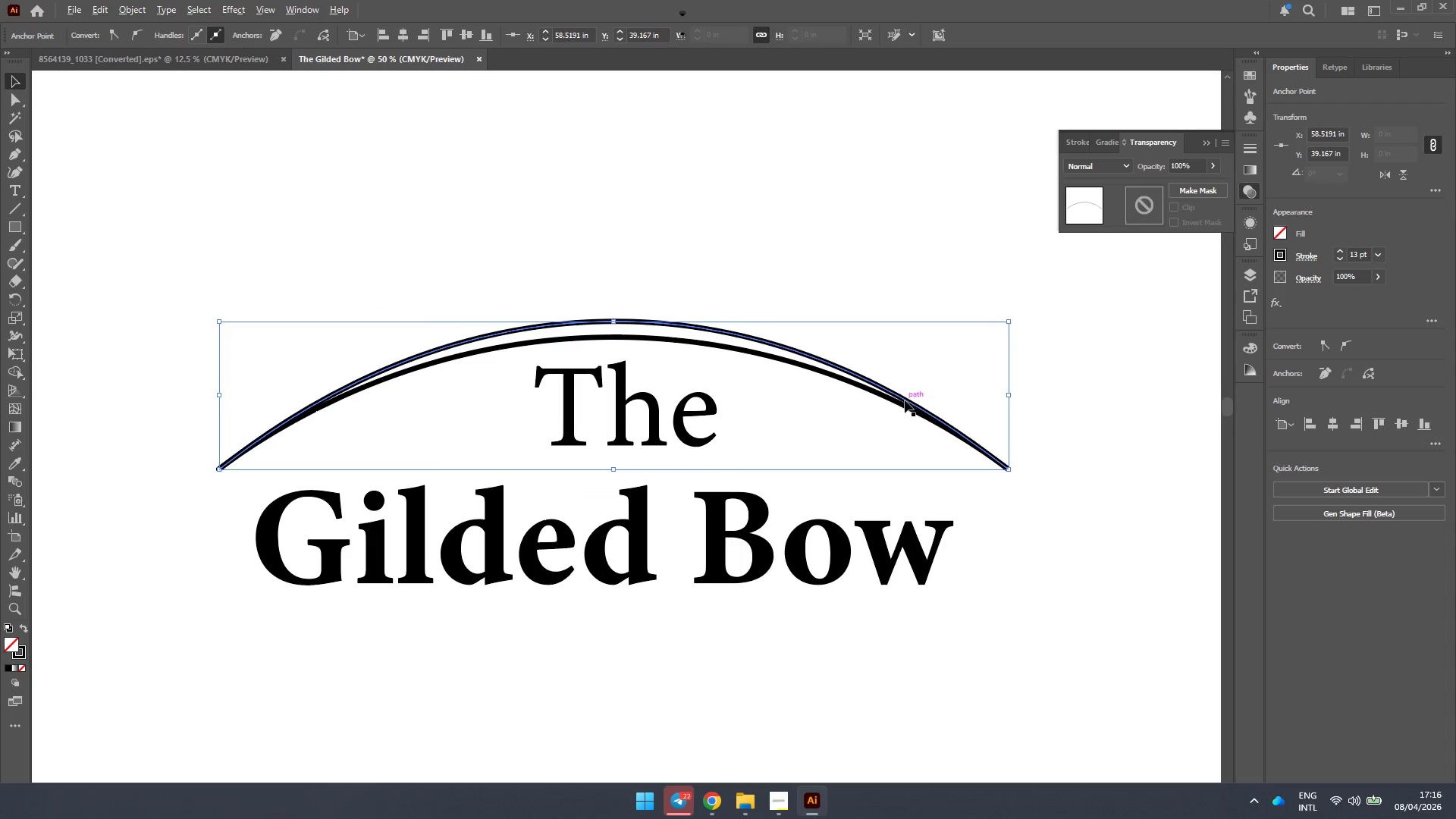 
hold_key(key=ShiftLeft, duration=1.03)
 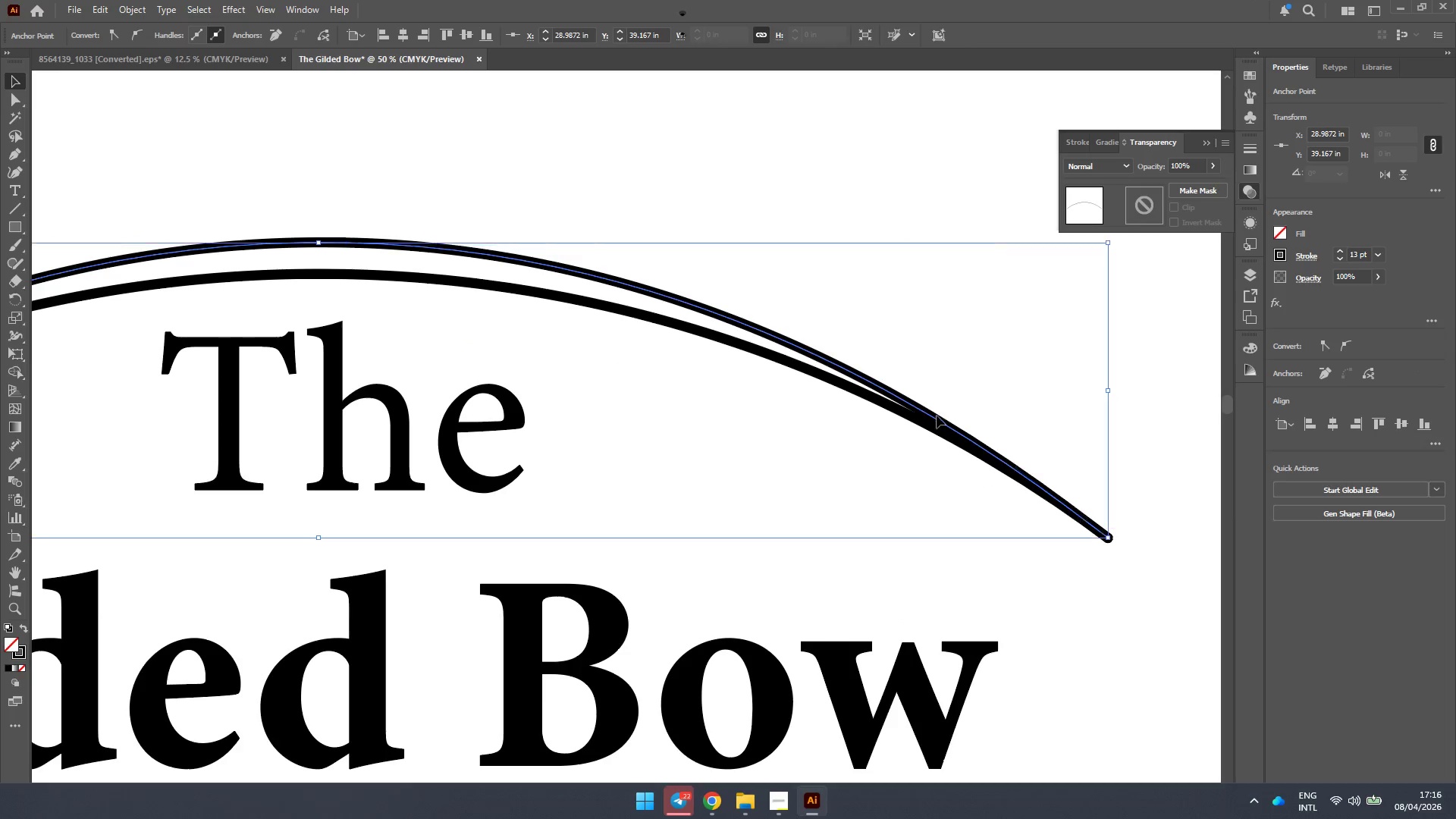 
hold_key(key=AltLeft, duration=0.31)
scroll: coordinate [908, 400], scroll_direction: down, amount: 2.0
 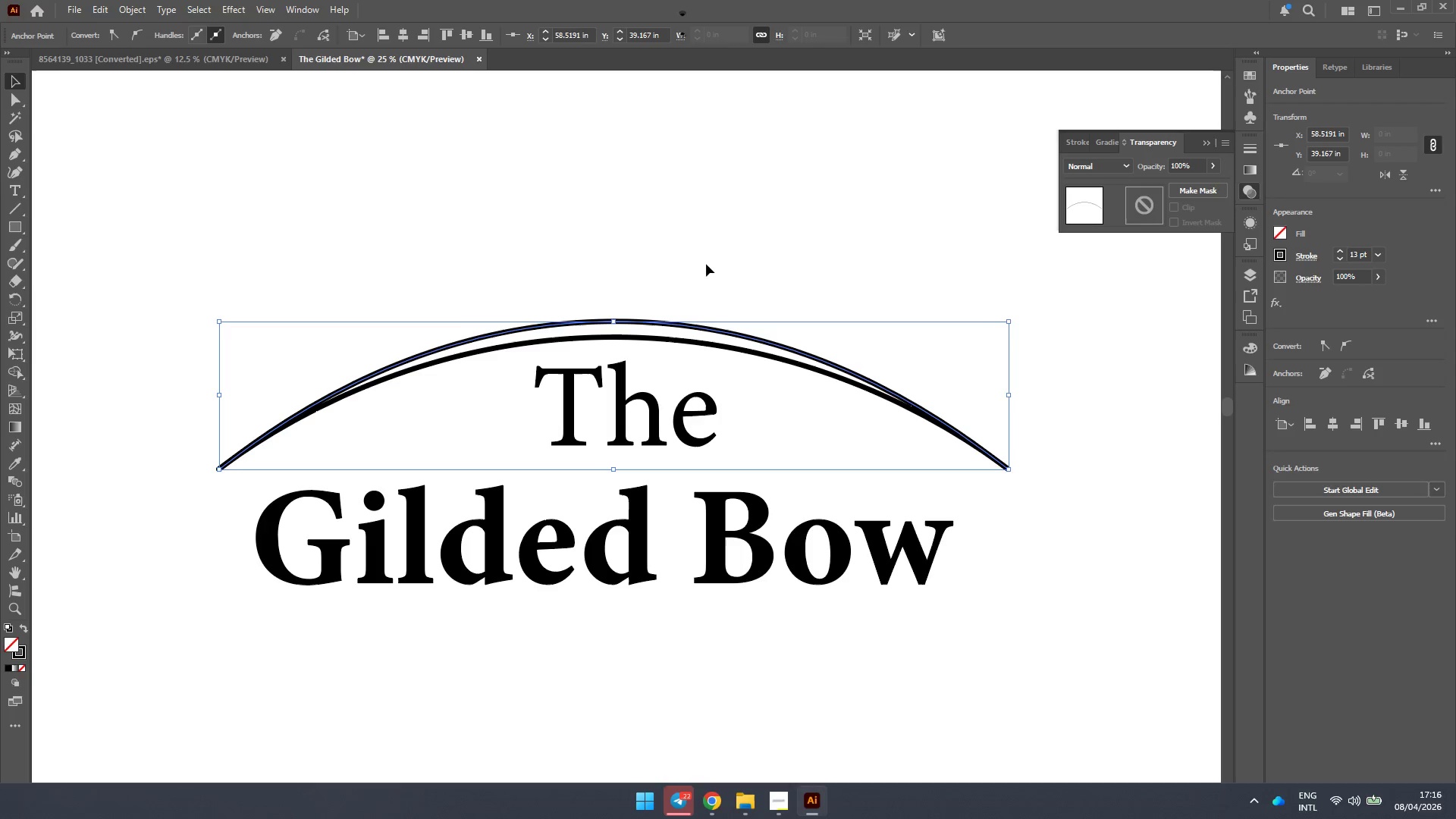 
left_click([695, 259])
 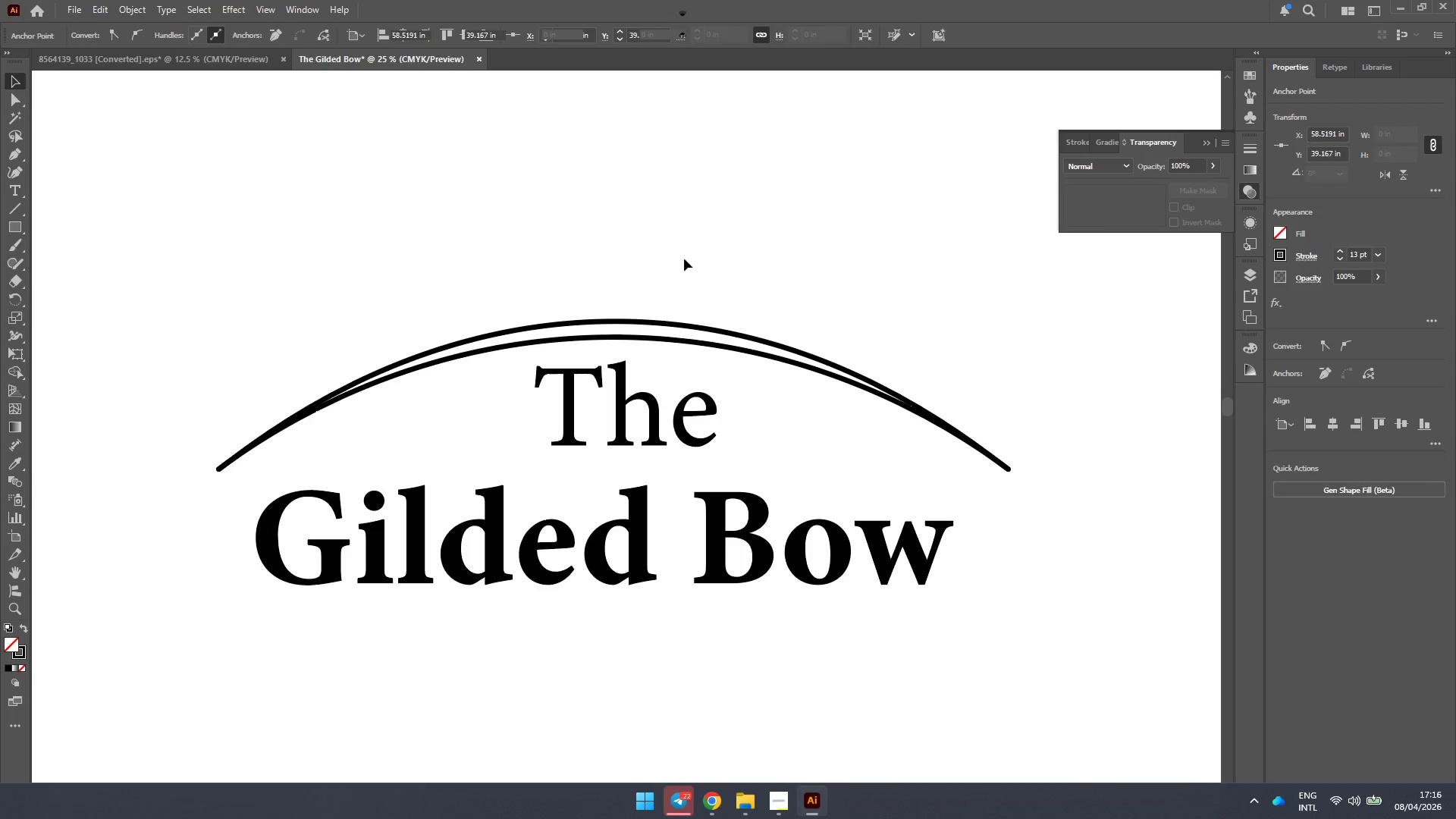 
key(Alt+AltLeft)
 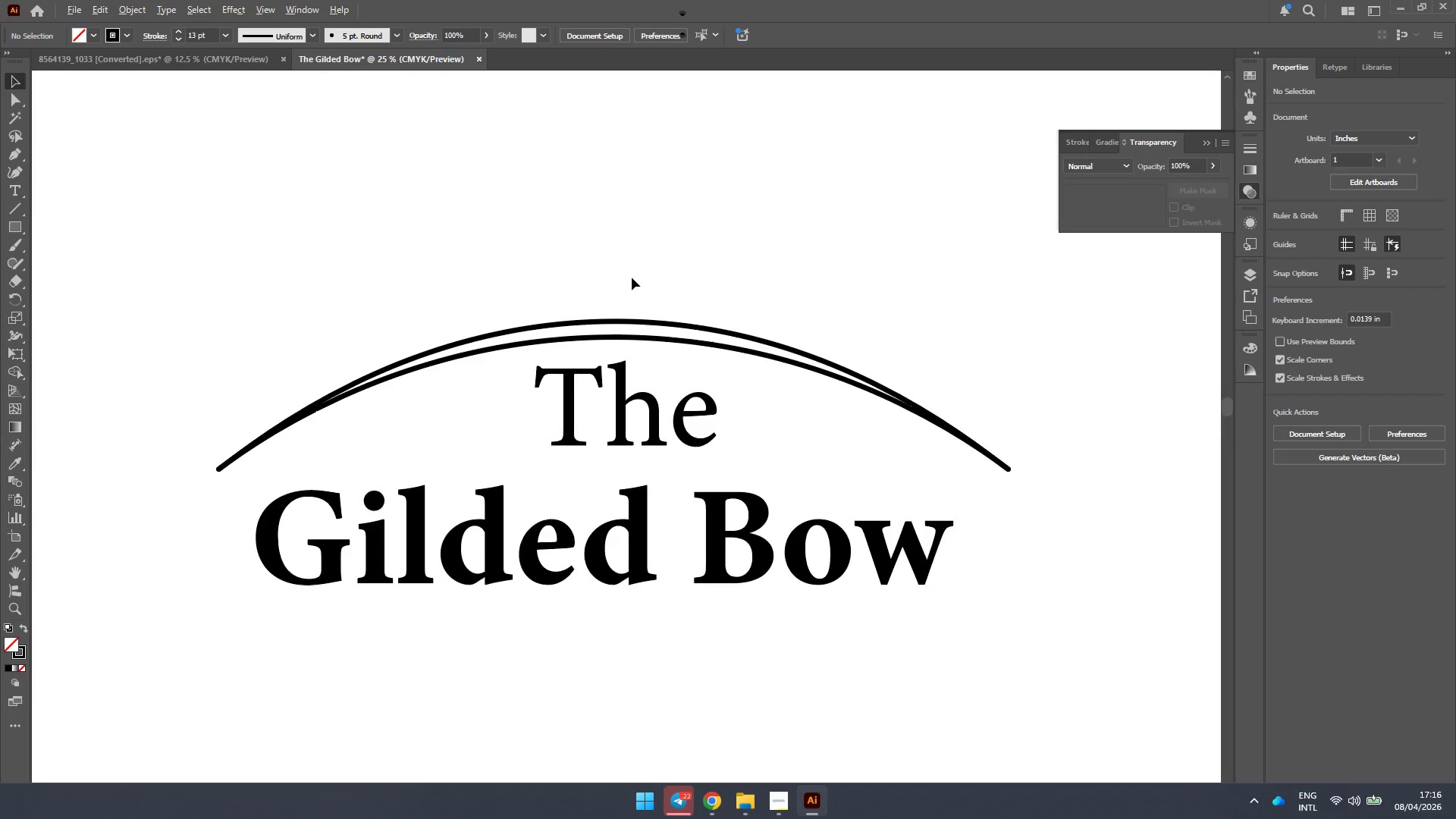 
scroll: coordinate [631, 278], scroll_direction: up, amount: 5.0
 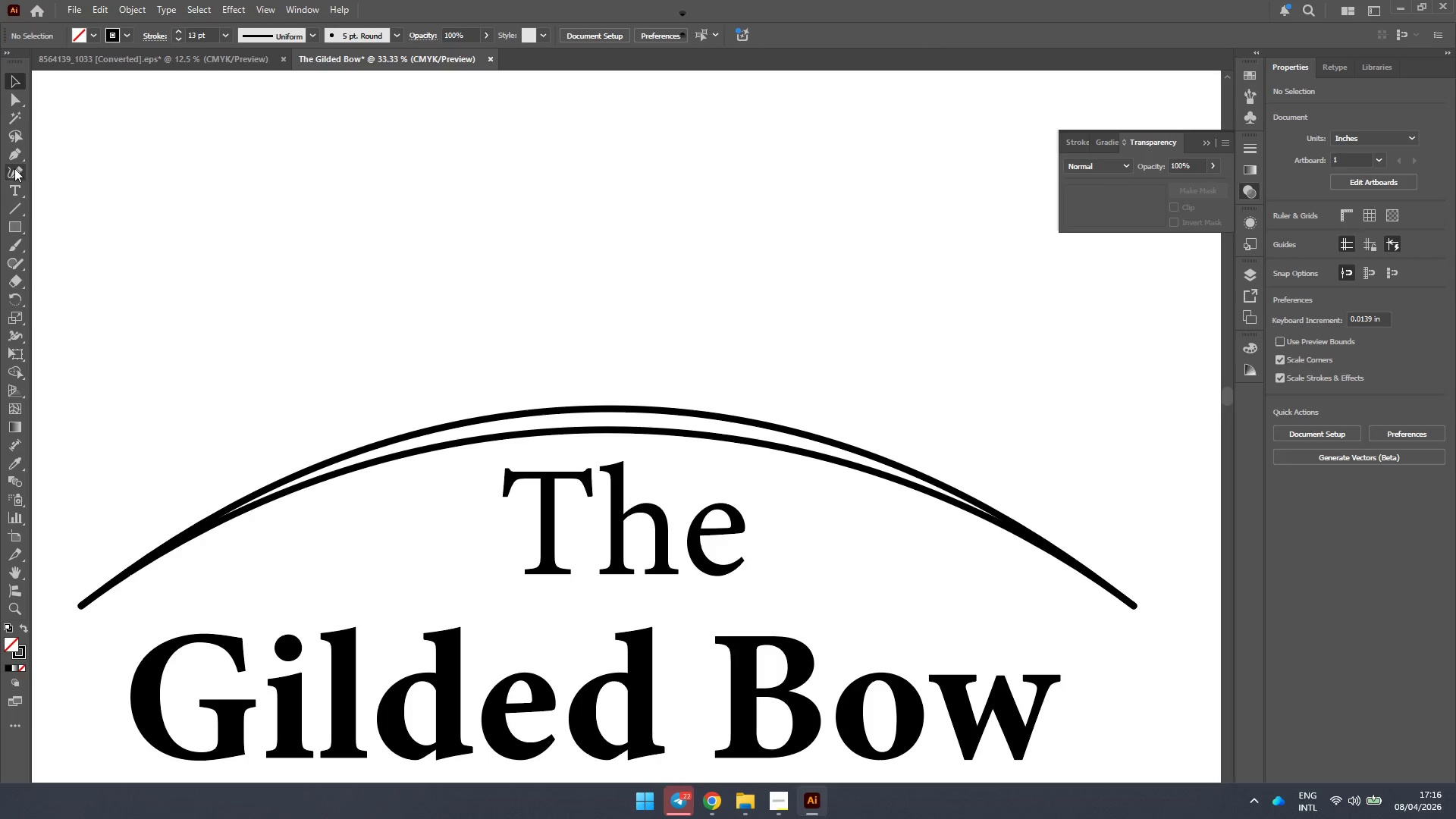 
left_click([13, 156])
 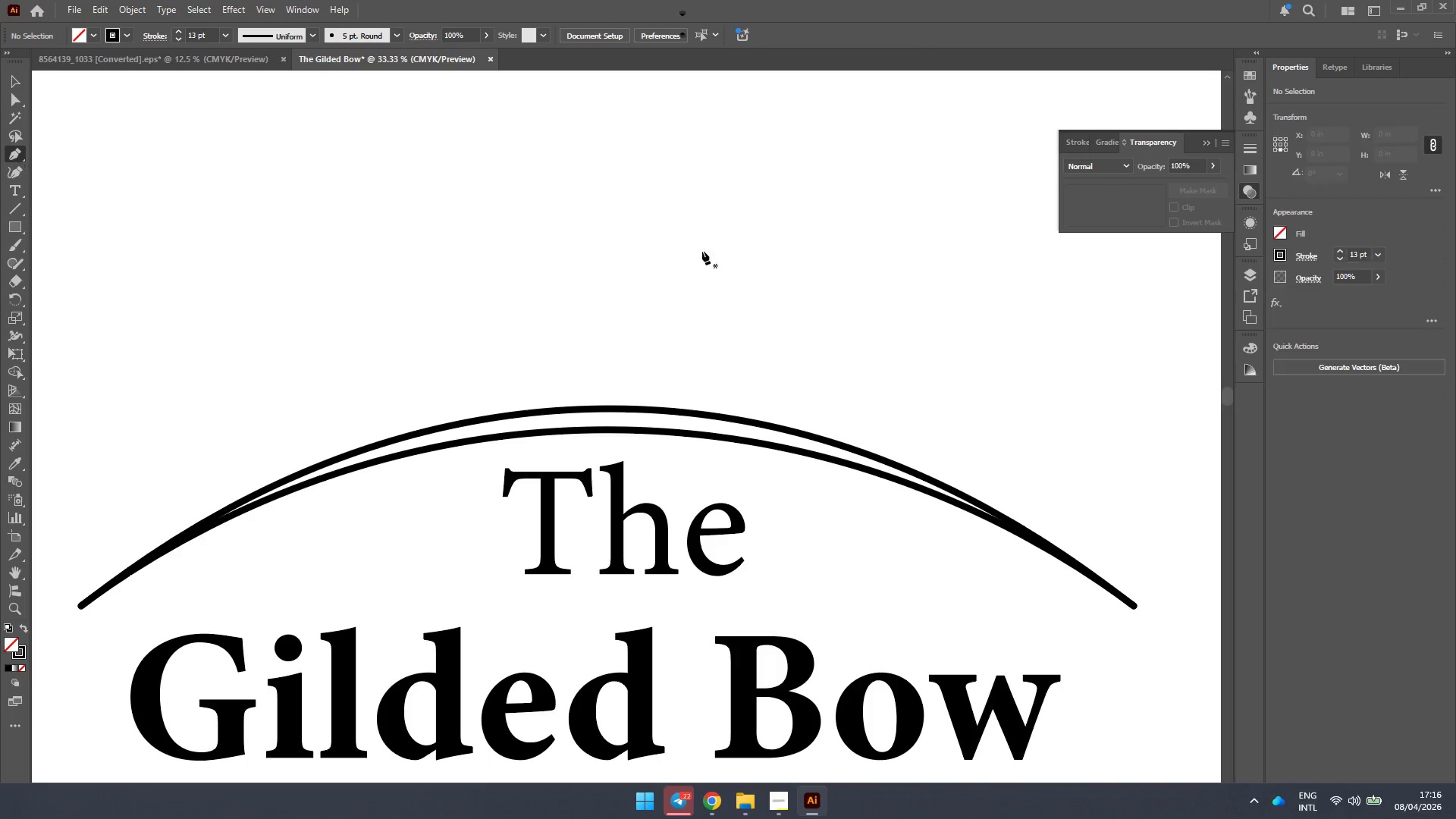 
hold_key(key=AltLeft, duration=0.53)
scroll: coordinate [618, 281], scroll_direction: up, amount: 1.0
 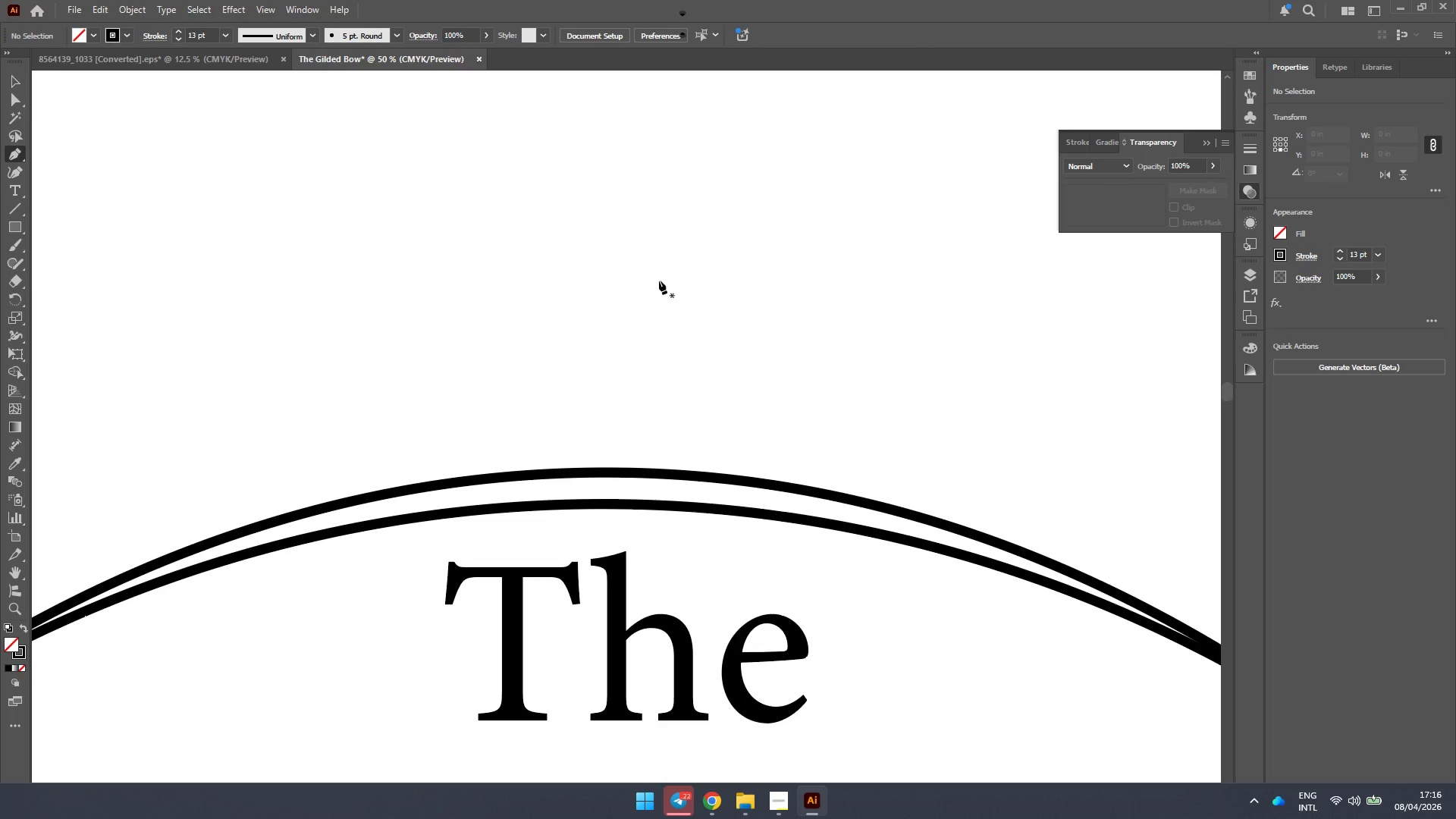 
left_click([661, 277])
 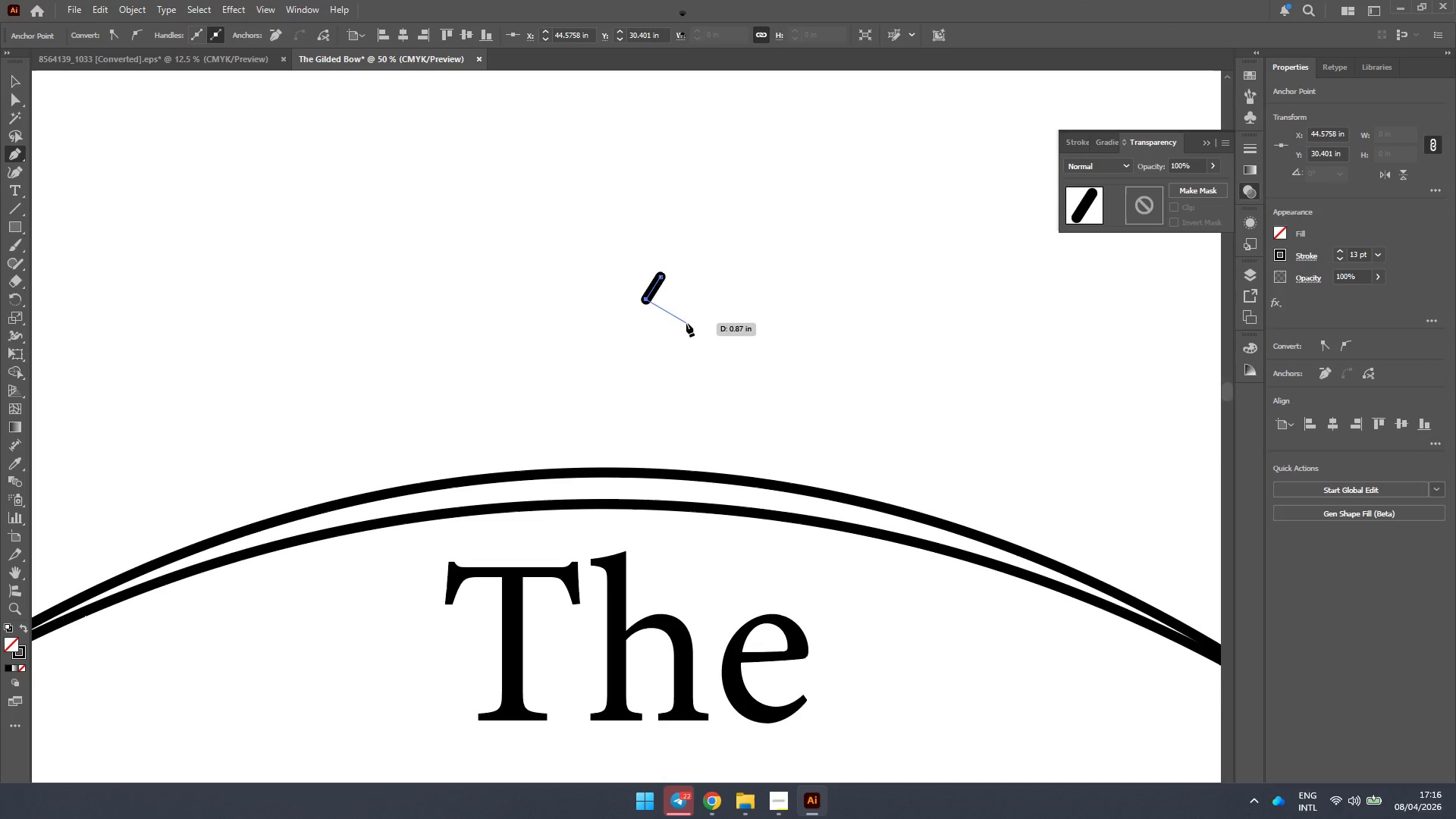 
left_click([684, 317])
 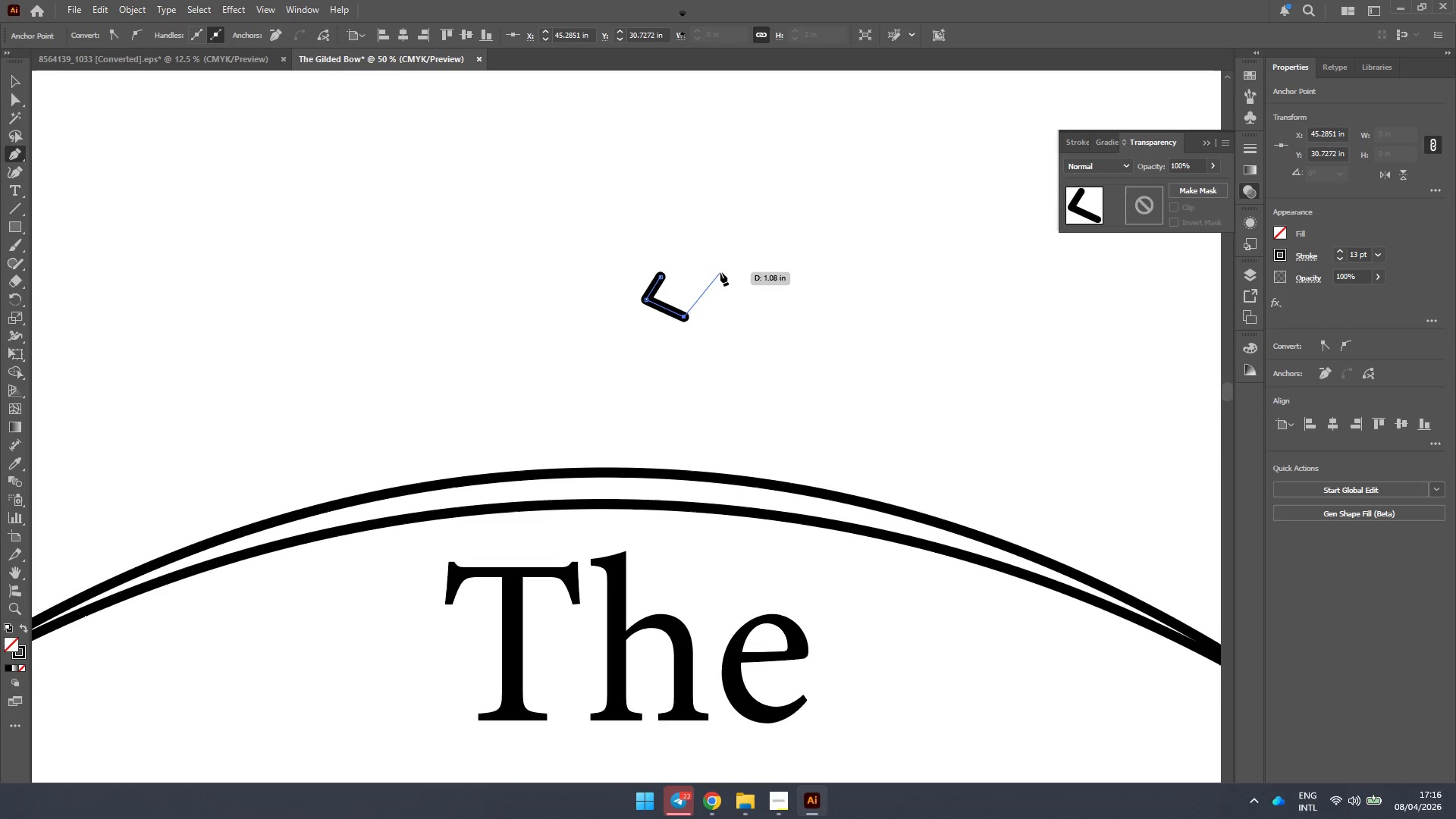 
left_click([720, 270])
 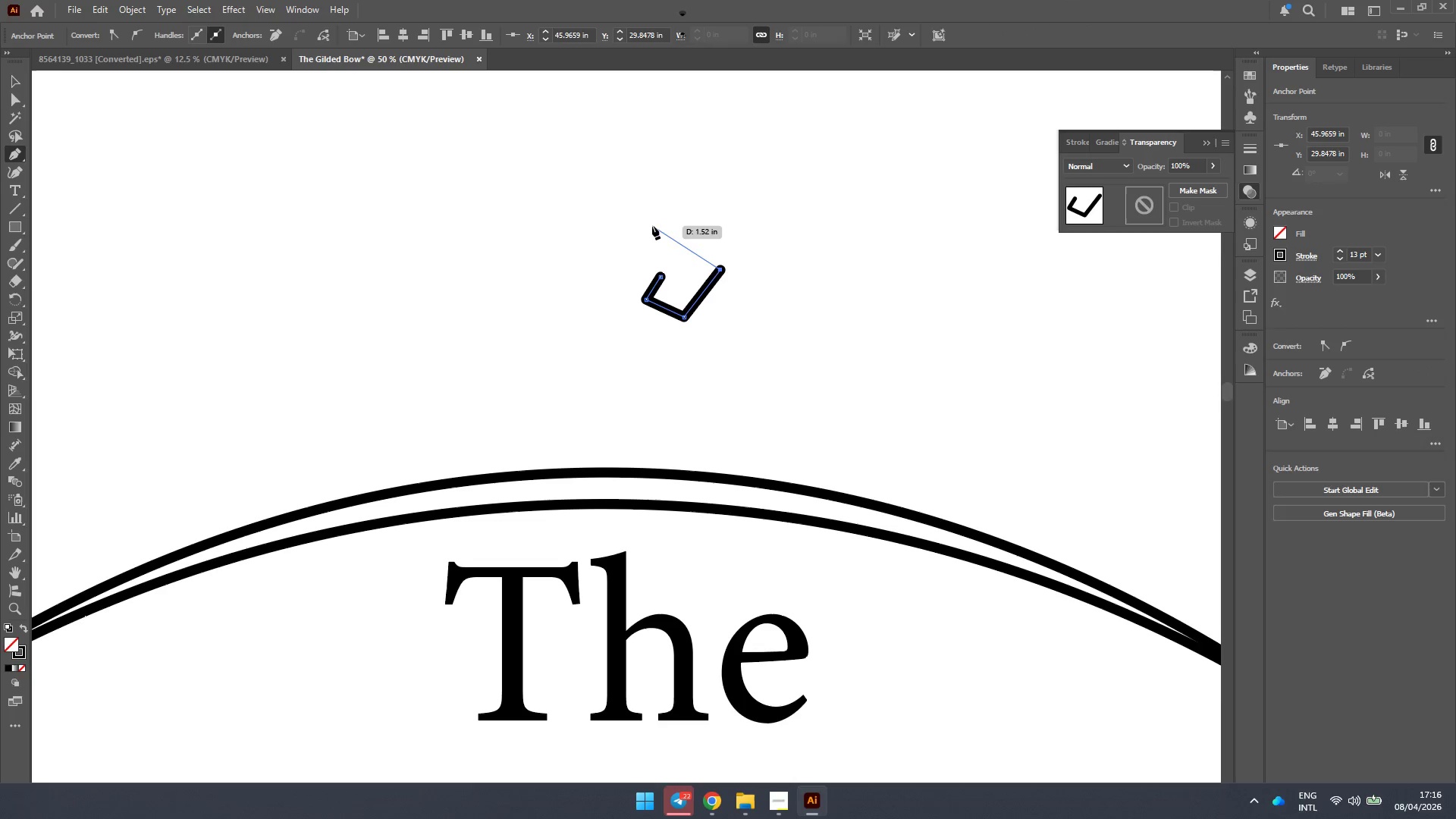 
left_click([652, 224])
 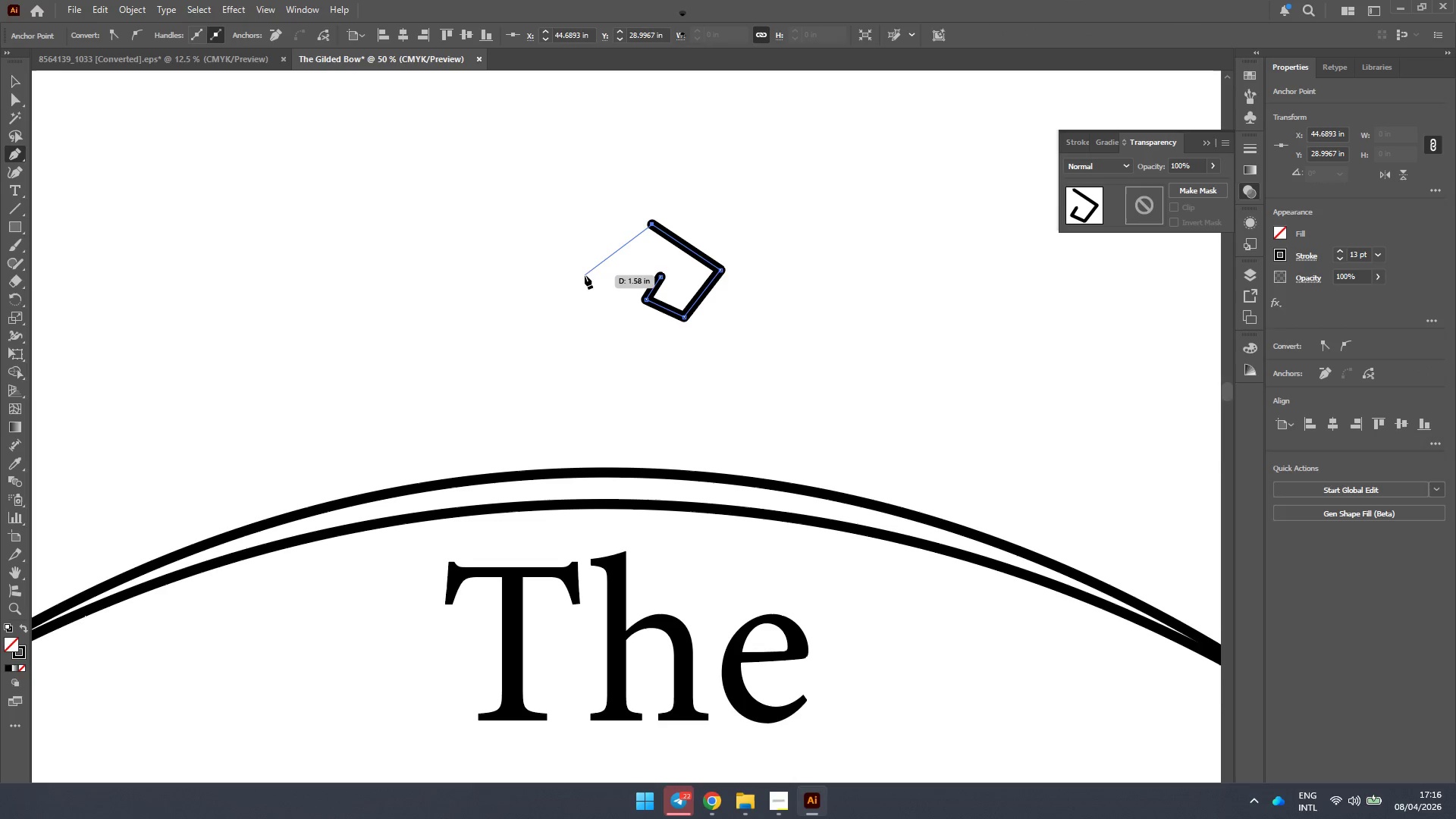 
left_click([577, 276])
 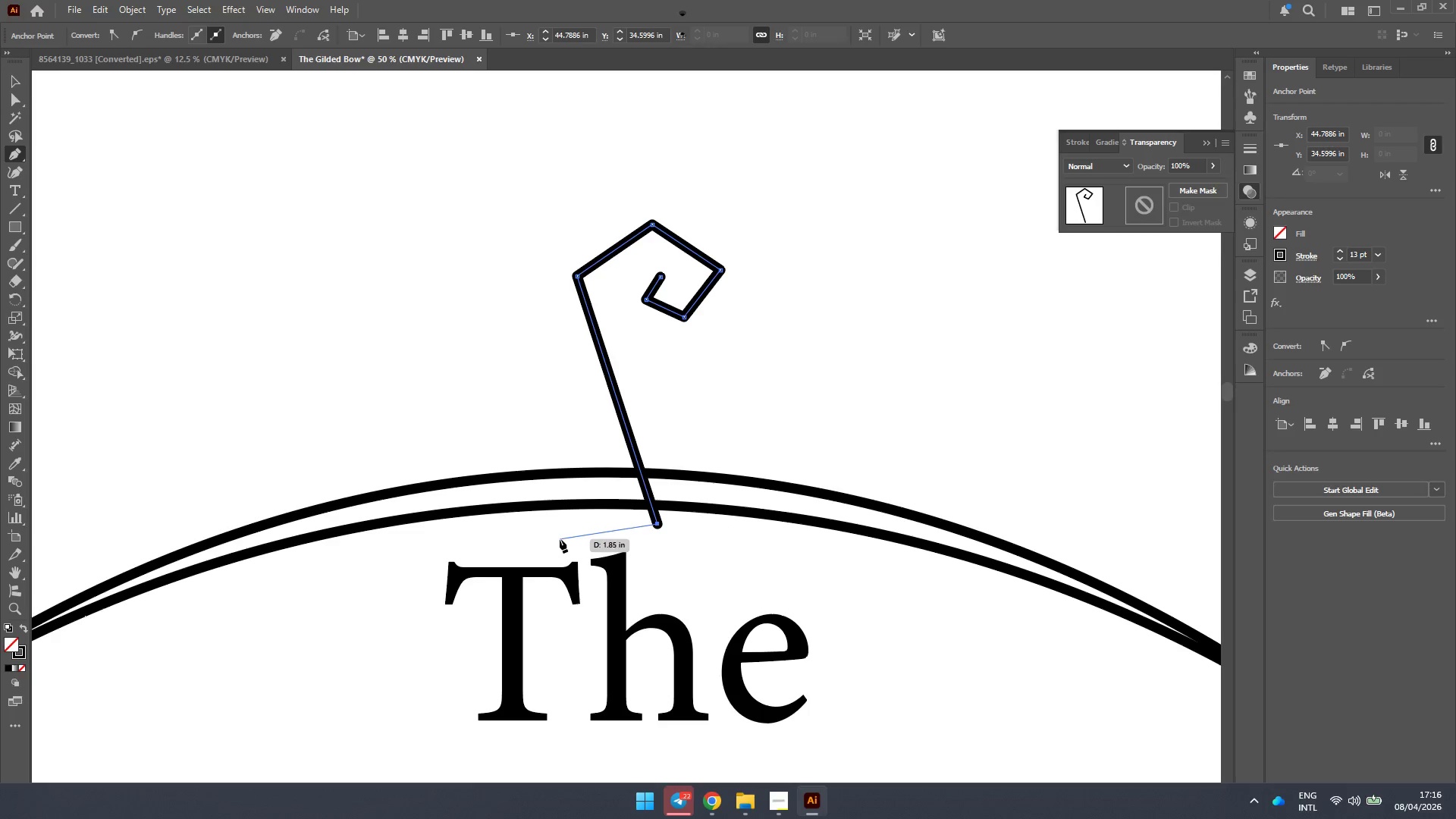 
wait(5.09)
 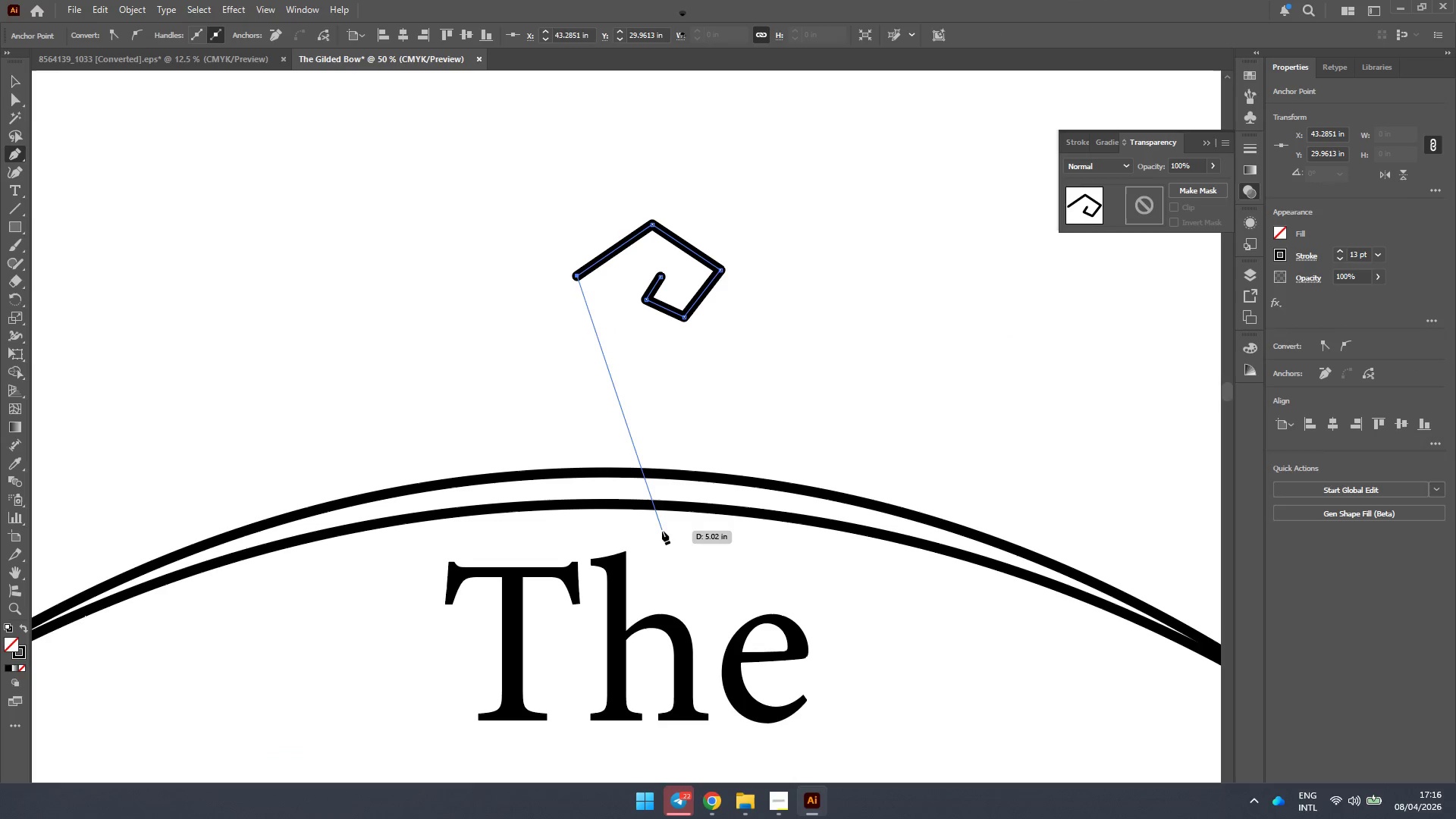 
left_click([550, 436])
 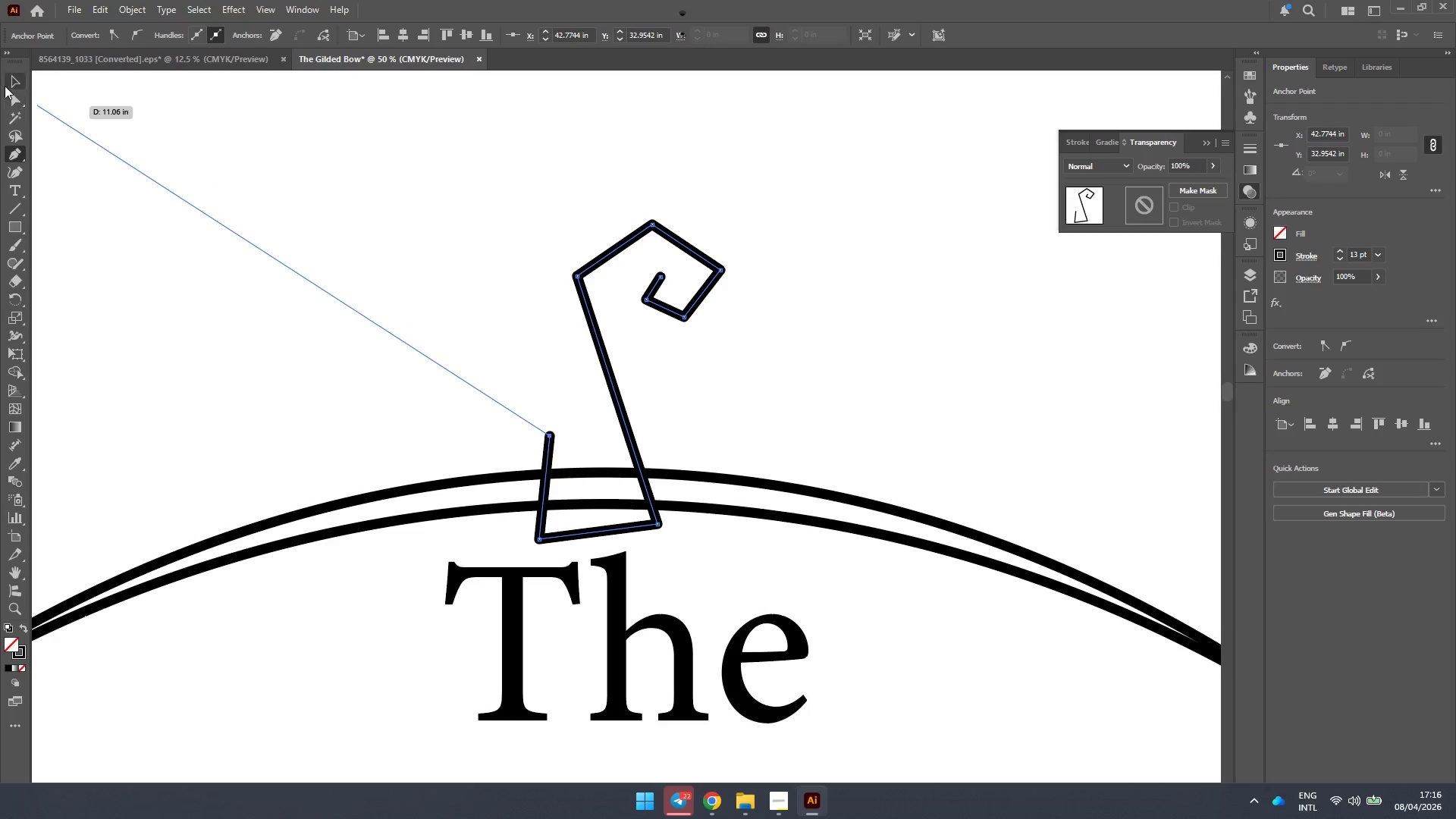 
left_click([8, 80])
 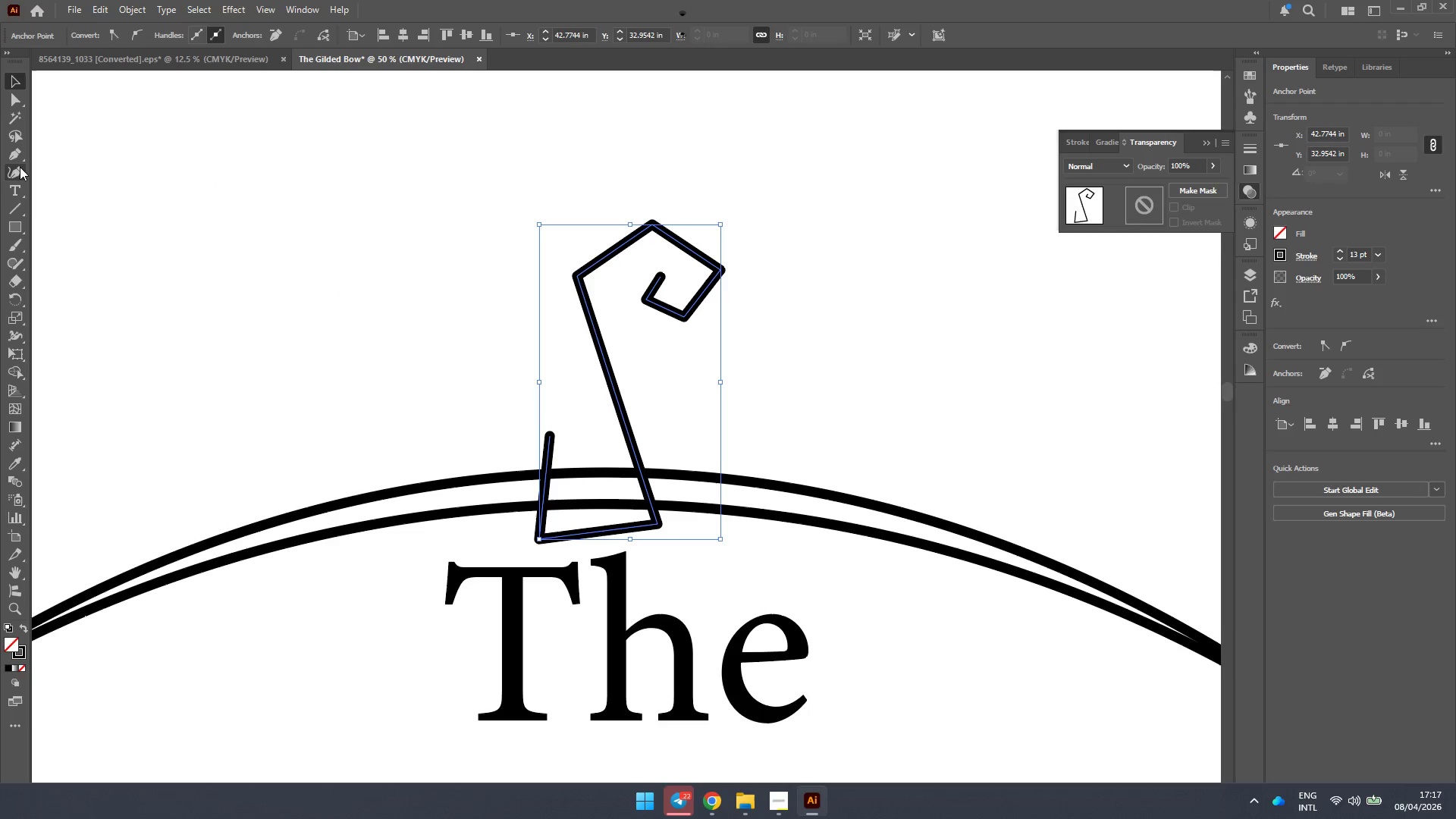 
left_click([17, 171])
 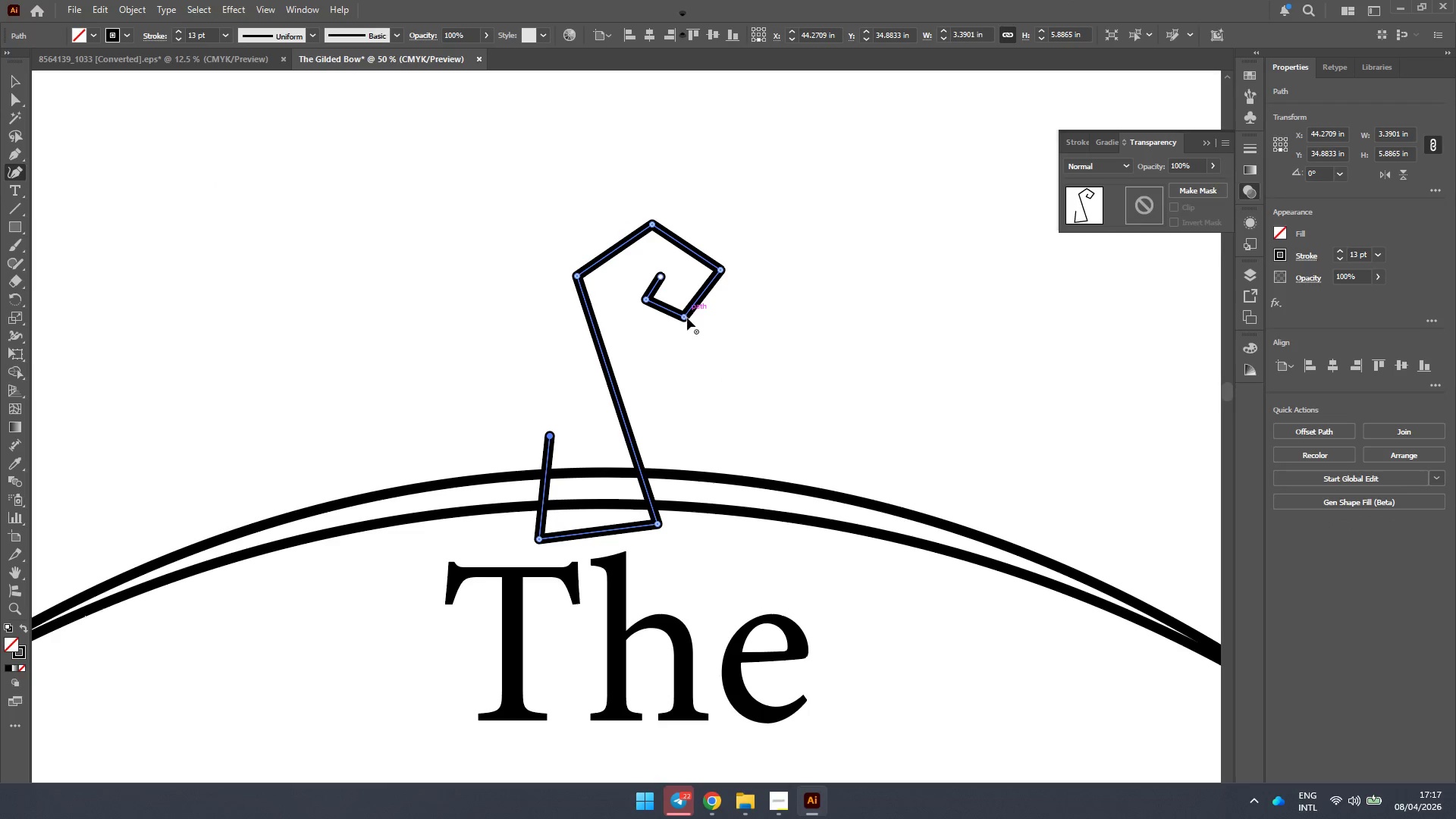 
double_click([682, 315])
 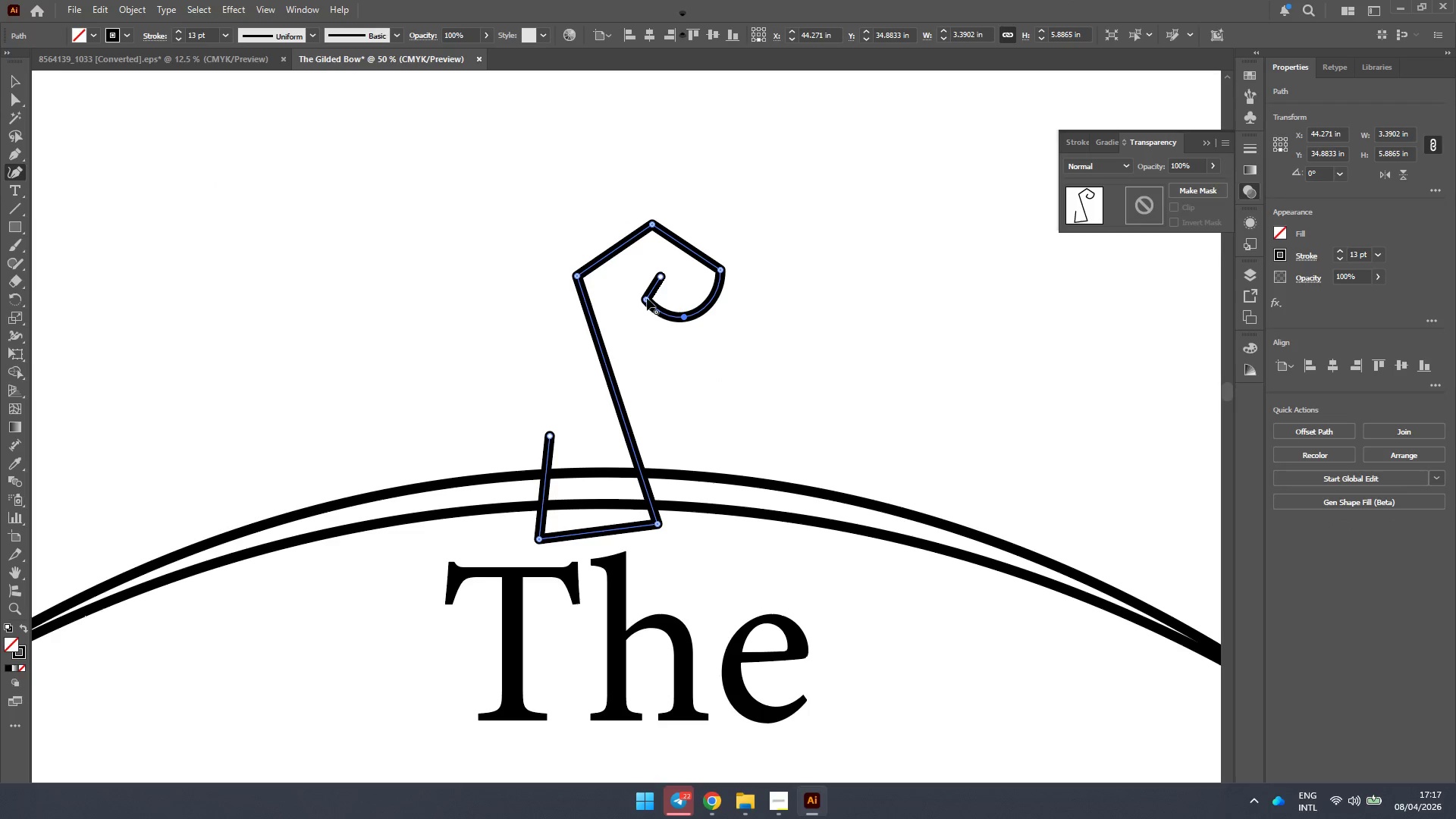 
double_click([647, 298])
 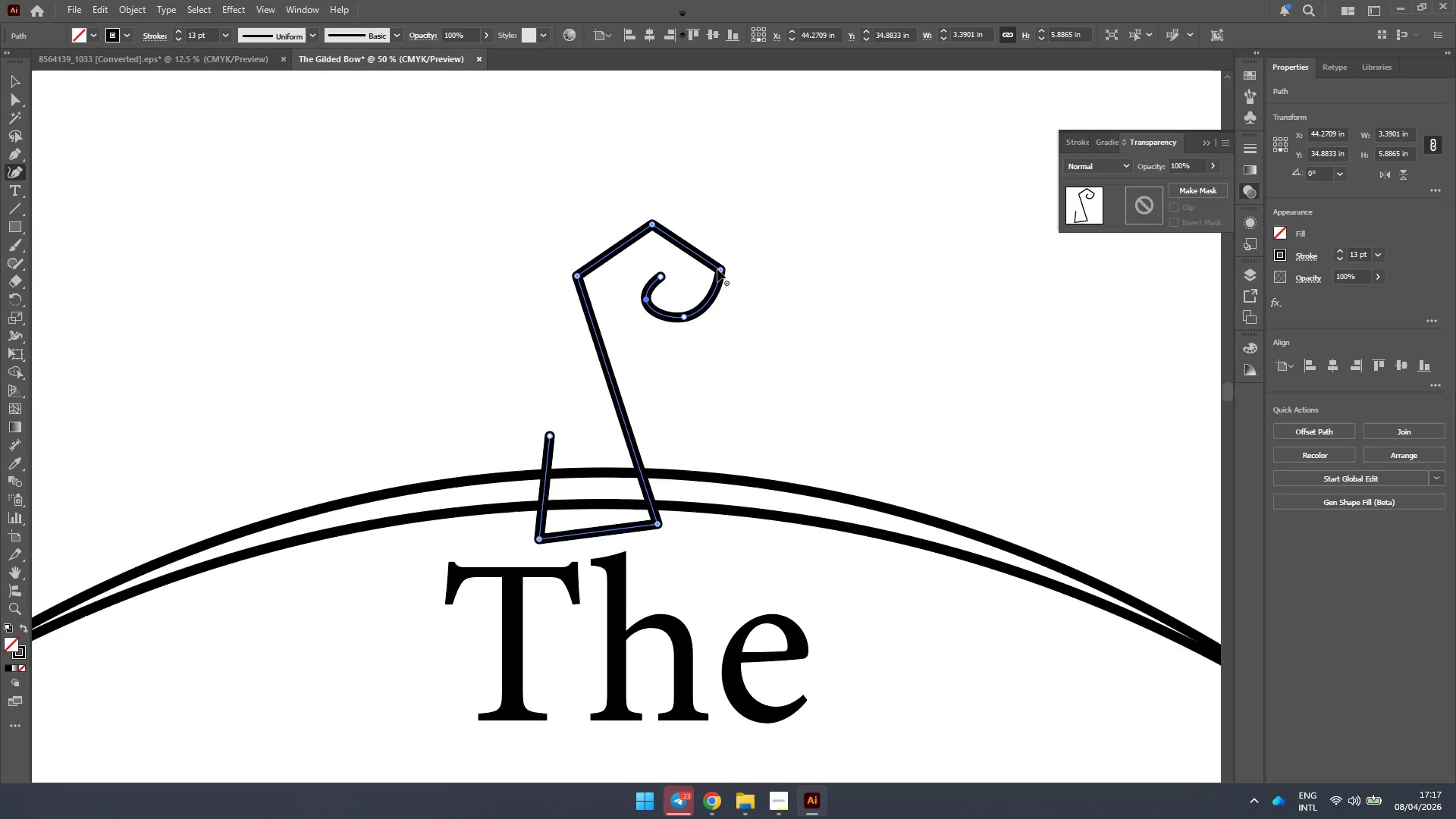 
double_click([720, 269])
 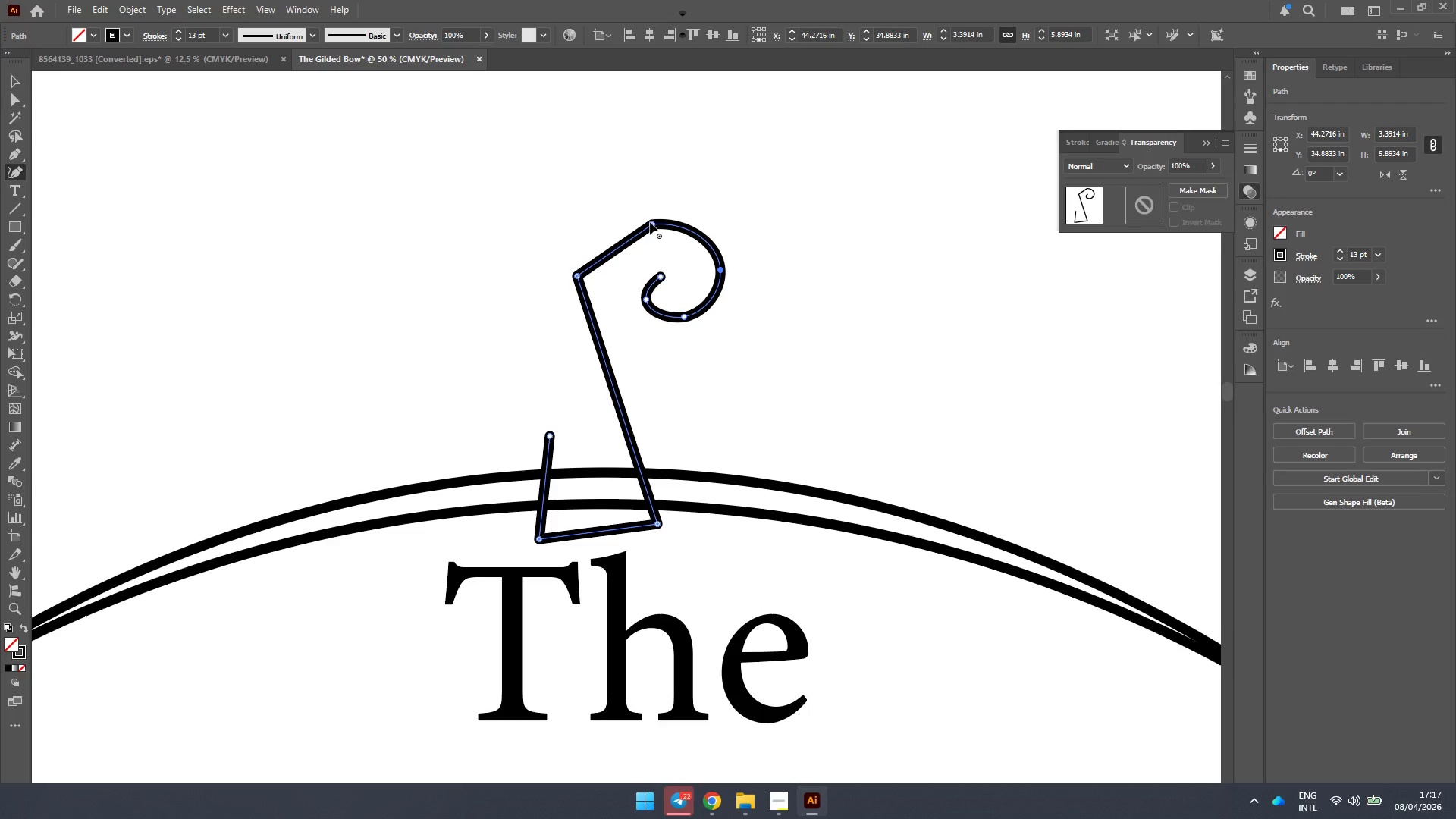 
double_click([651, 222])
 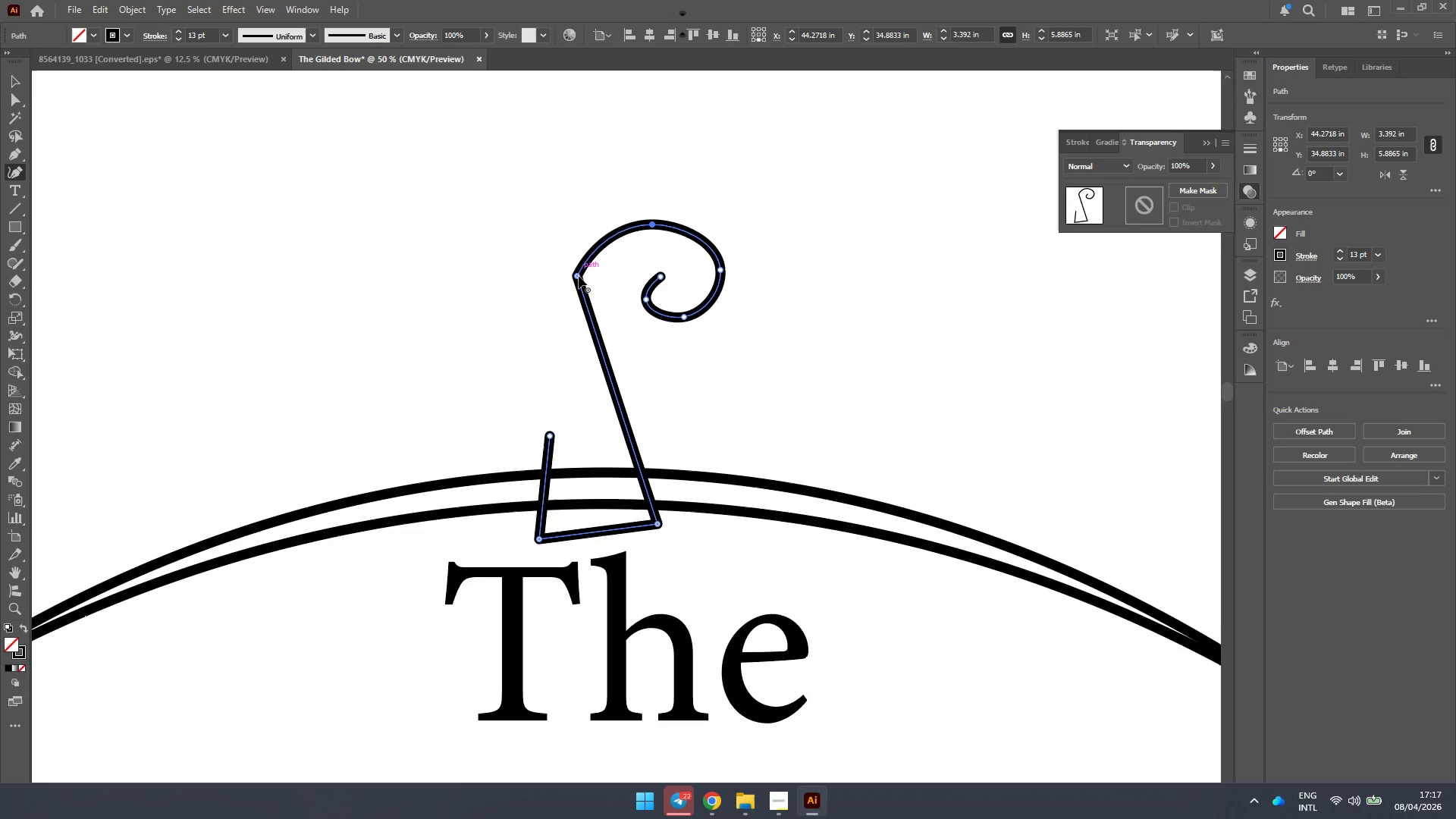 
double_click([579, 276])
 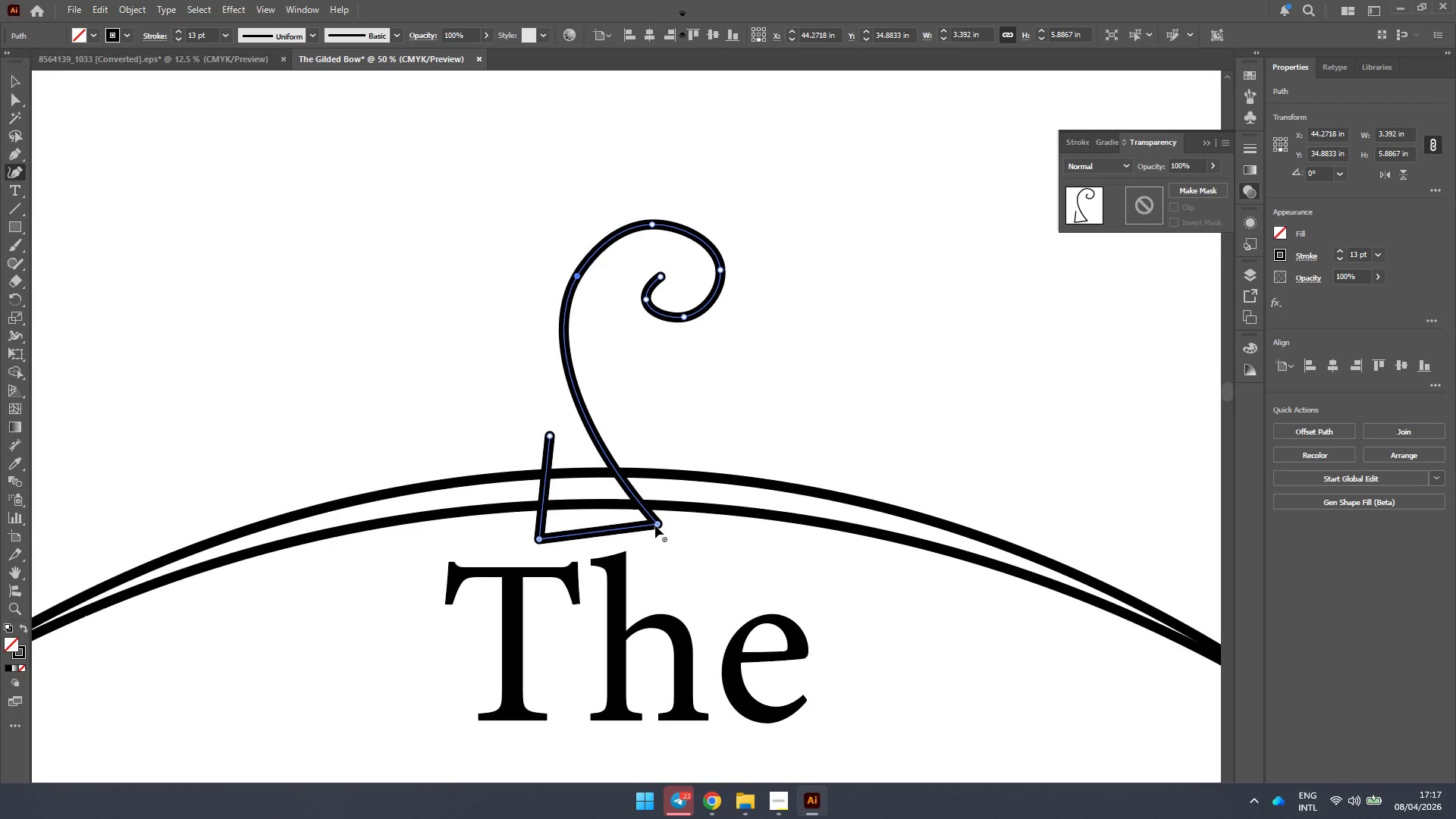 
double_click([657, 524])
 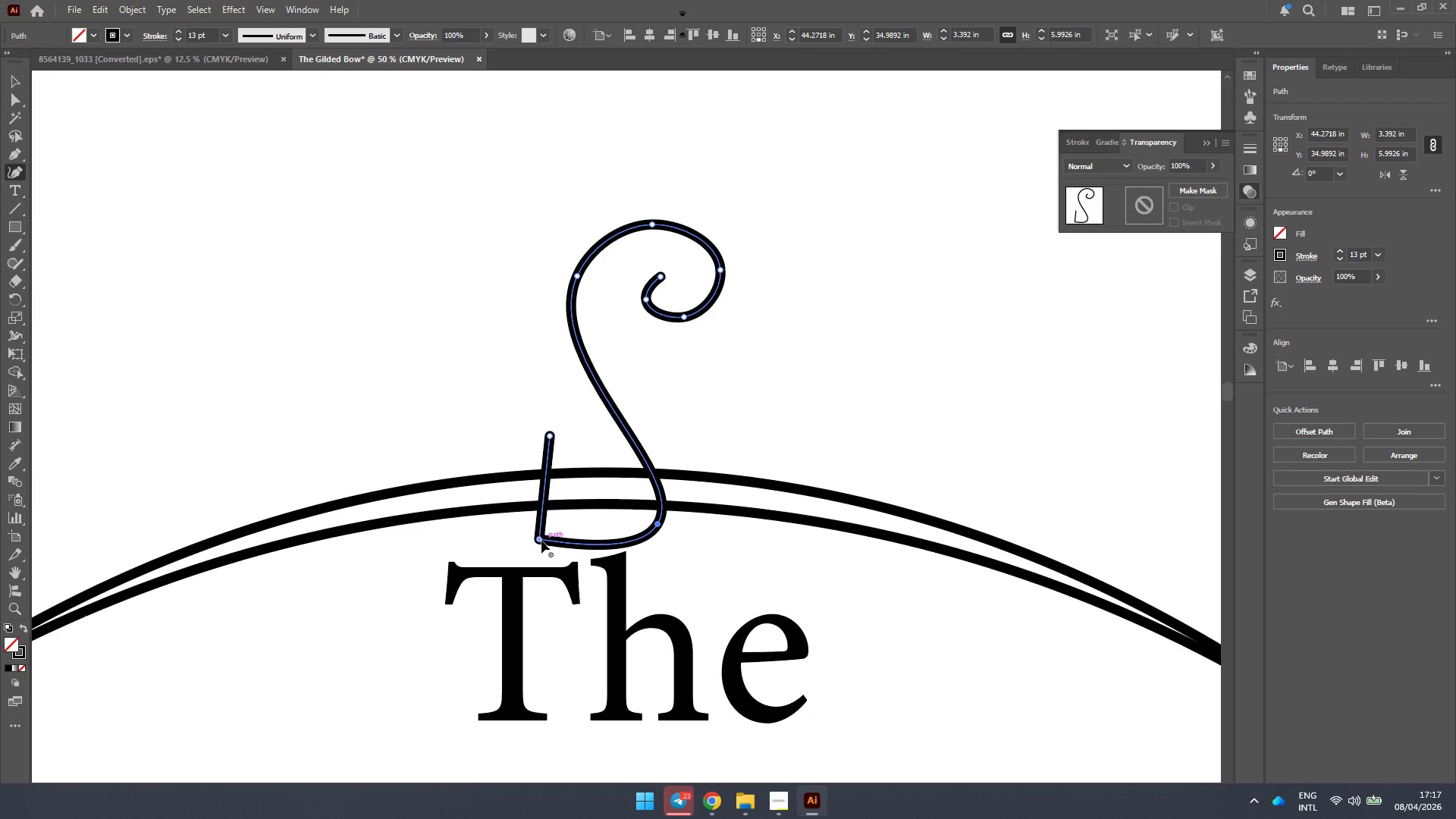 
double_click([540, 539])
 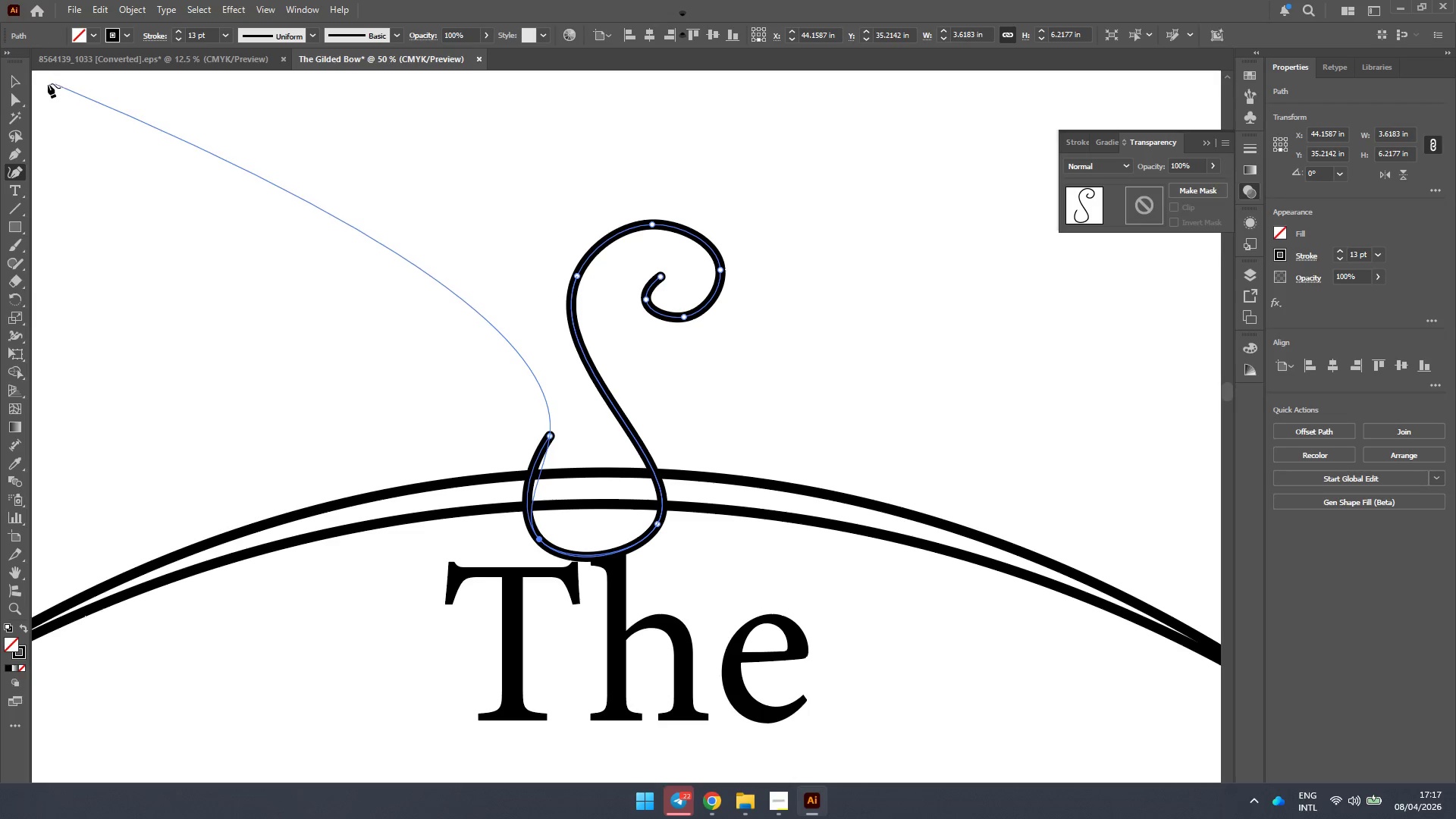 
left_click([11, 77])
 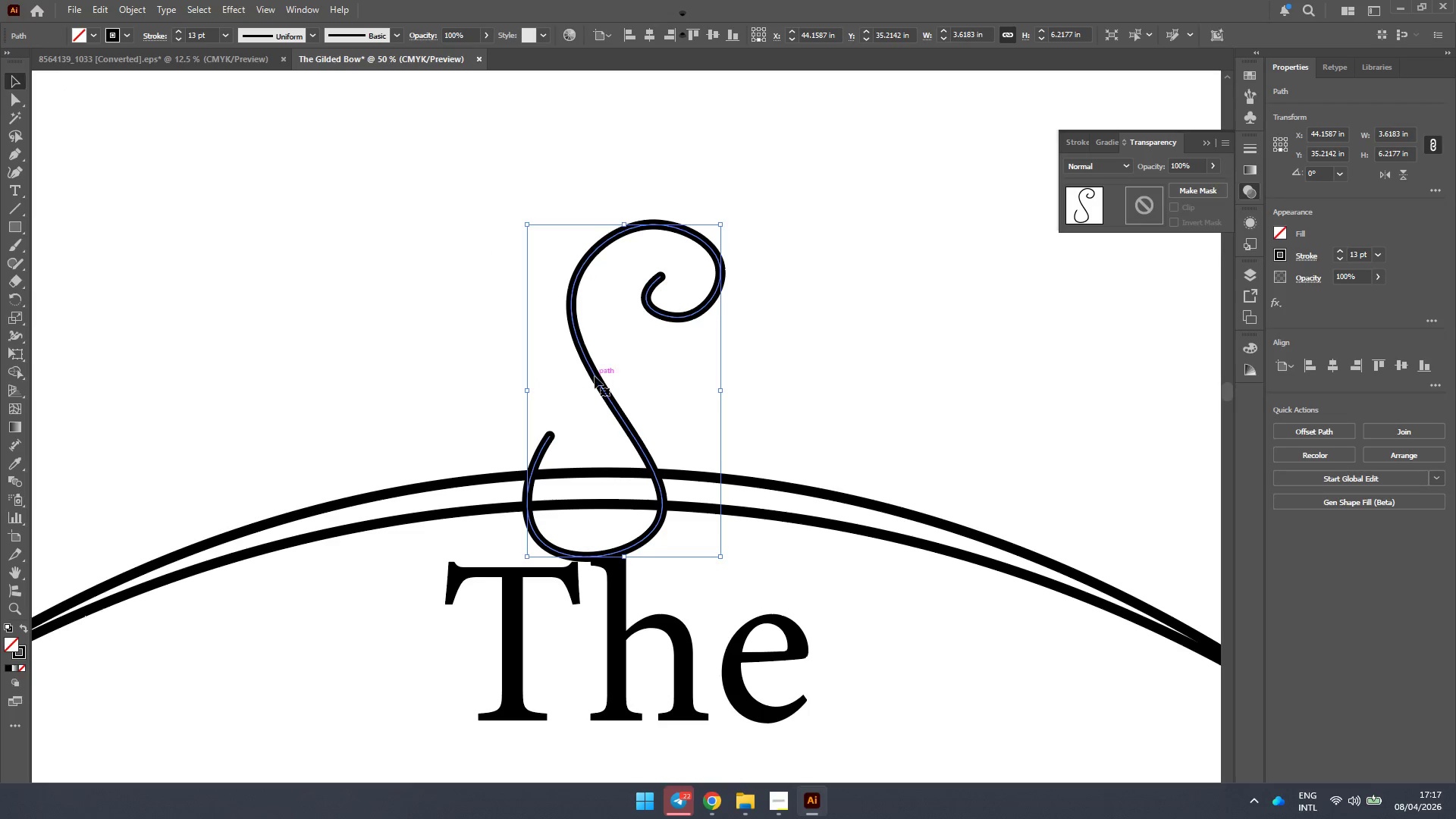 
left_click_drag(start_coordinate=[595, 376], to_coordinate=[590, 266])
 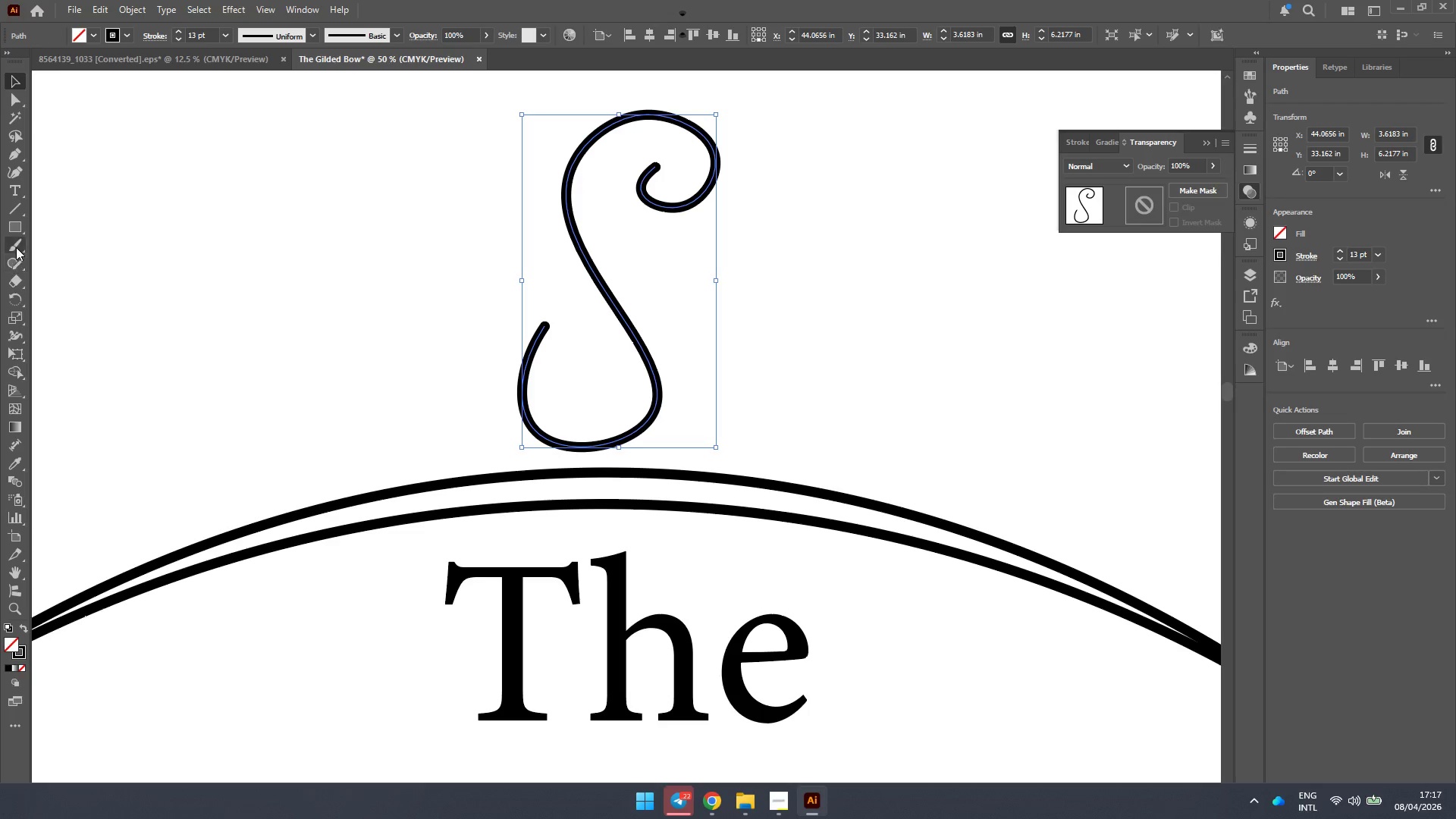 
right_click([14, 246])
 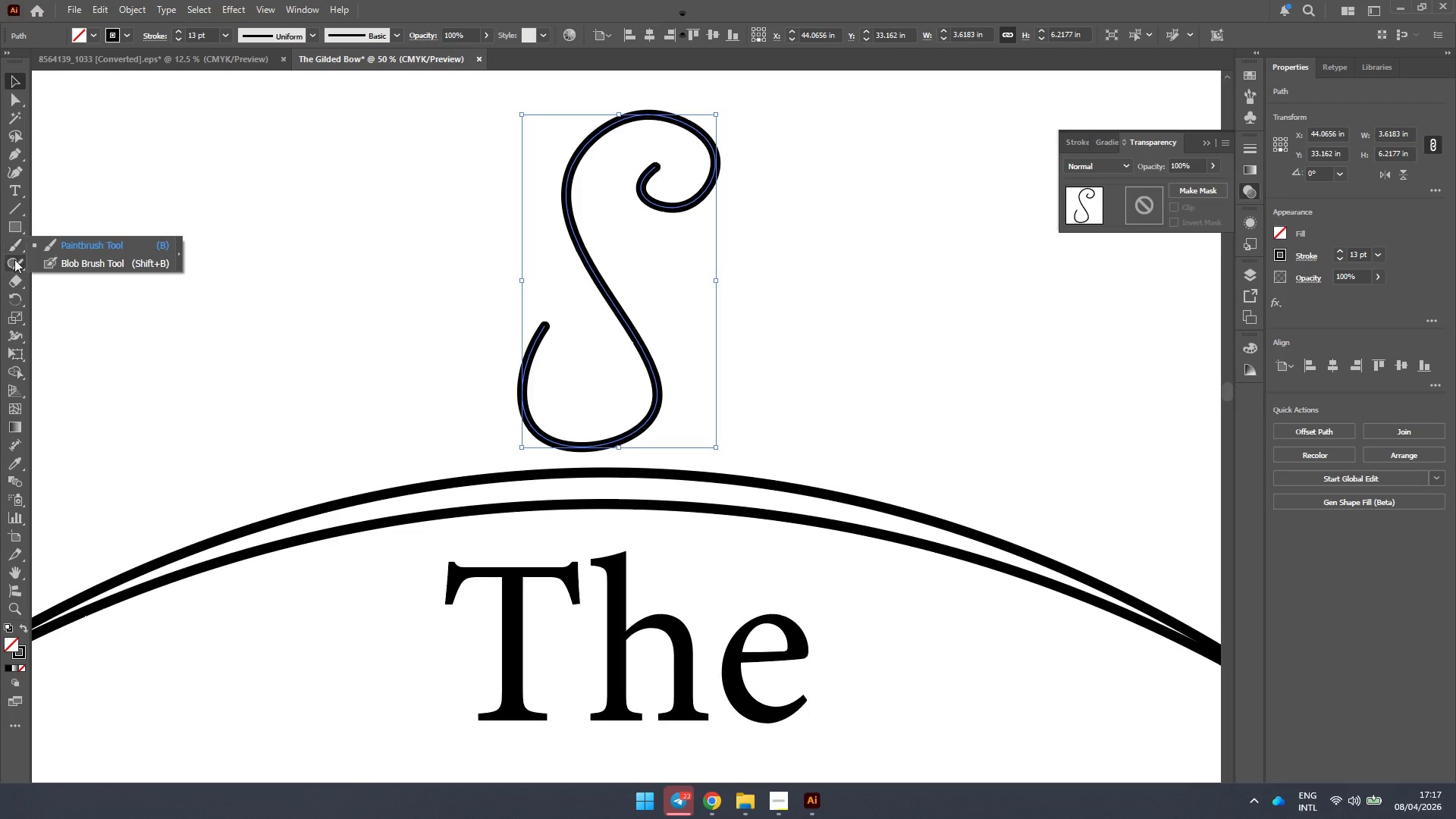 
right_click([14, 262])
 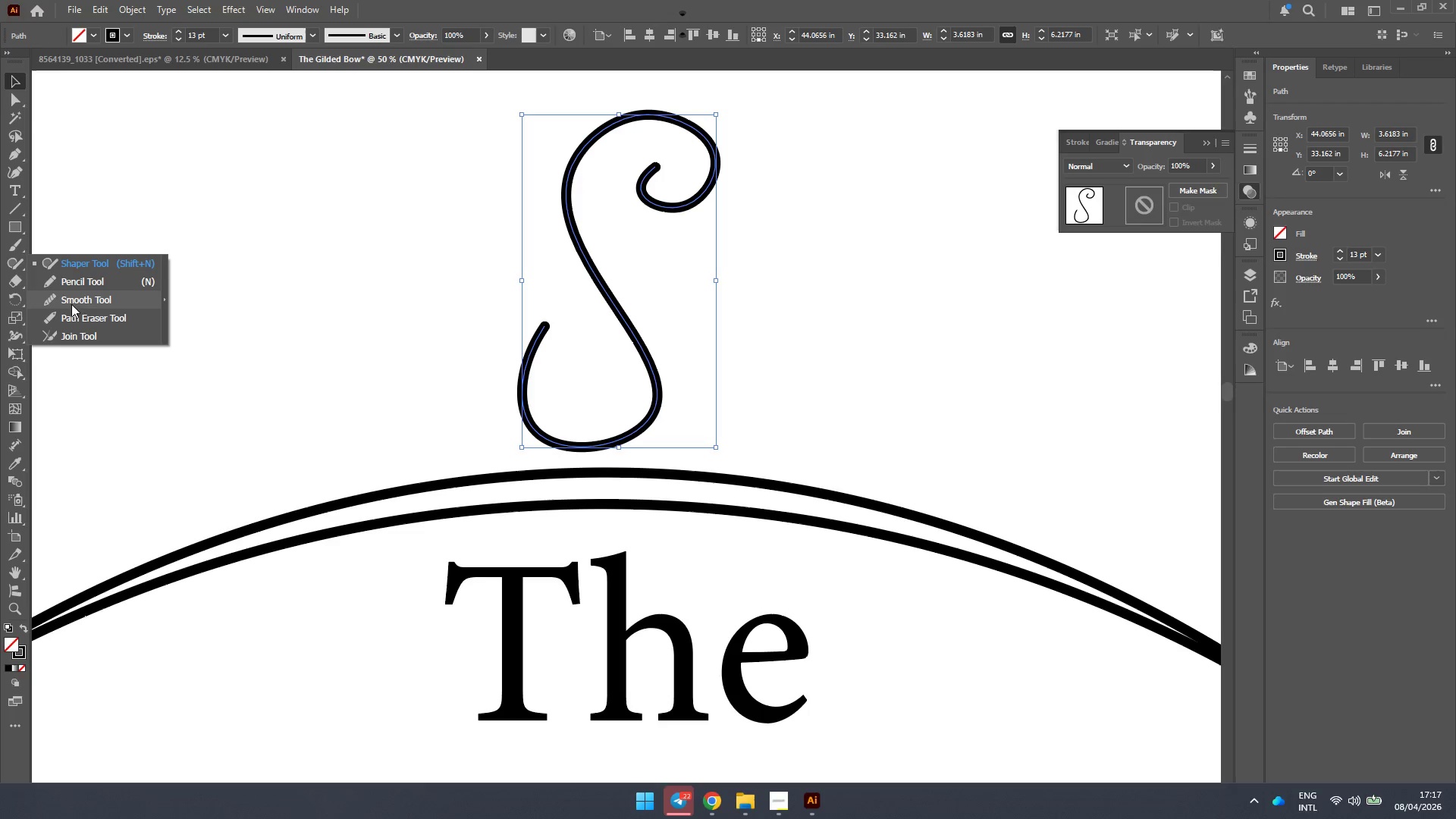 
left_click([83, 297])
 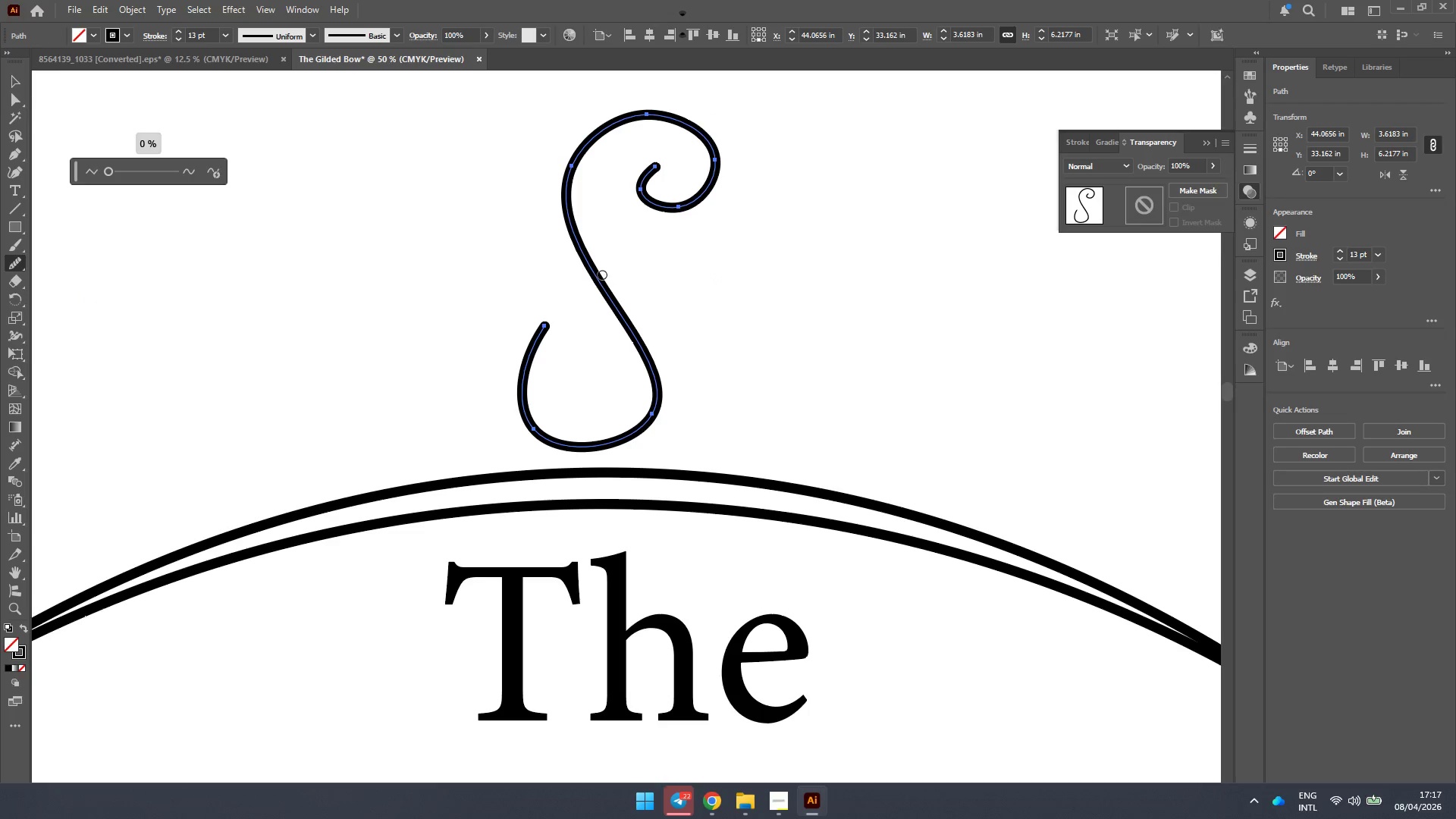 
left_click_drag(start_coordinate=[600, 274], to_coordinate=[539, 443])
 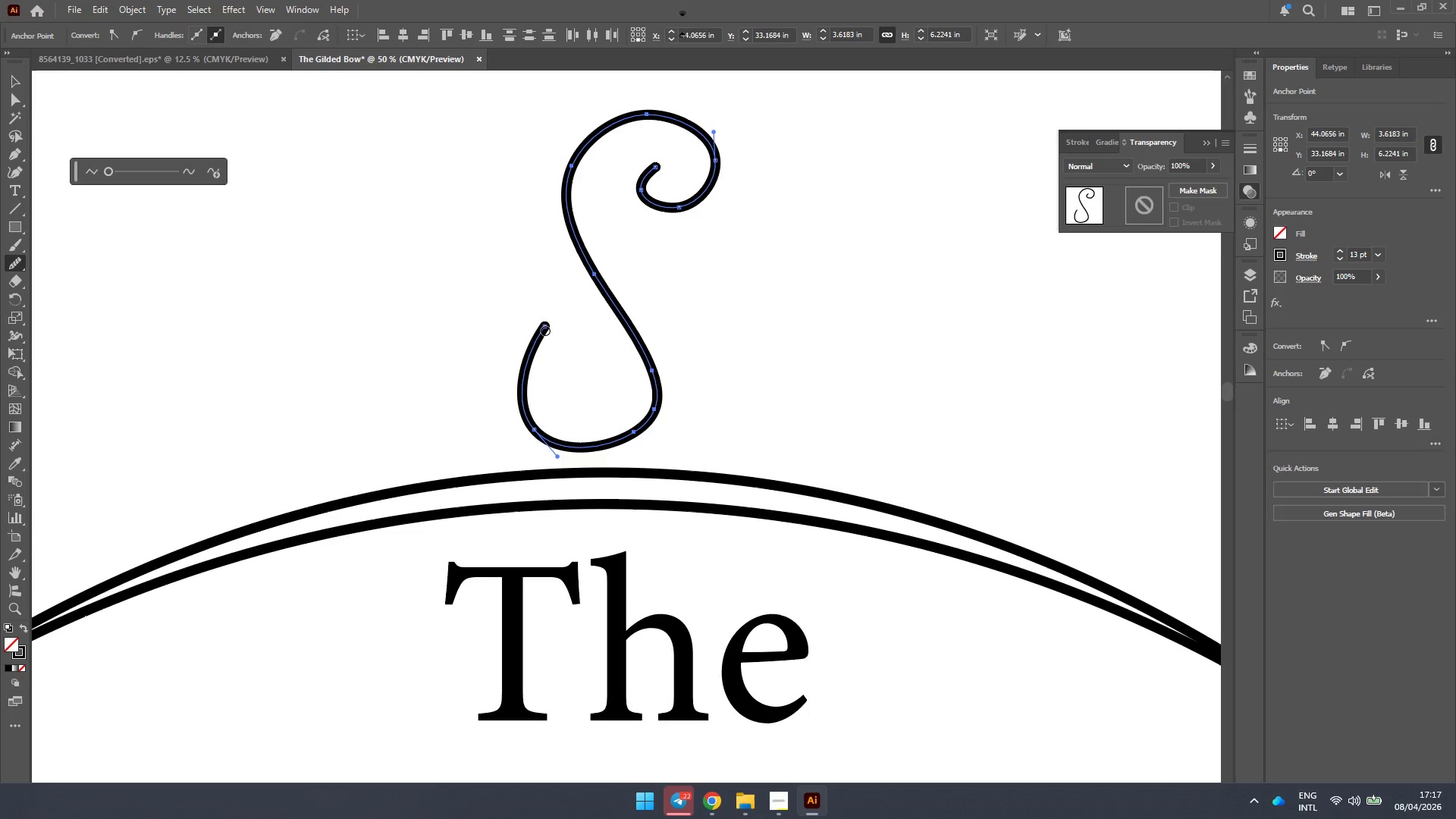 
left_click_drag(start_coordinate=[540, 341], to_coordinate=[636, 416])
 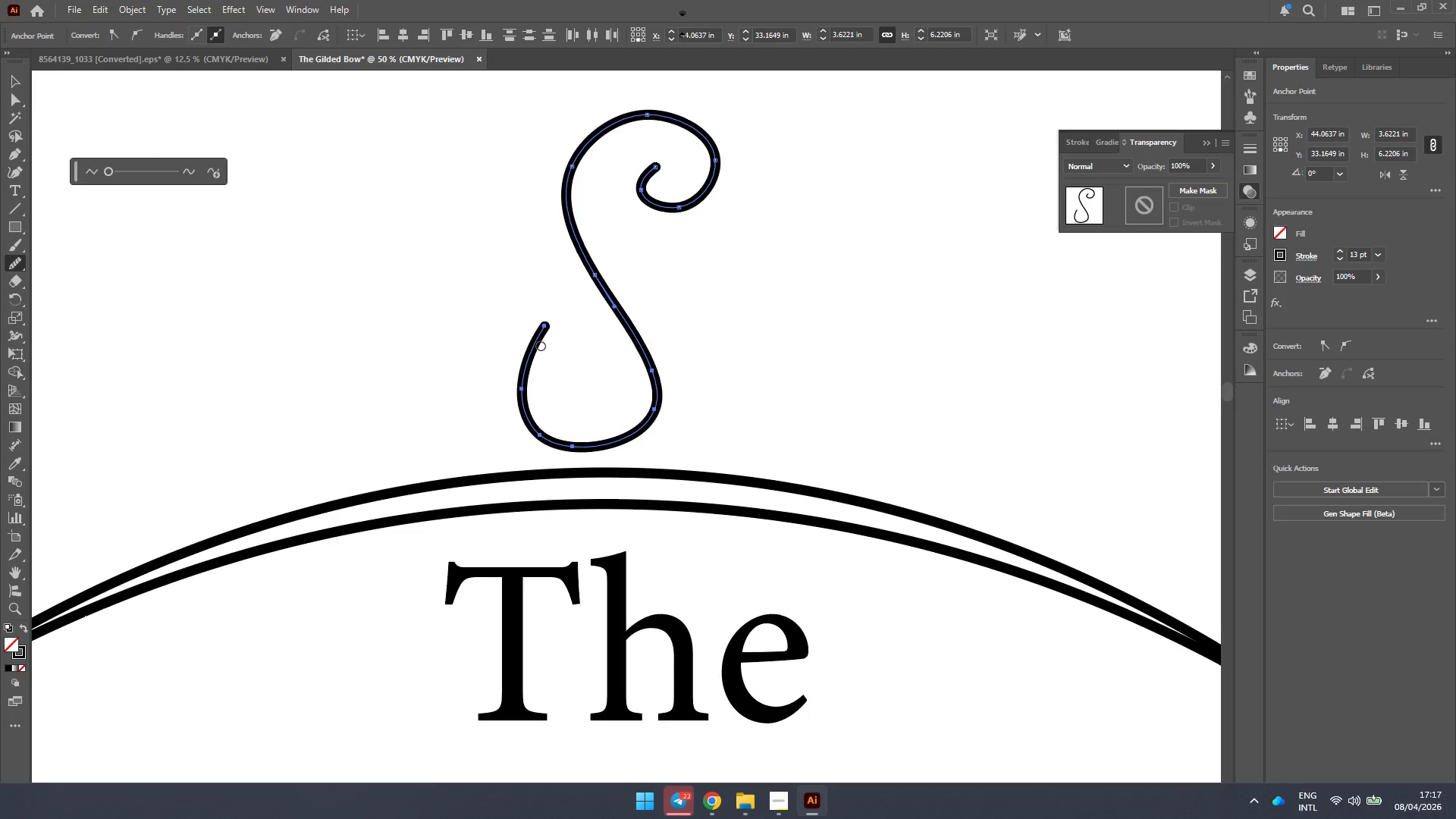 
left_click_drag(start_coordinate=[535, 353], to_coordinate=[647, 359])
 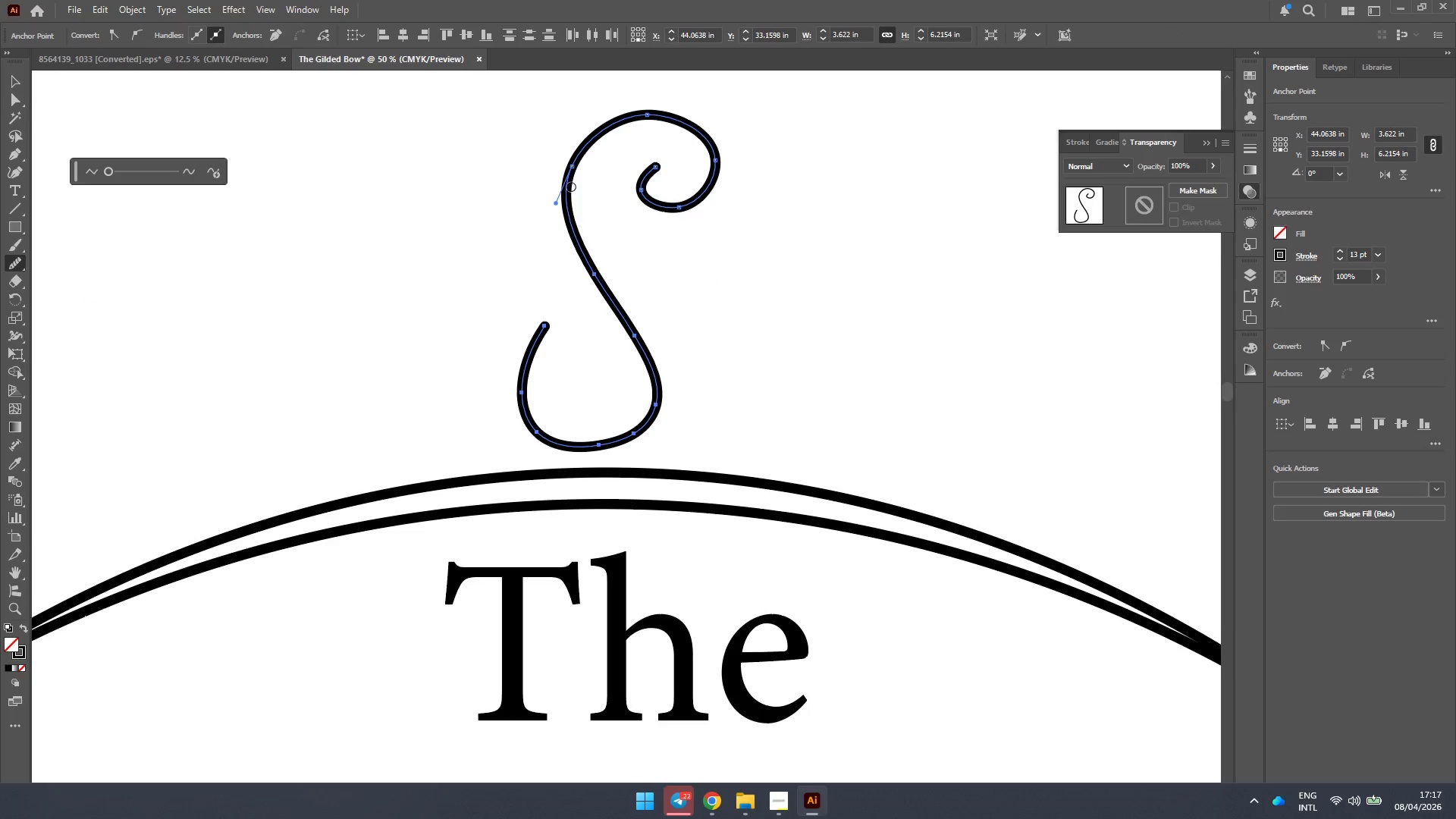 
left_click_drag(start_coordinate=[576, 160], to_coordinate=[634, 187])
 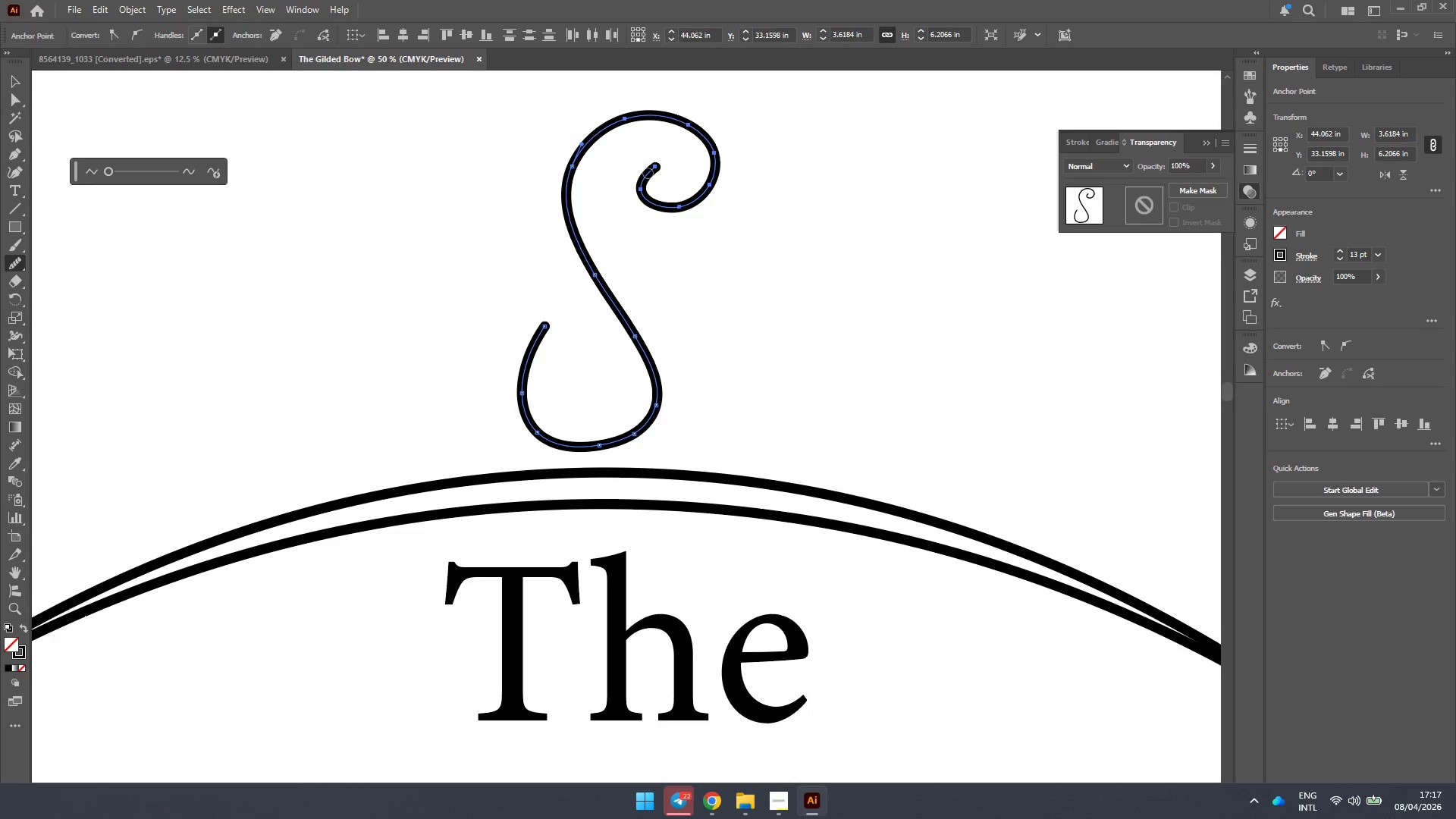 
left_click_drag(start_coordinate=[648, 170], to_coordinate=[688, 165])
 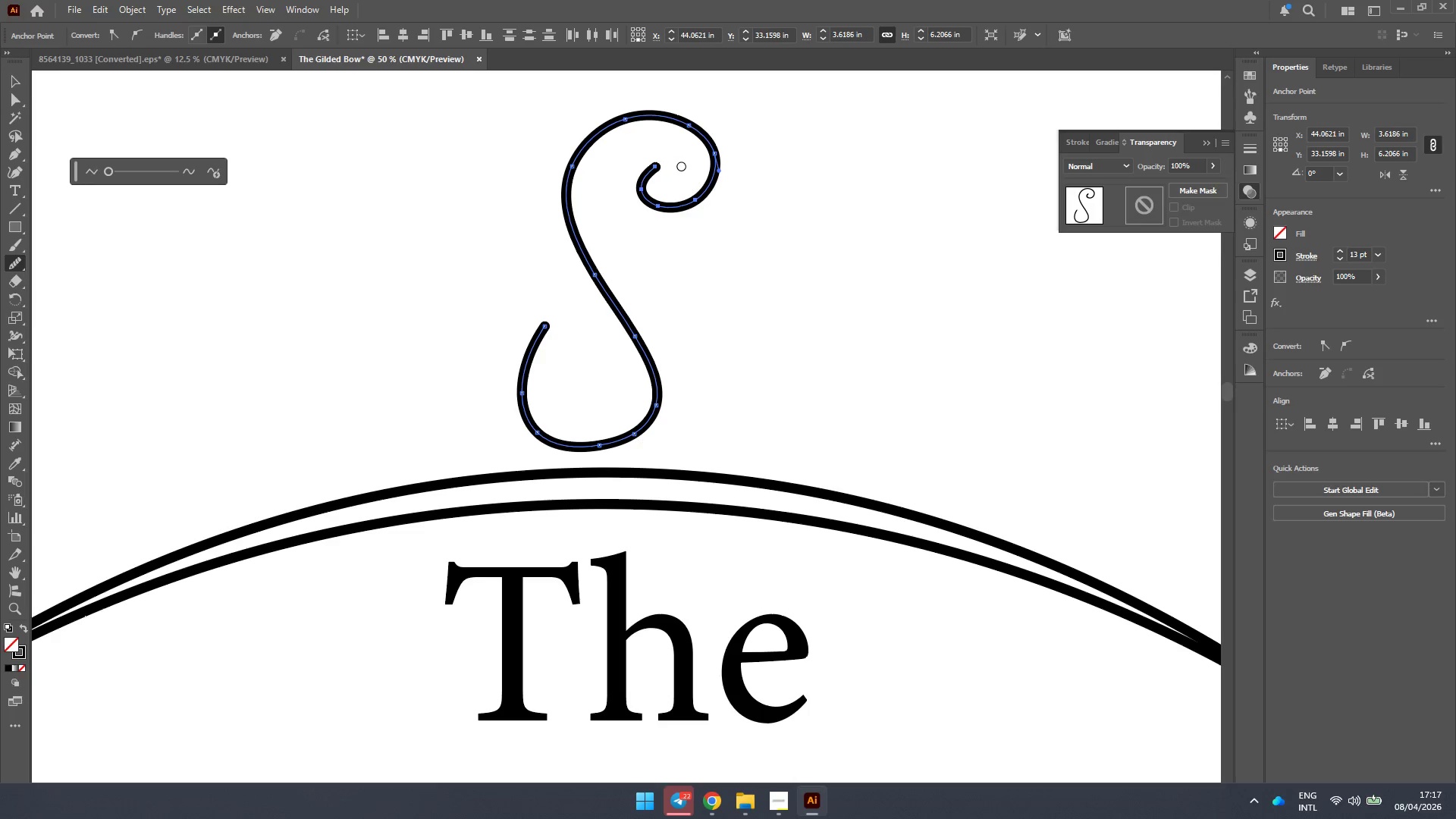 
left_click_drag(start_coordinate=[681, 165], to_coordinate=[620, 403])
 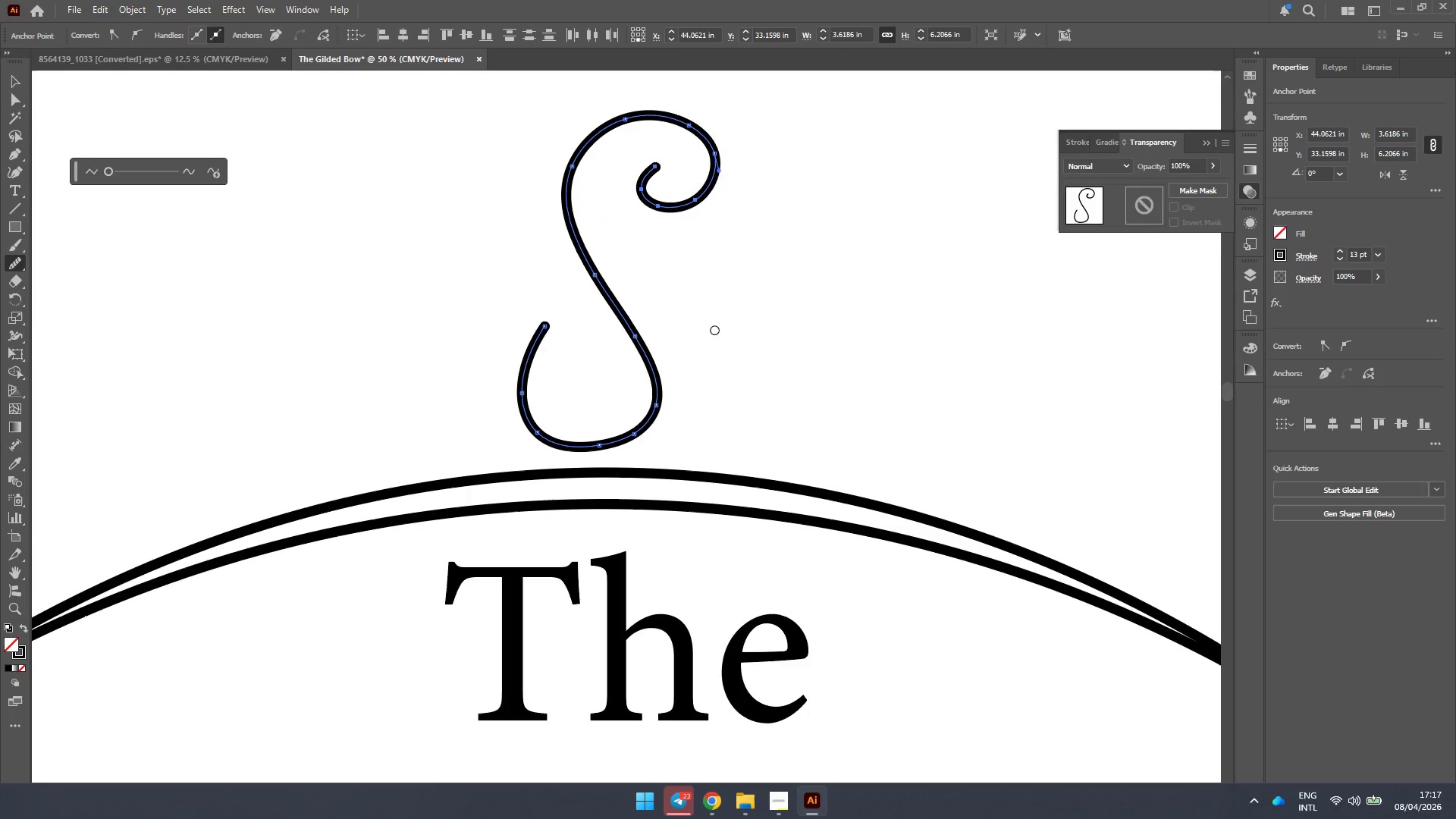 
hold_key(key=AltLeft, duration=0.41)
 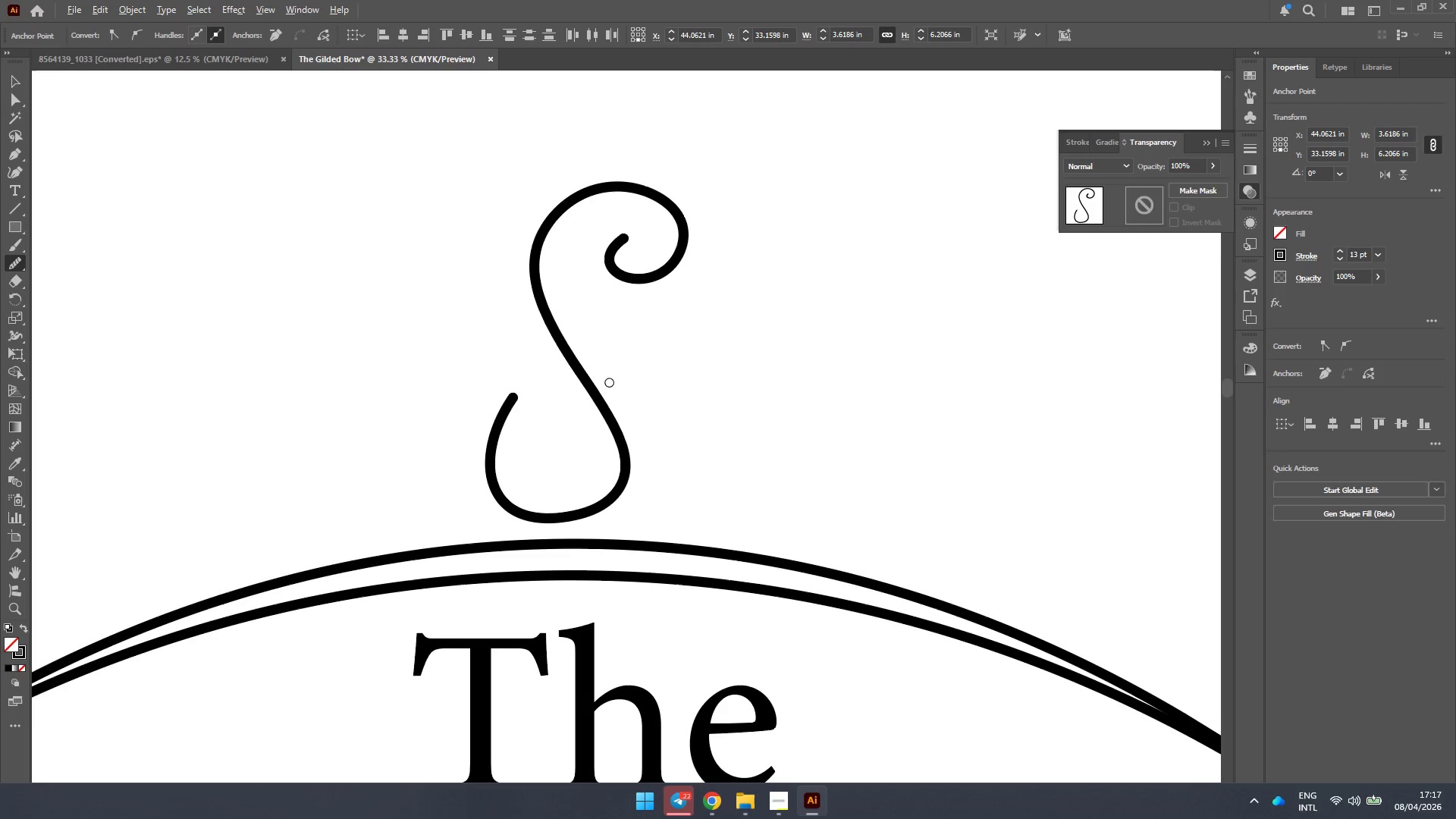 
scroll: coordinate [742, 315], scroll_direction: up, amount: 4.0
 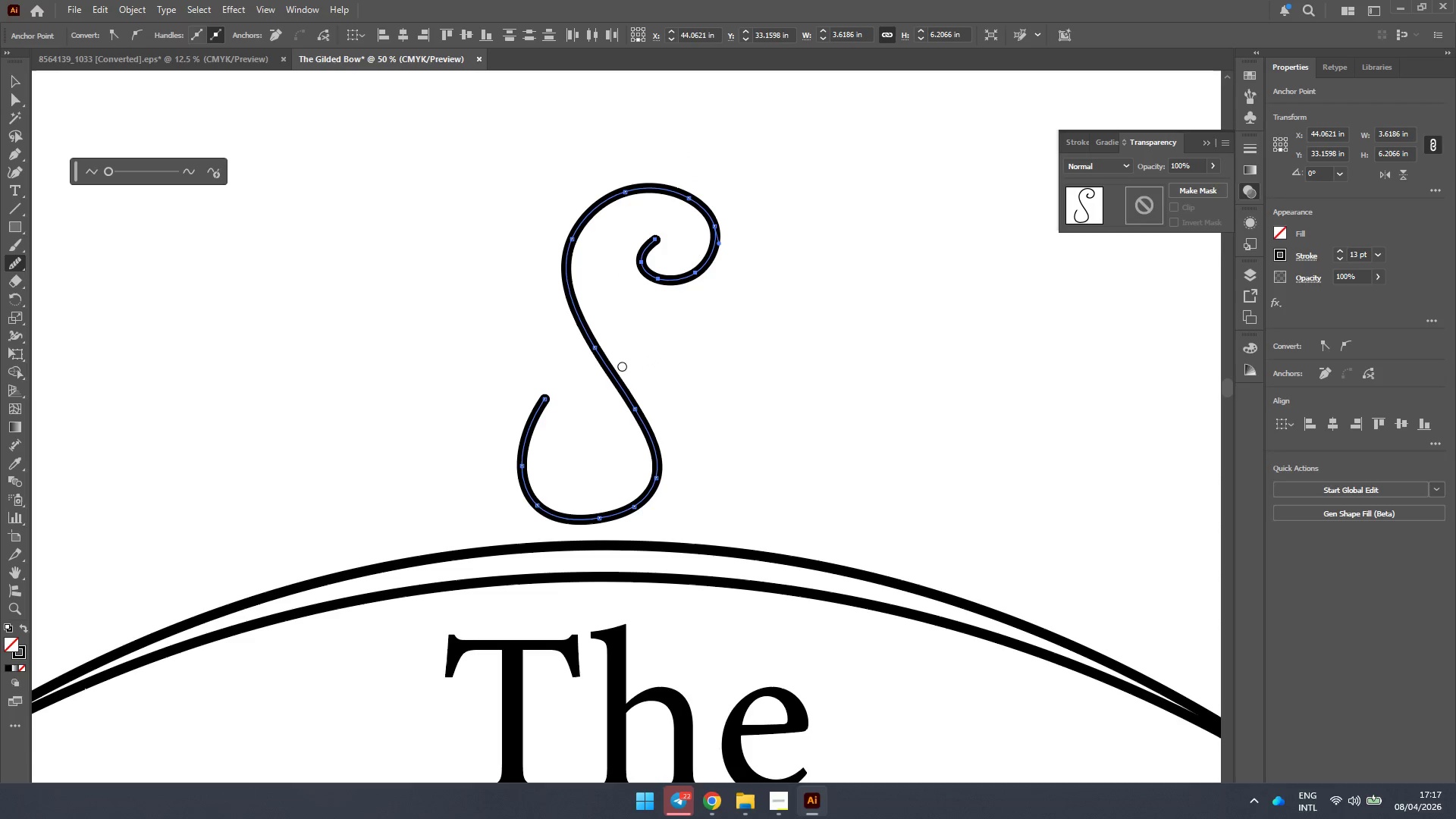 
scroll: coordinate [545, 379], scroll_direction: down, amount: 1.0
 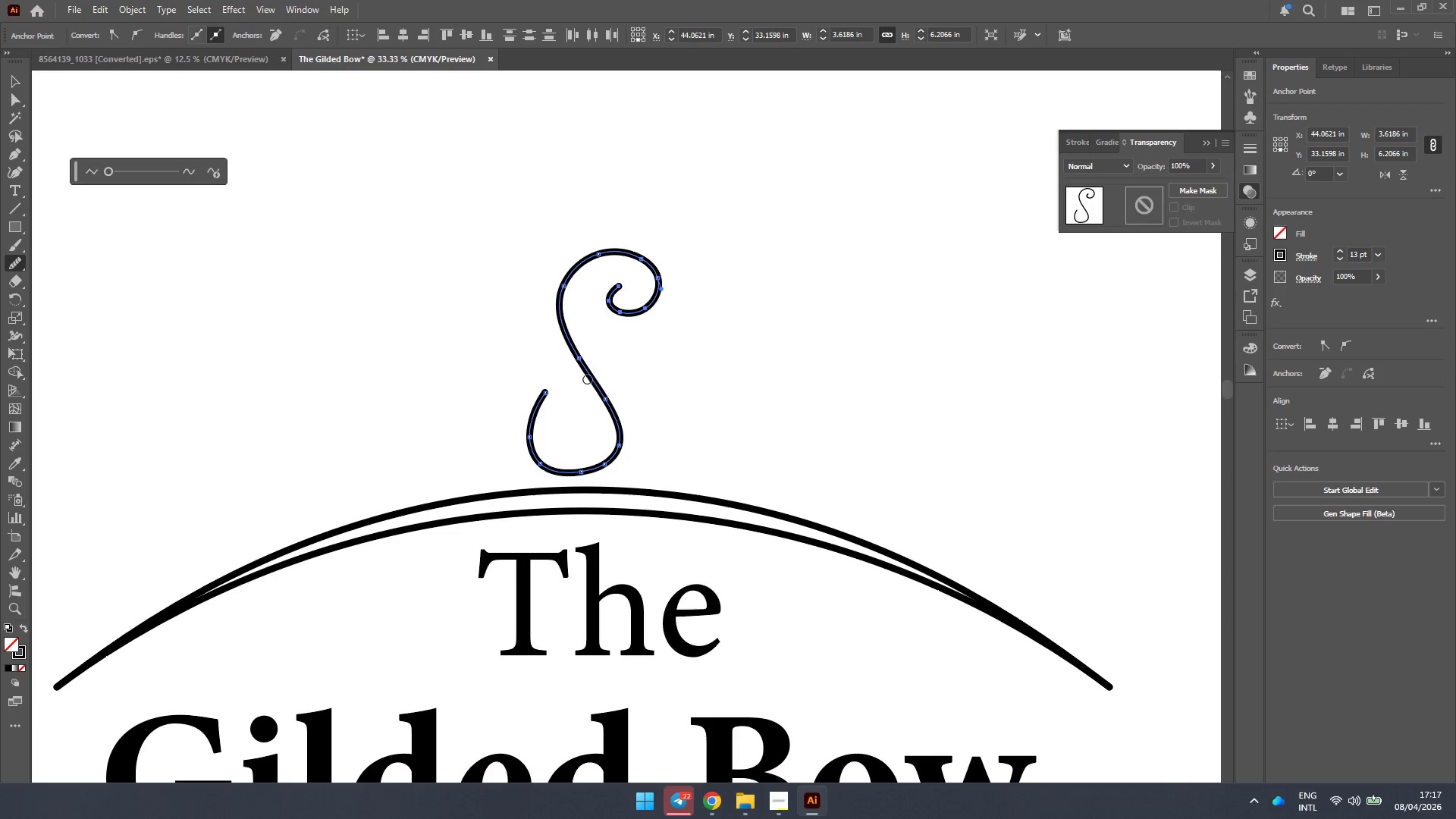 
hold_key(key=AltLeft, duration=0.39)
scroll: coordinate [609, 382], scroll_direction: up, amount: 1.0
 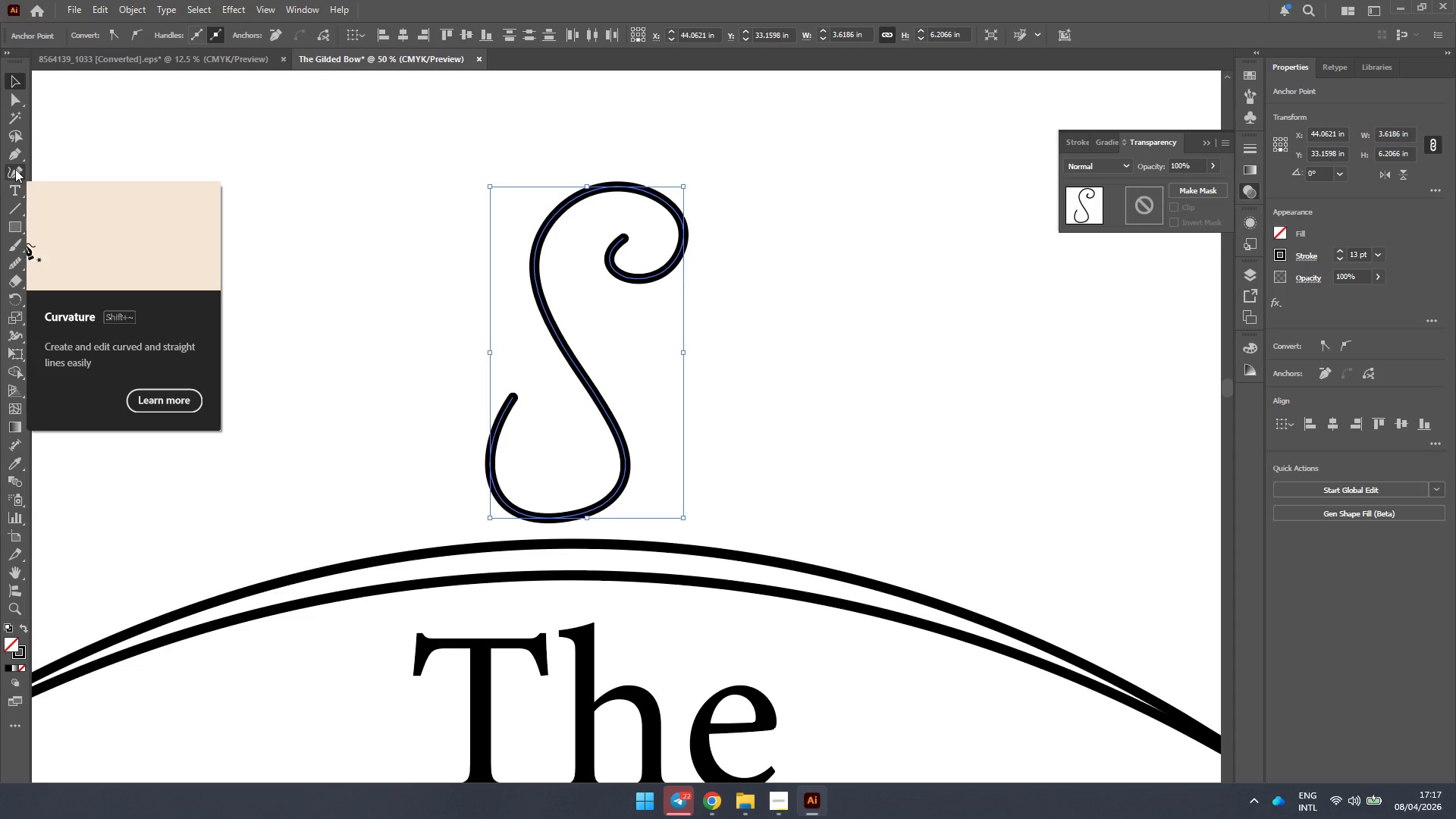 
left_click([15, 169])
 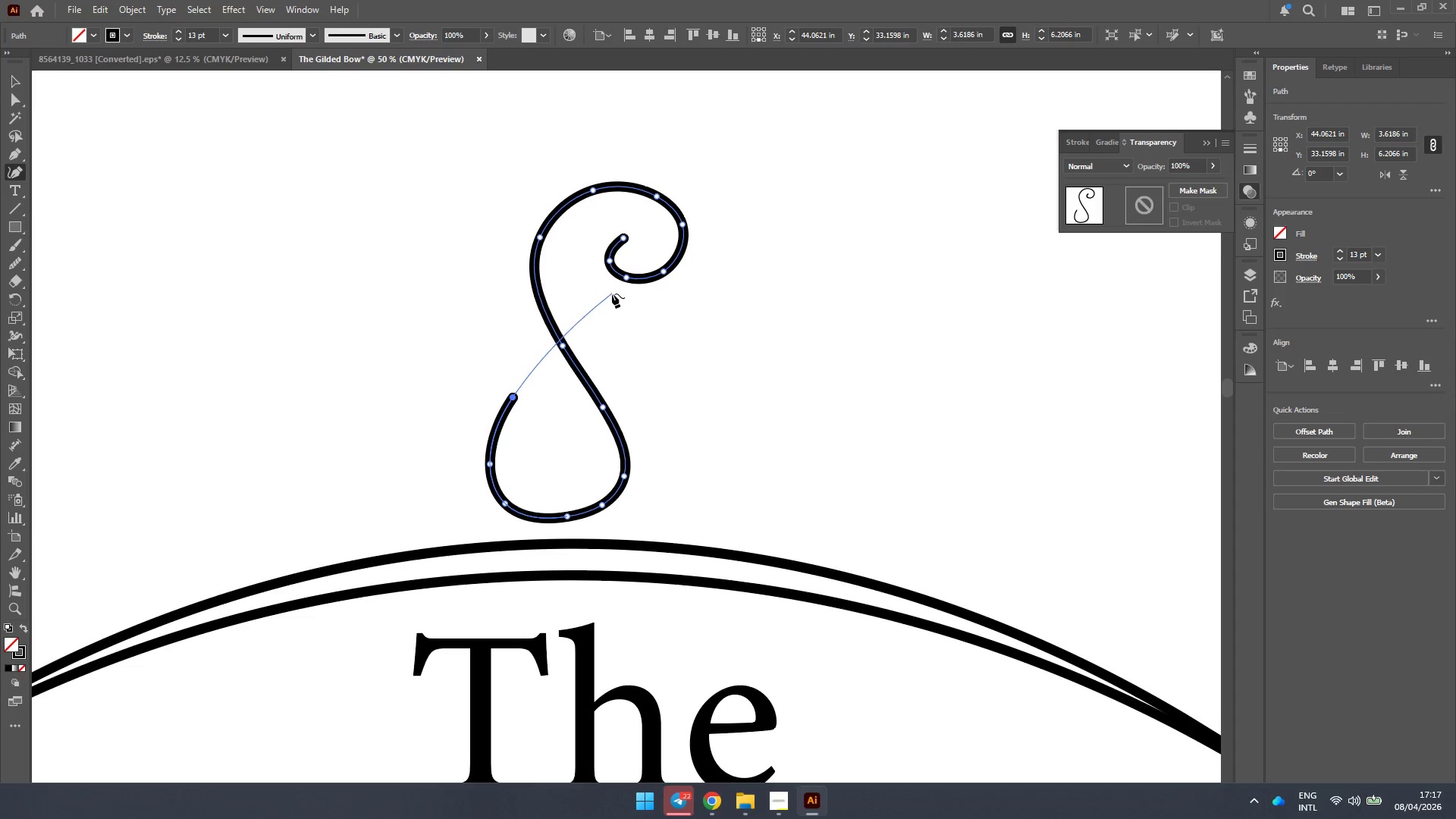 
key(Escape)
 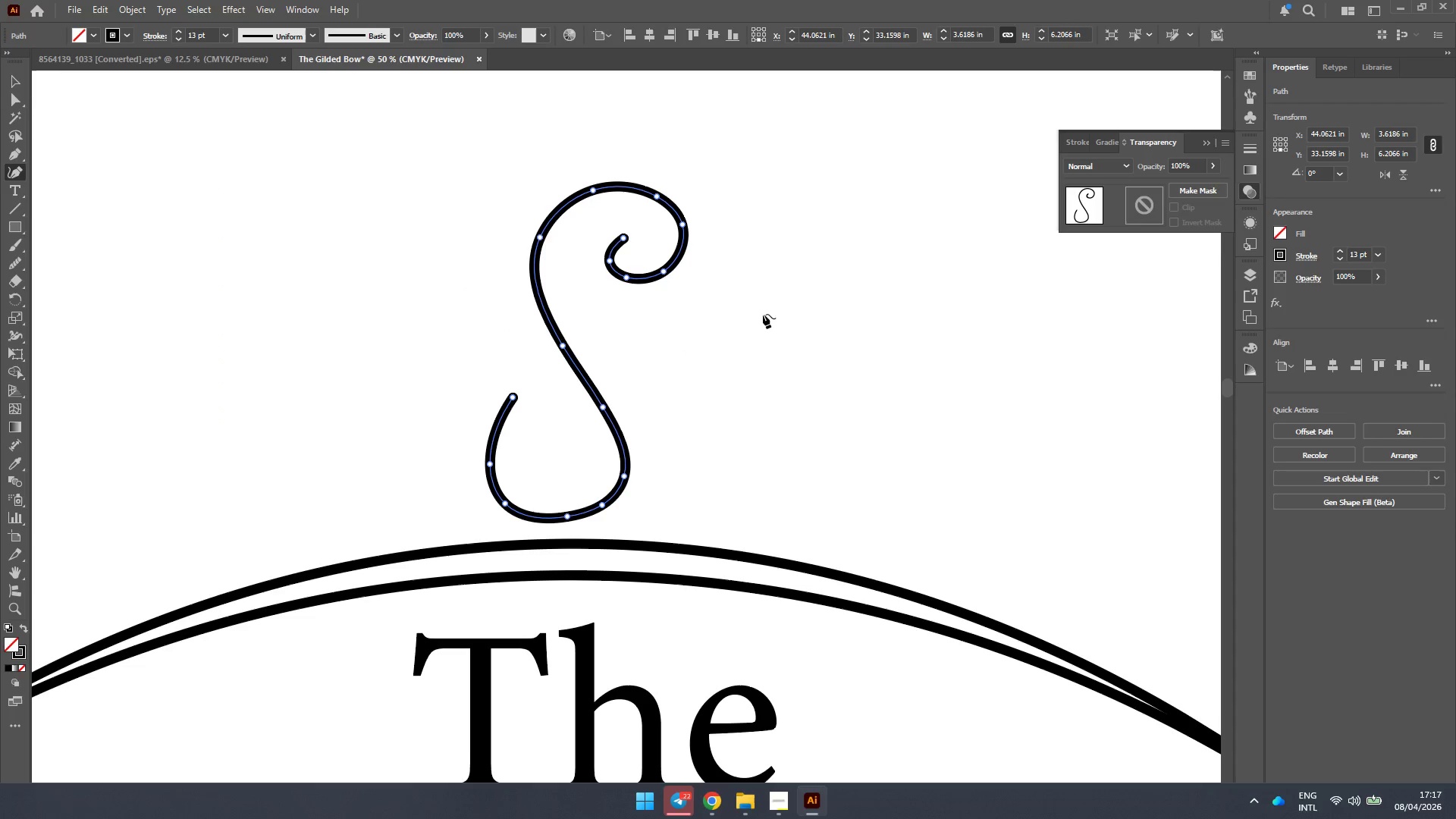 
hold_key(key=Space, duration=0.5)
 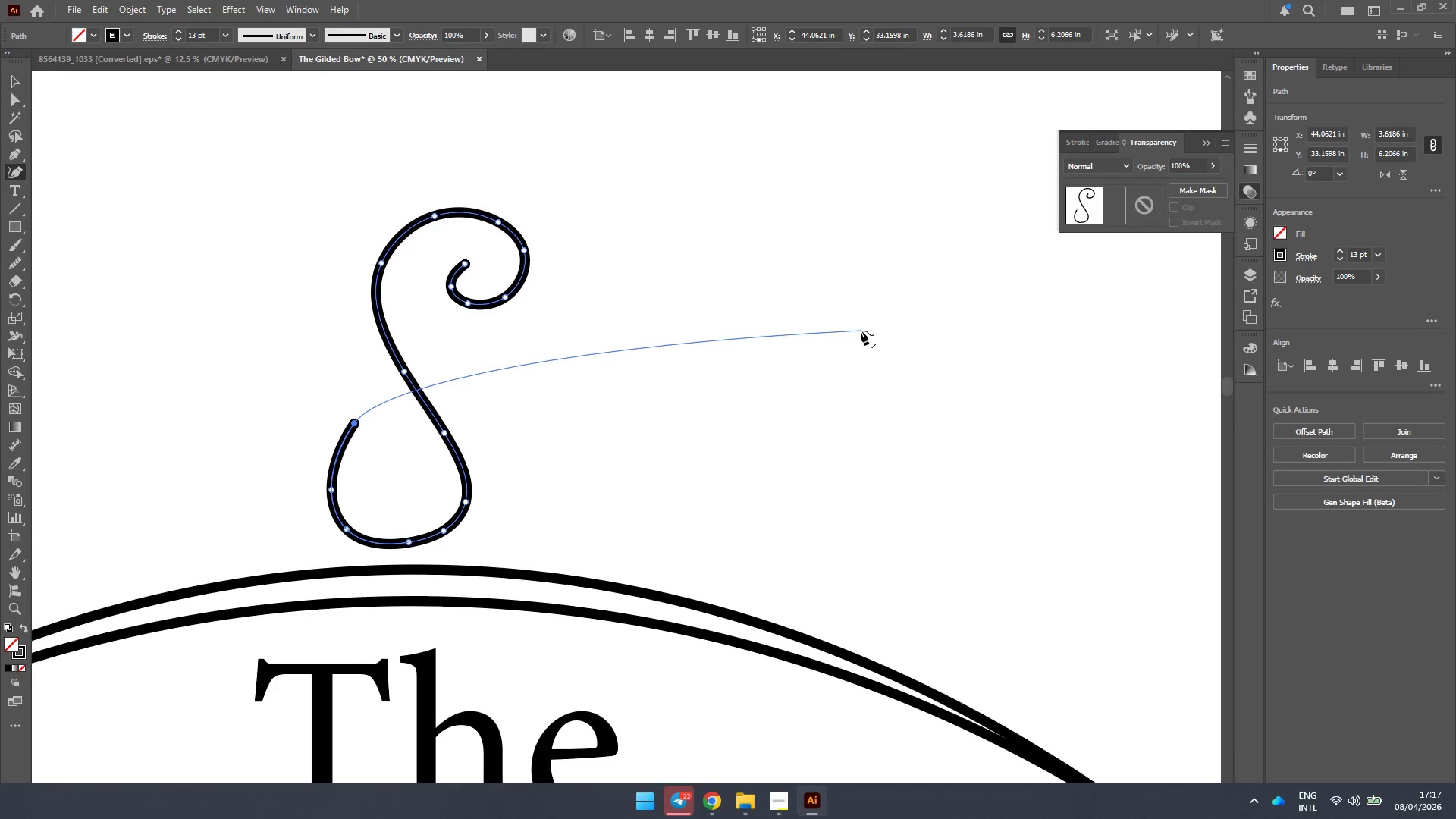 
left_click_drag(start_coordinate=[755, 311], to_coordinate=[595, 337])
 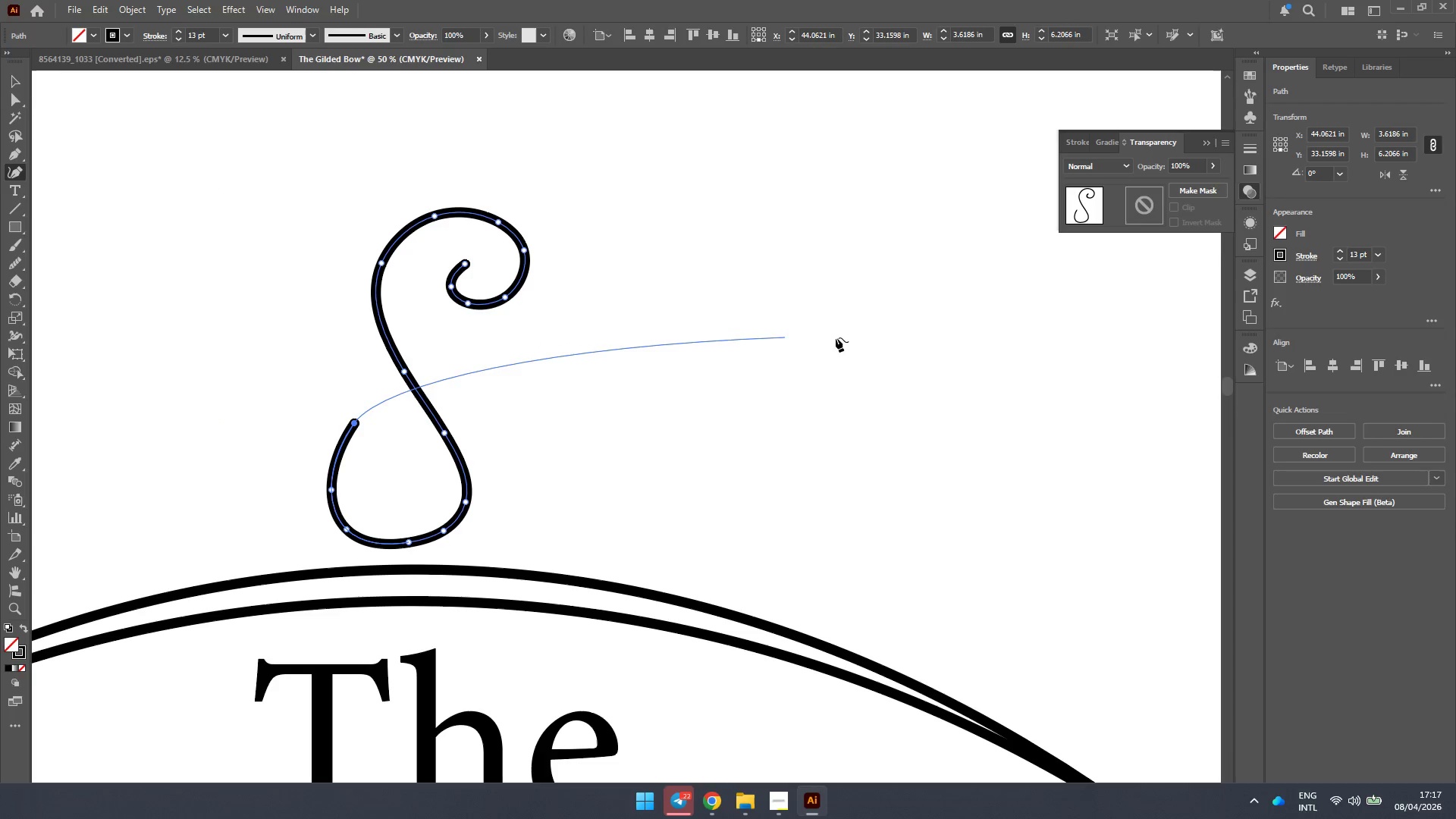 
hold_key(key=AltLeft, duration=0.73)
scroll: coordinate [861, 331], scroll_direction: up, amount: 1.0
 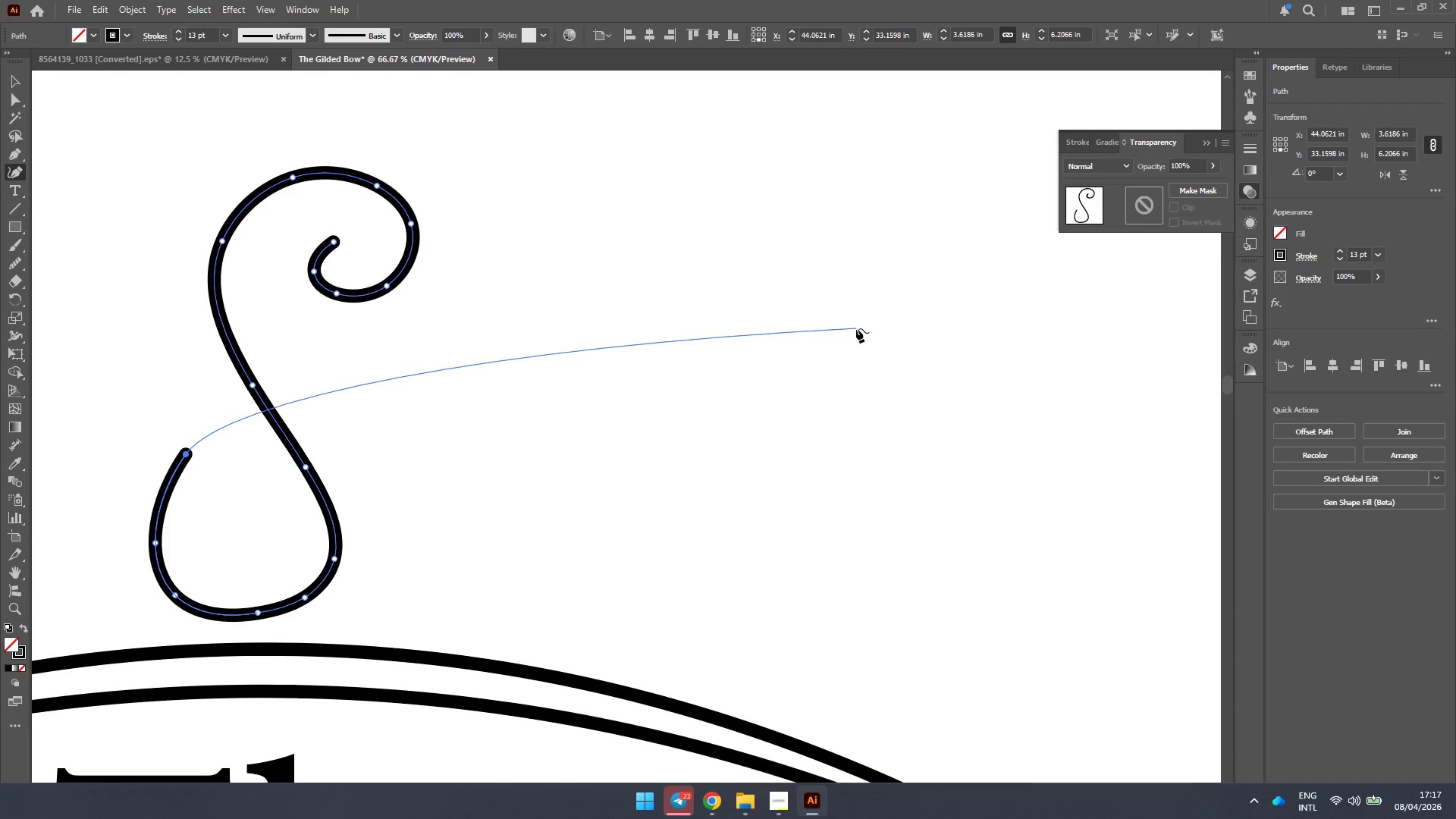 
key(Escape)
 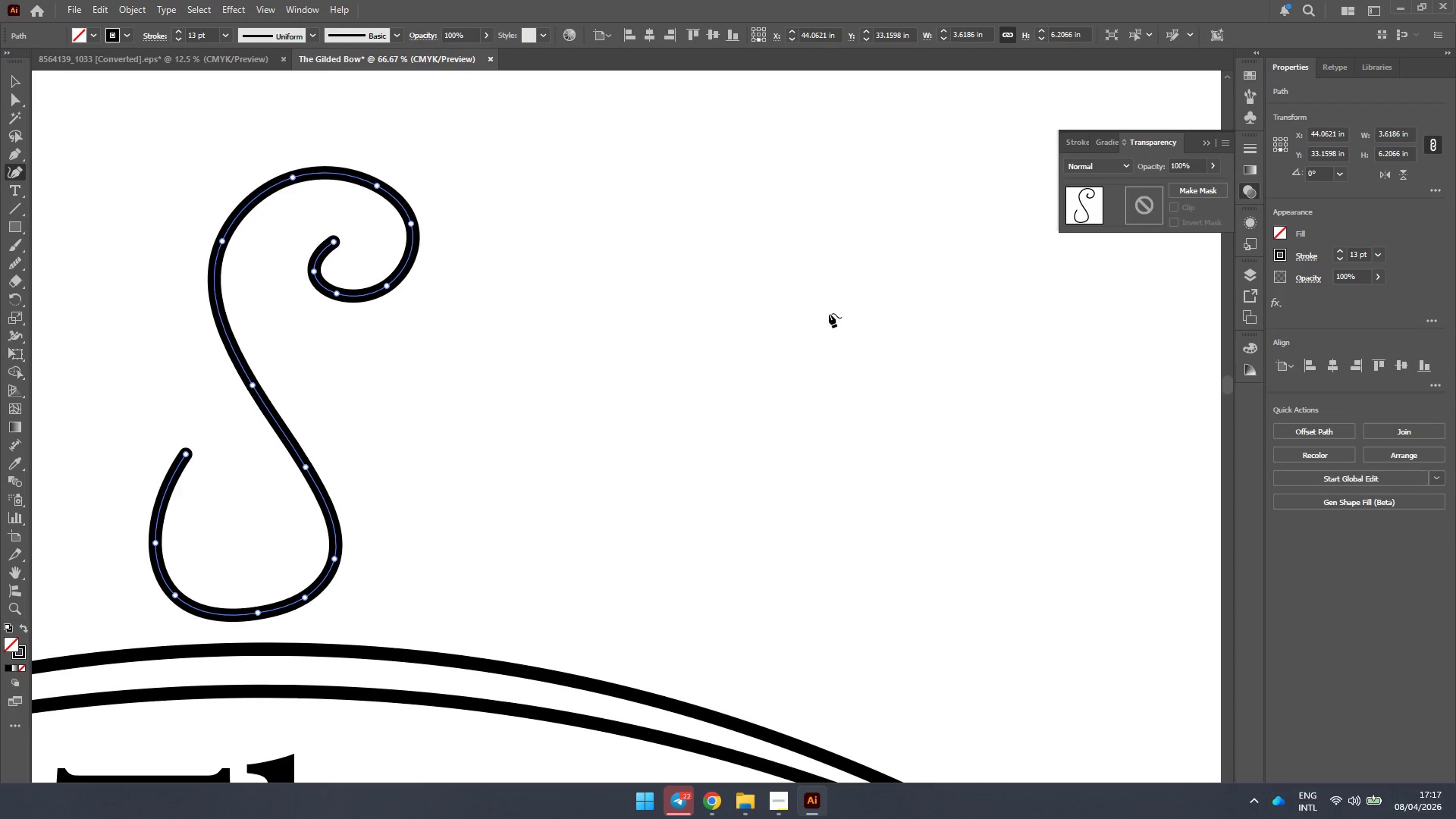 
left_click([829, 312])
 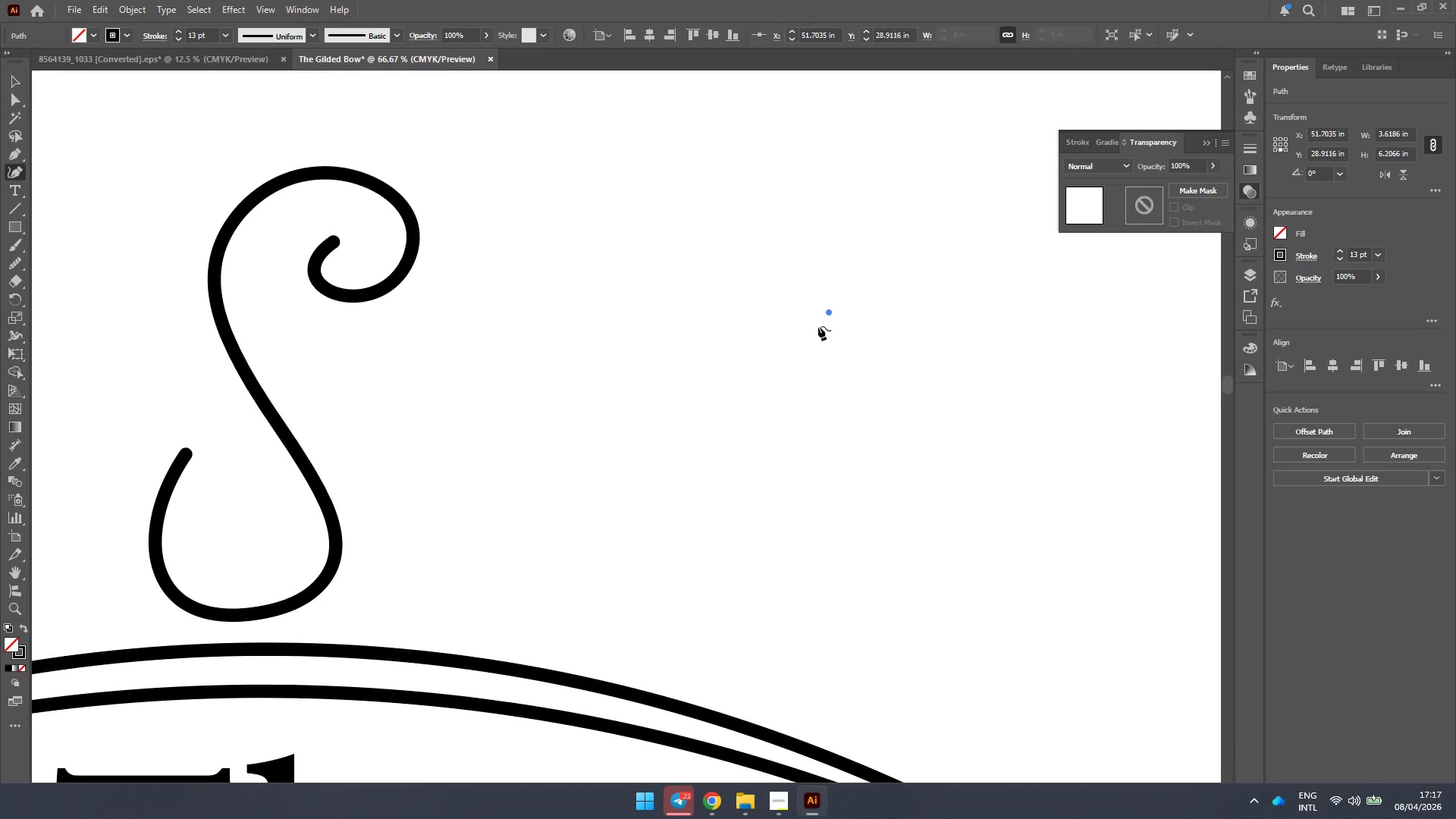 
left_click([818, 326])
 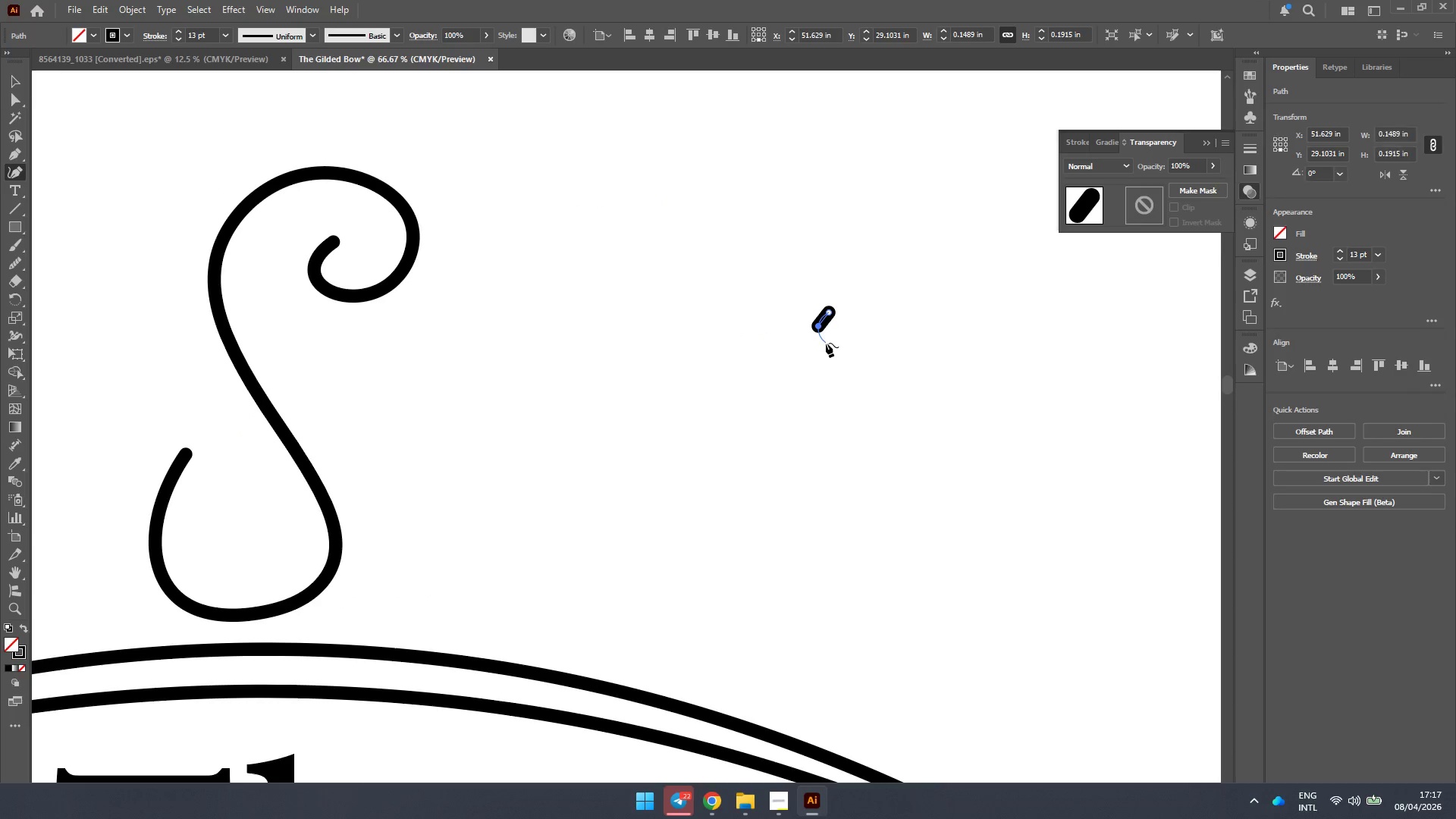 
left_click([826, 343])
 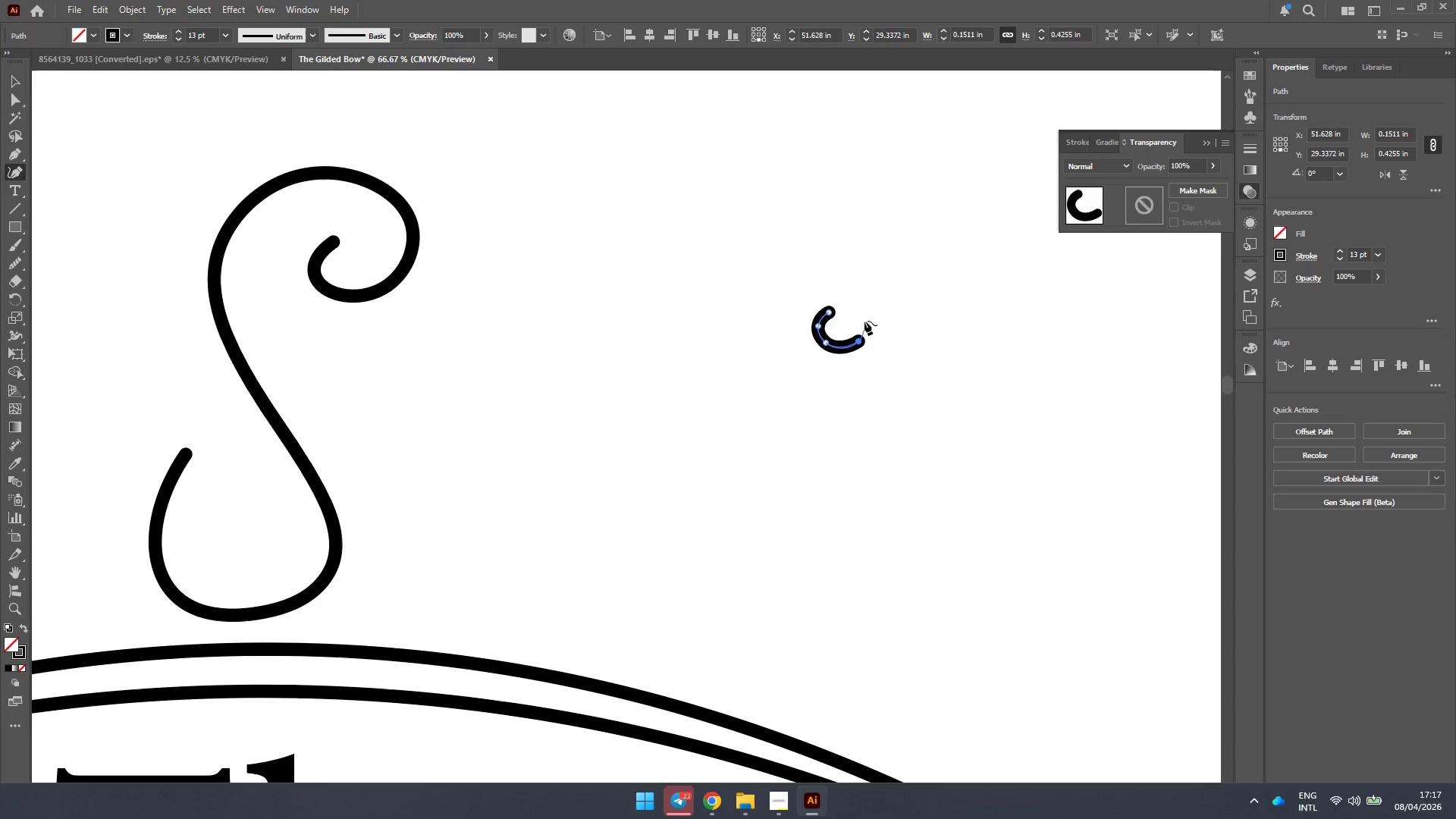 
left_click([864, 312])
 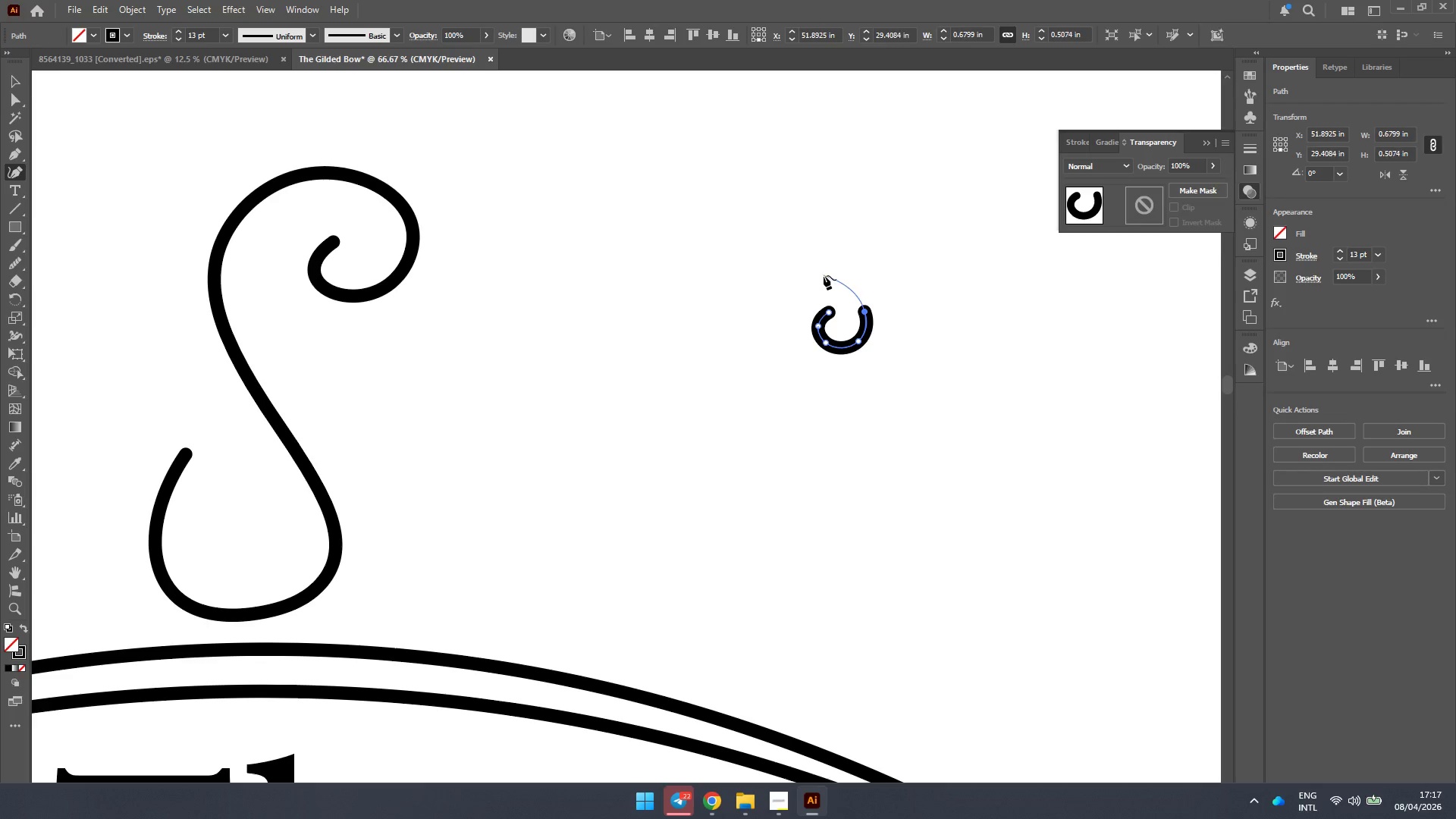 
left_click([823, 275])
 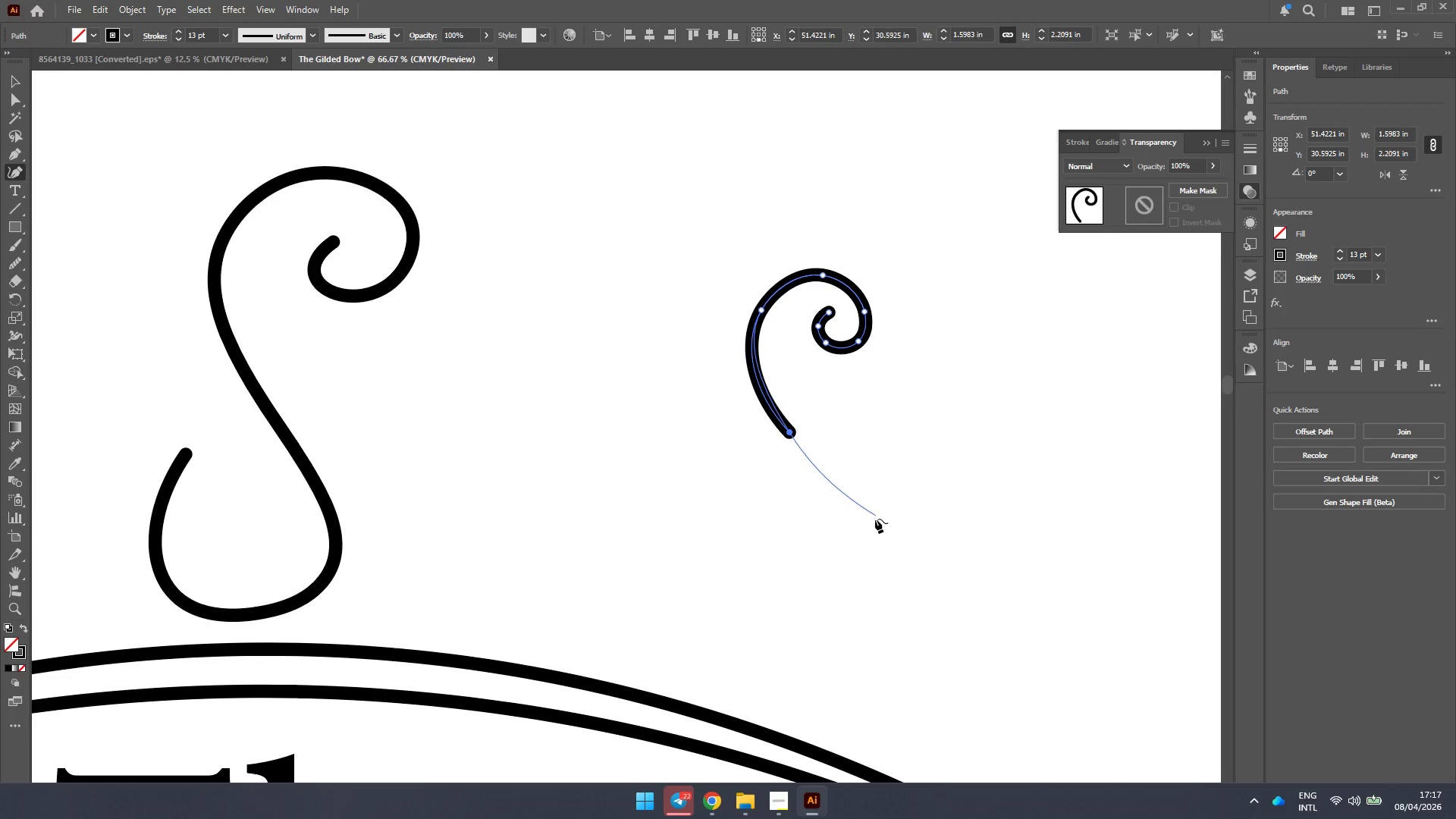 
wait(6.88)
 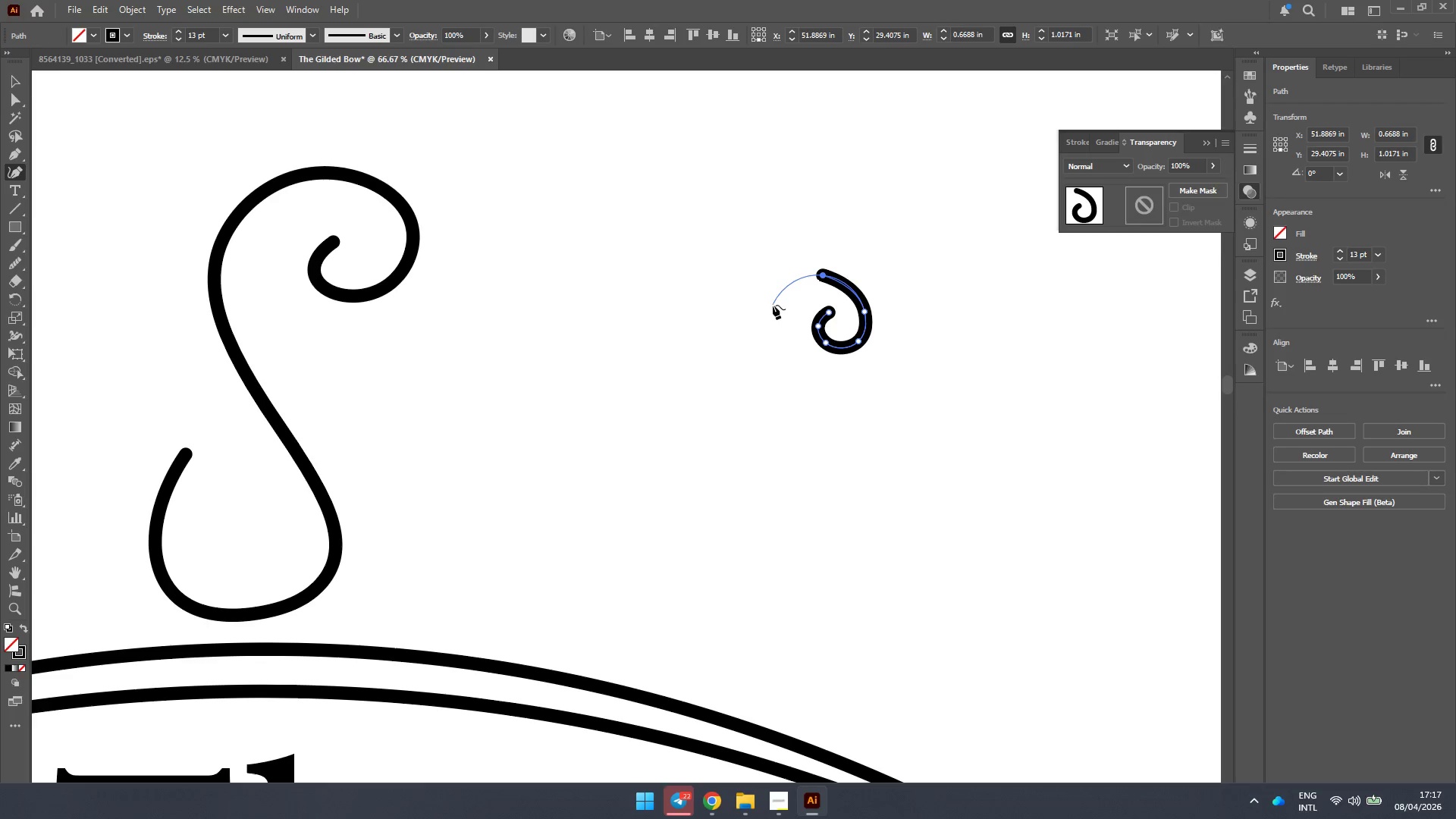 
left_click_drag(start_coordinate=[830, 644], to_coordinate=[818, 646])
 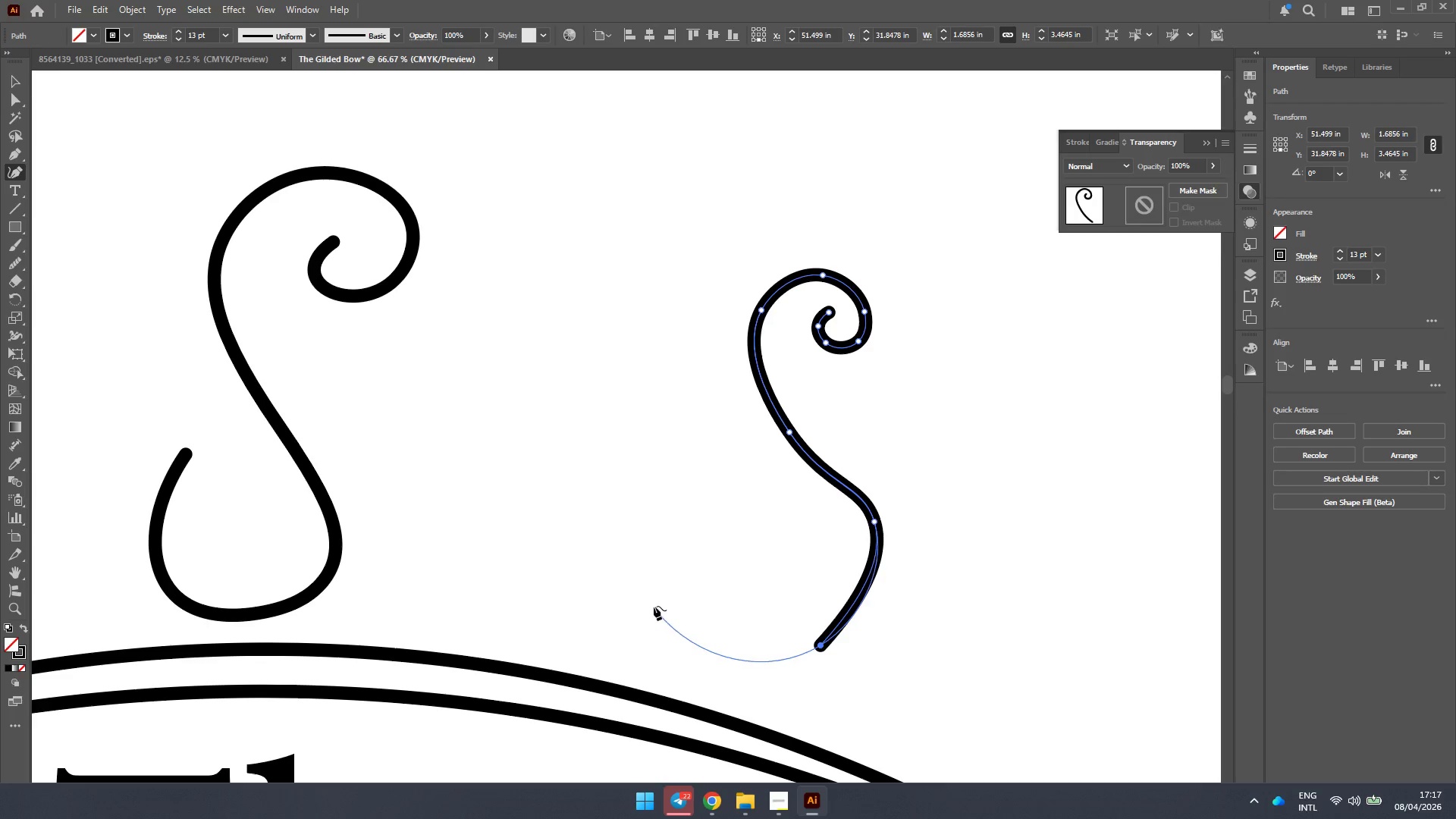 
left_click([650, 600])
 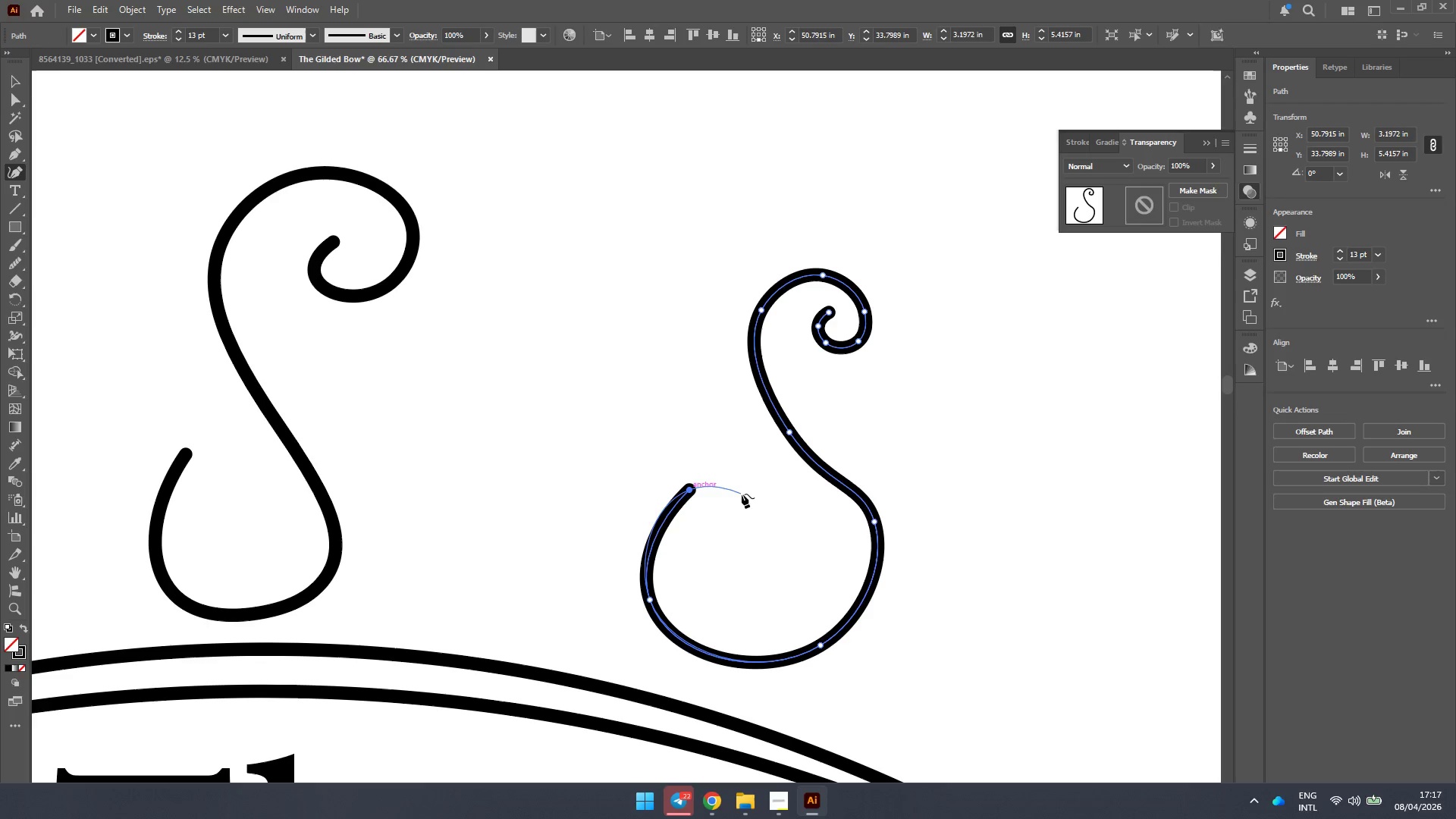 
left_click([744, 495])
 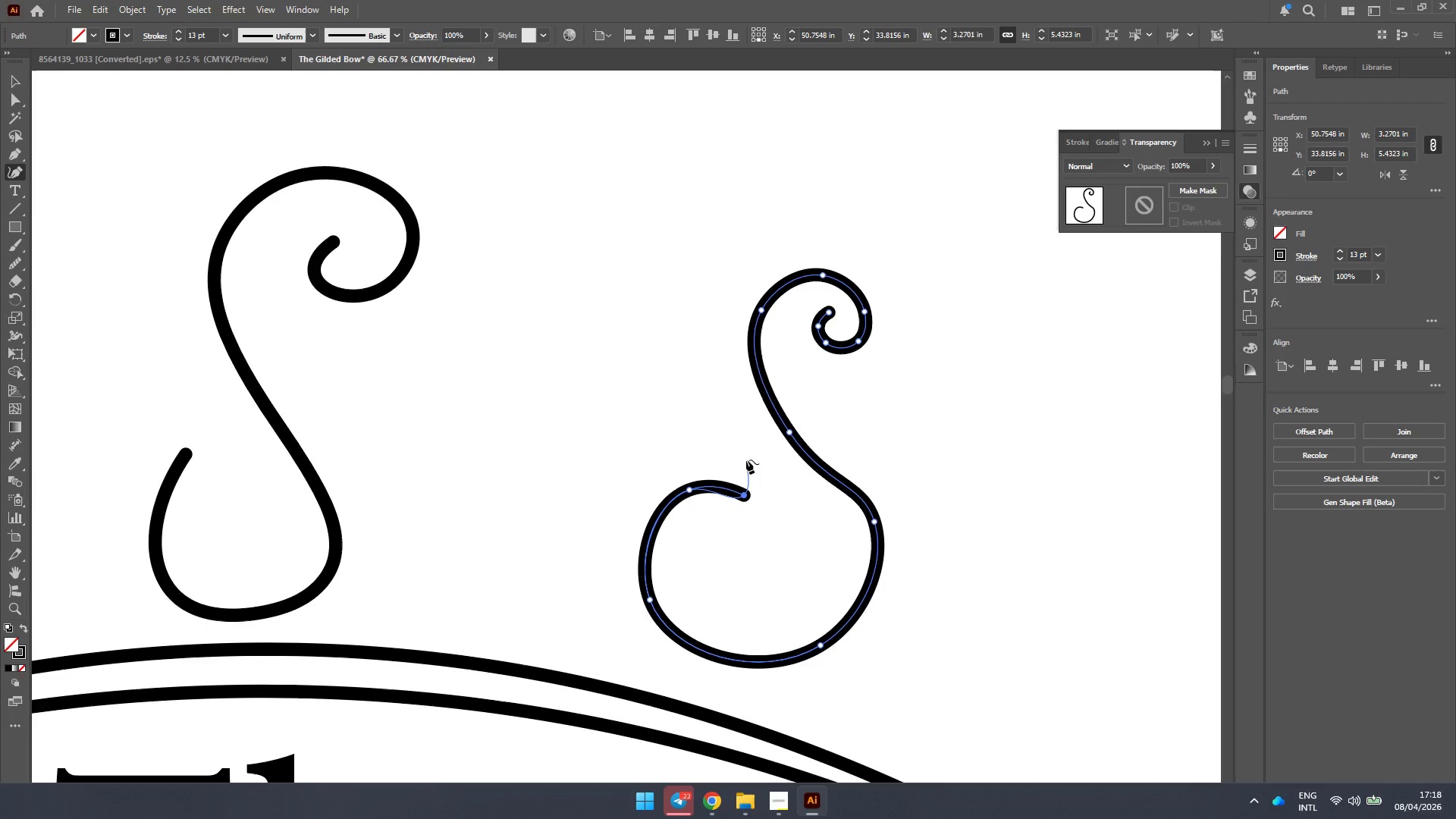 
key(Escape)
 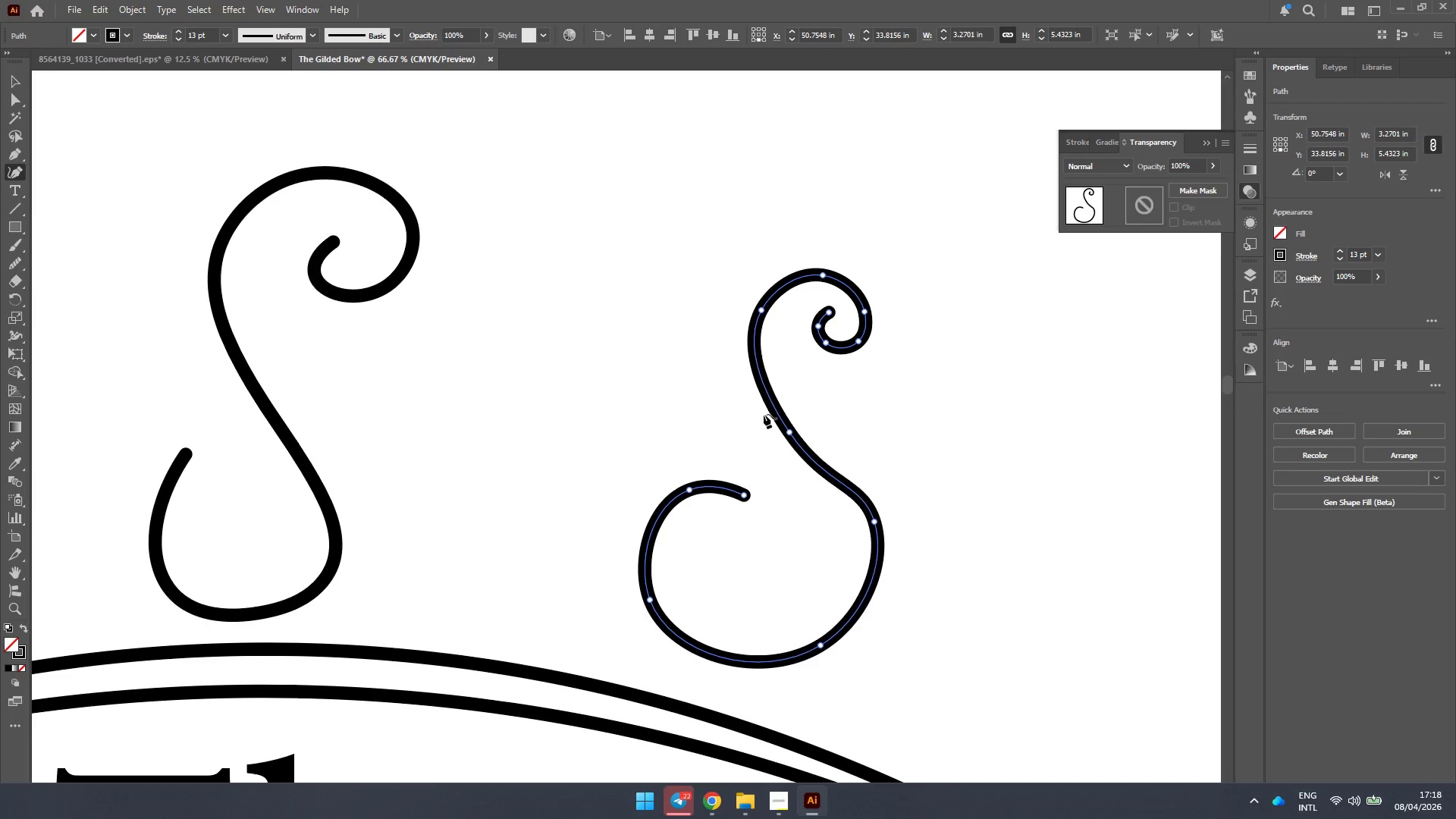 
key(Escape)
 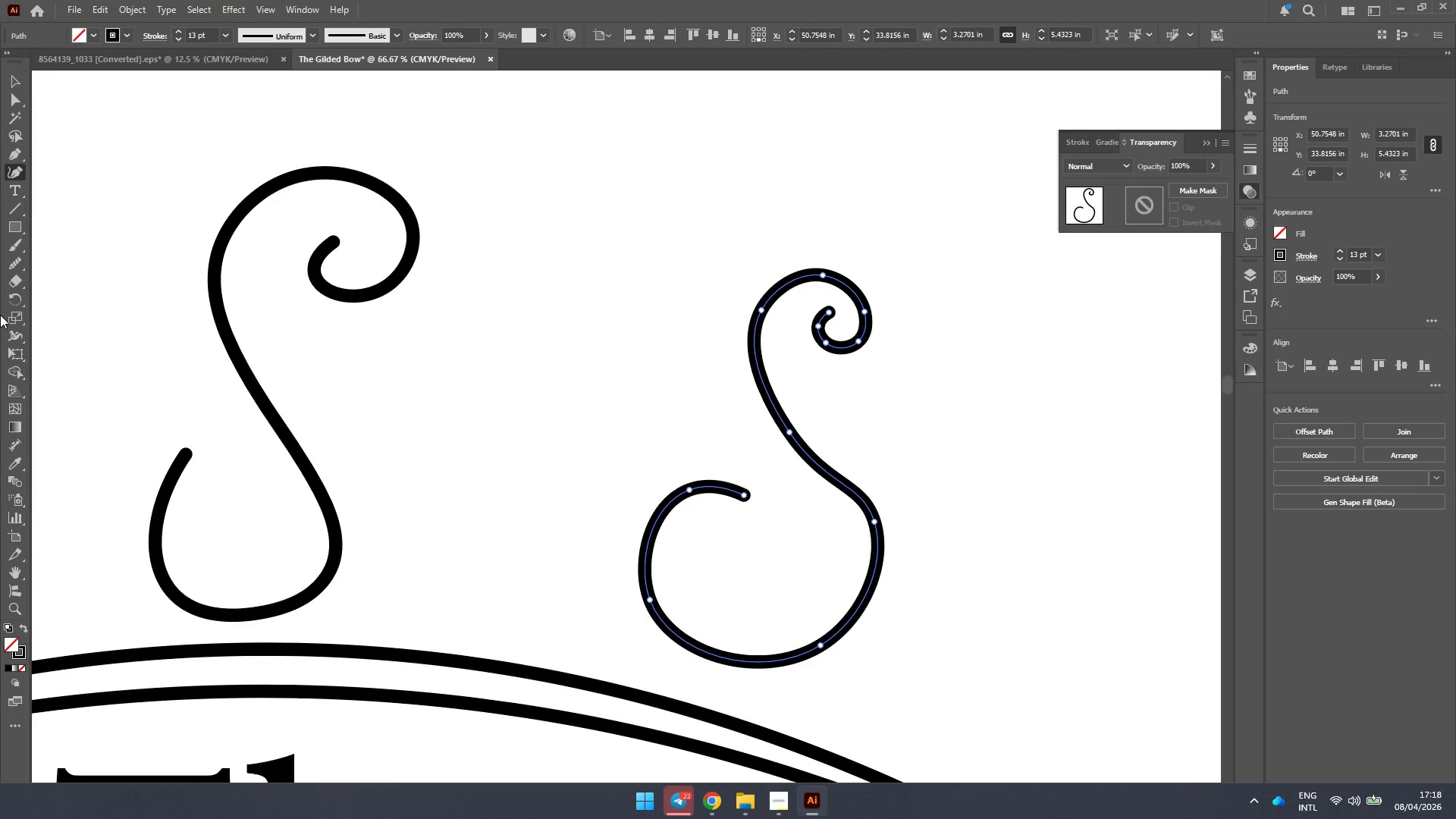 
left_click([19, 262])
 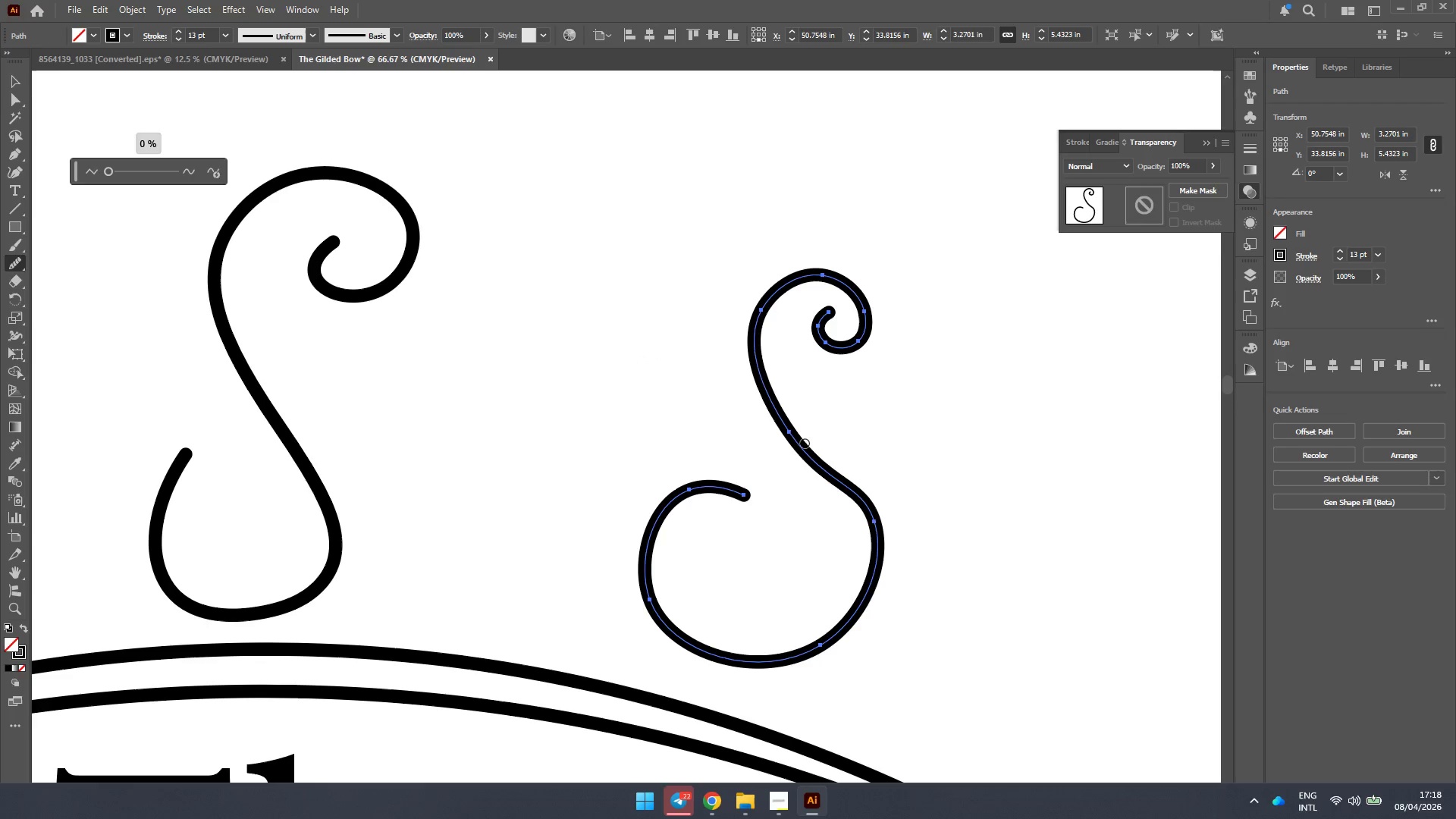 
left_click_drag(start_coordinate=[792, 433], to_coordinate=[799, 664])
 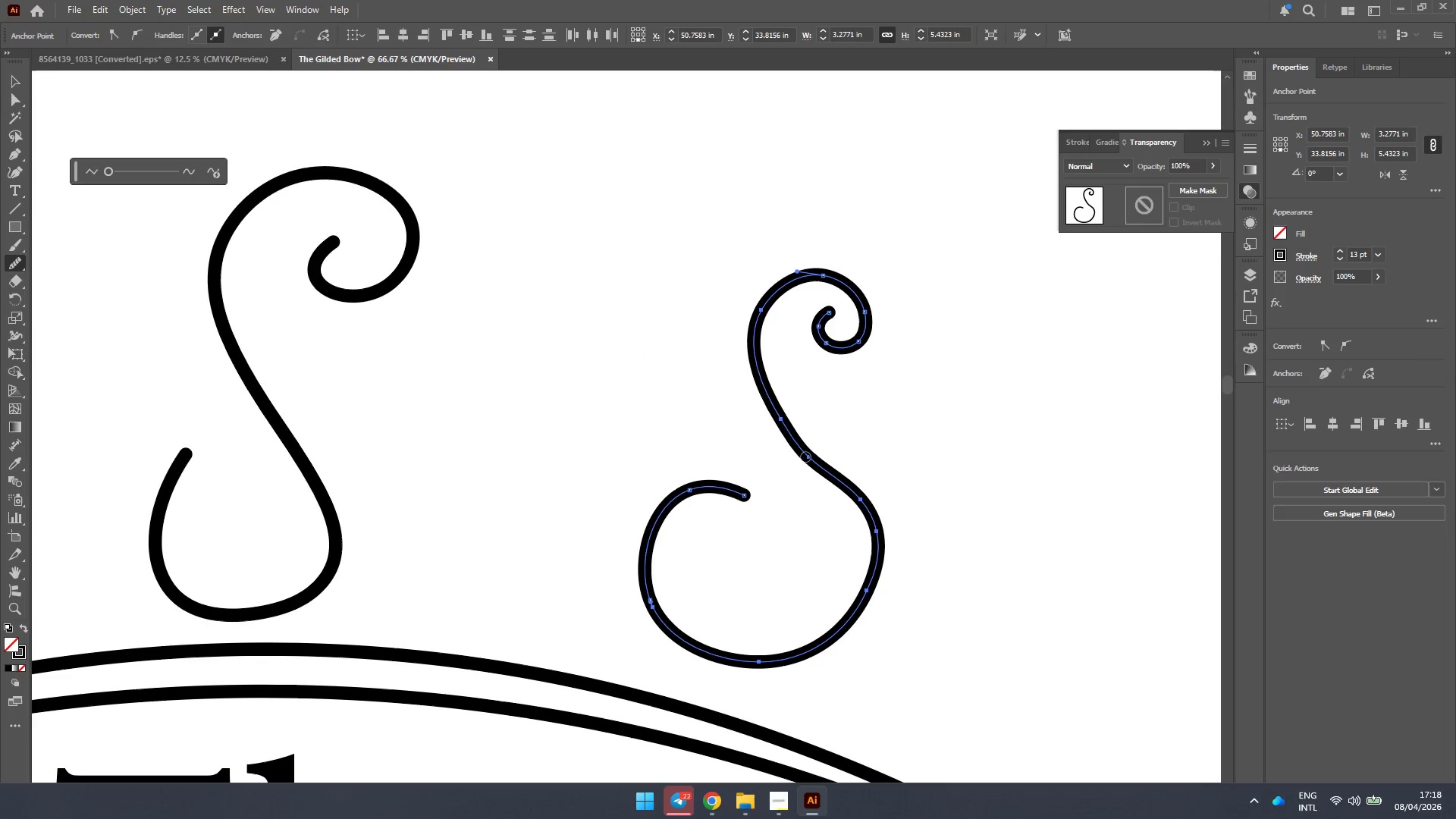 
left_click_drag(start_coordinate=[807, 453], to_coordinate=[860, 623])
 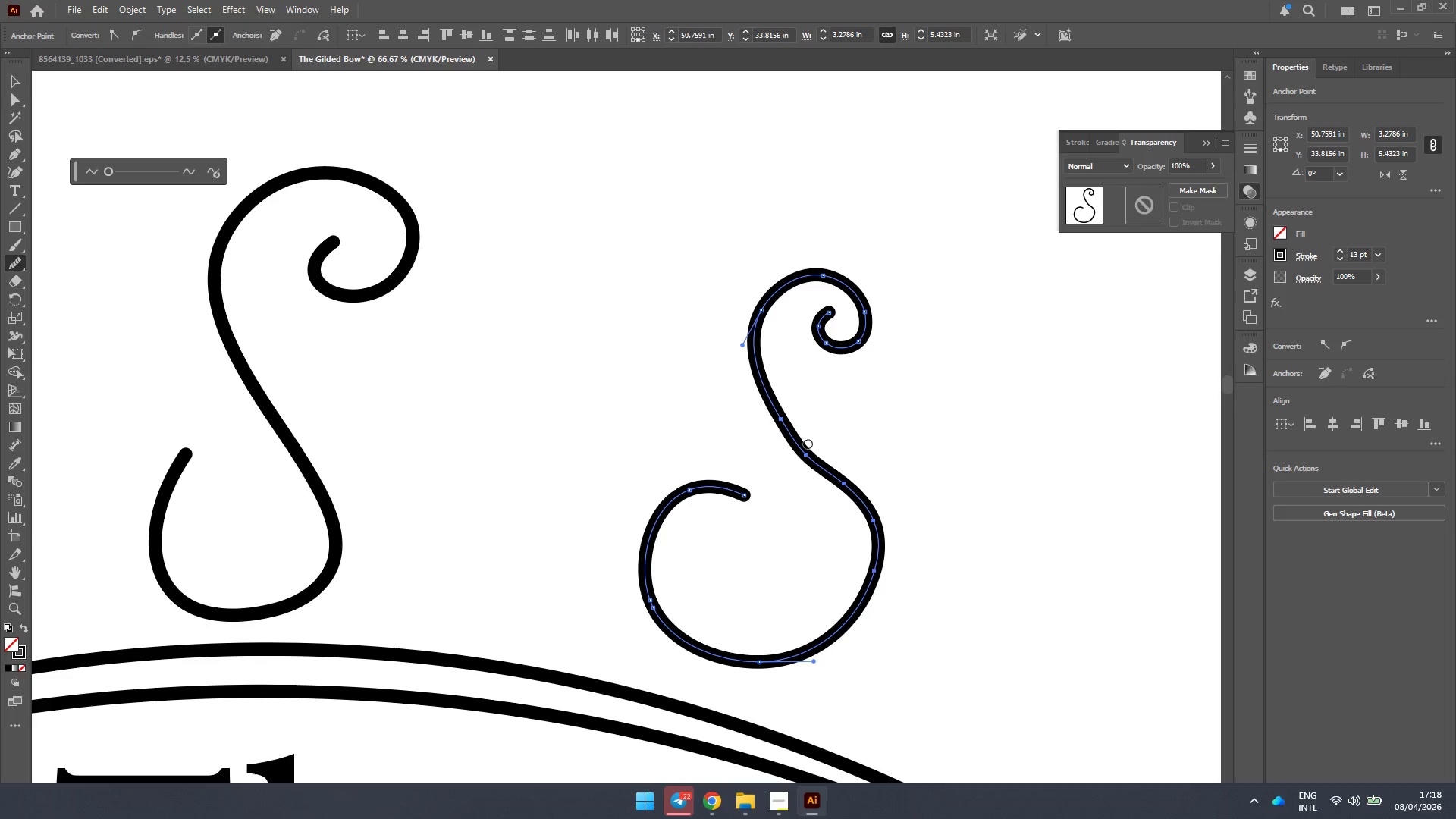 
left_click_drag(start_coordinate=[800, 444], to_coordinate=[843, 604])
 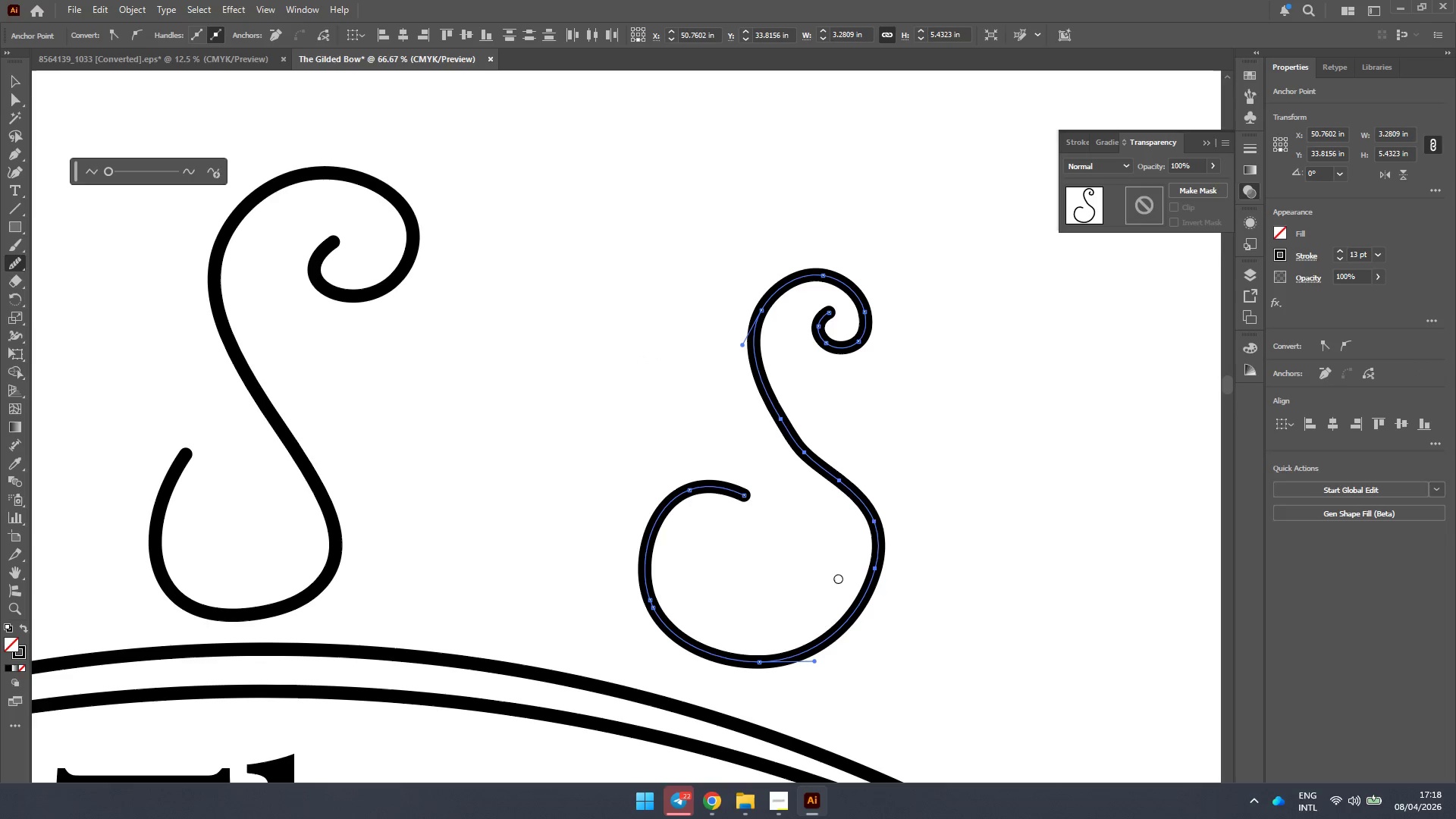 
key(Control+Z)
 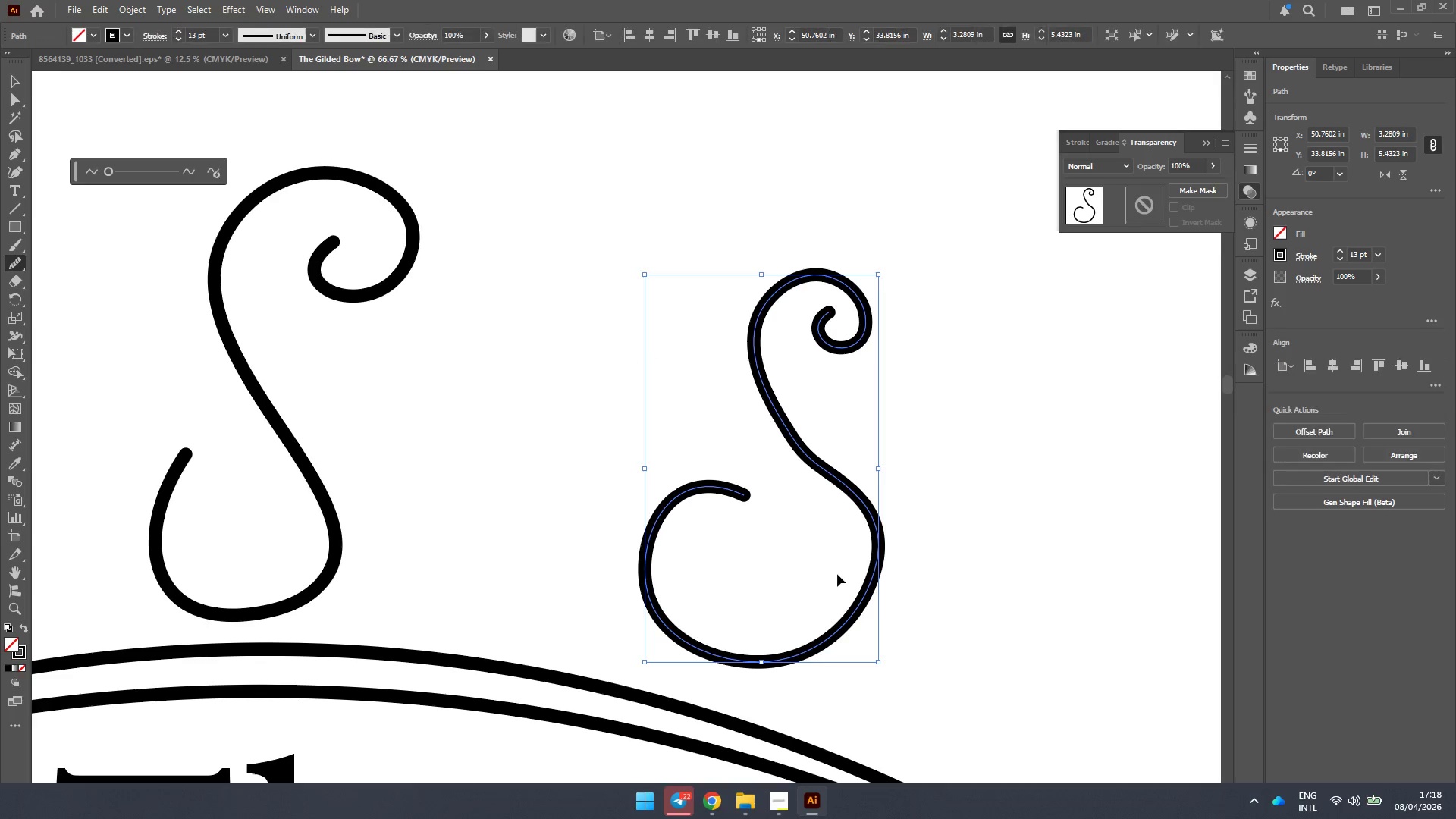 
key(Control+Z)
 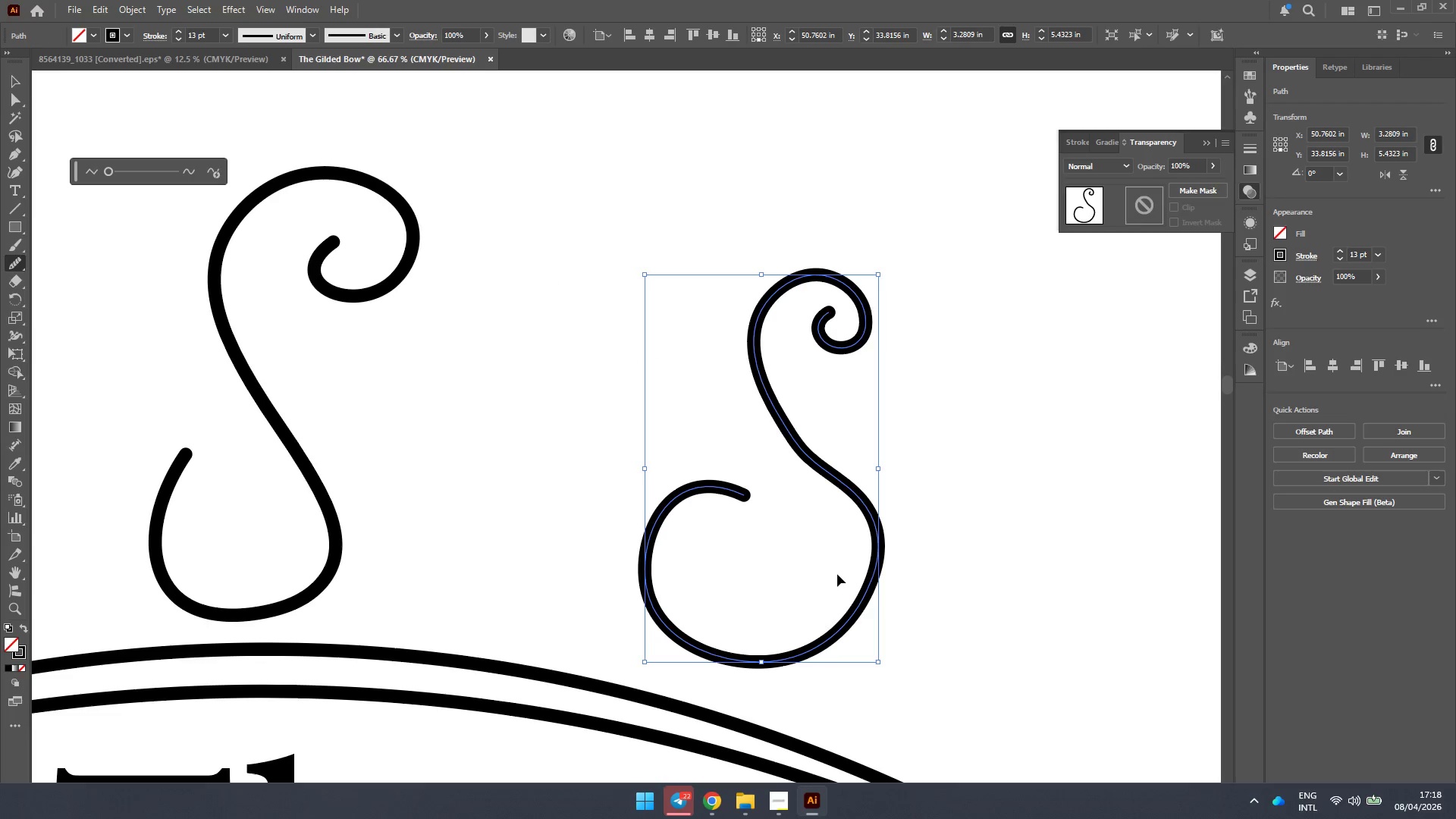 
key(Control+Z)
 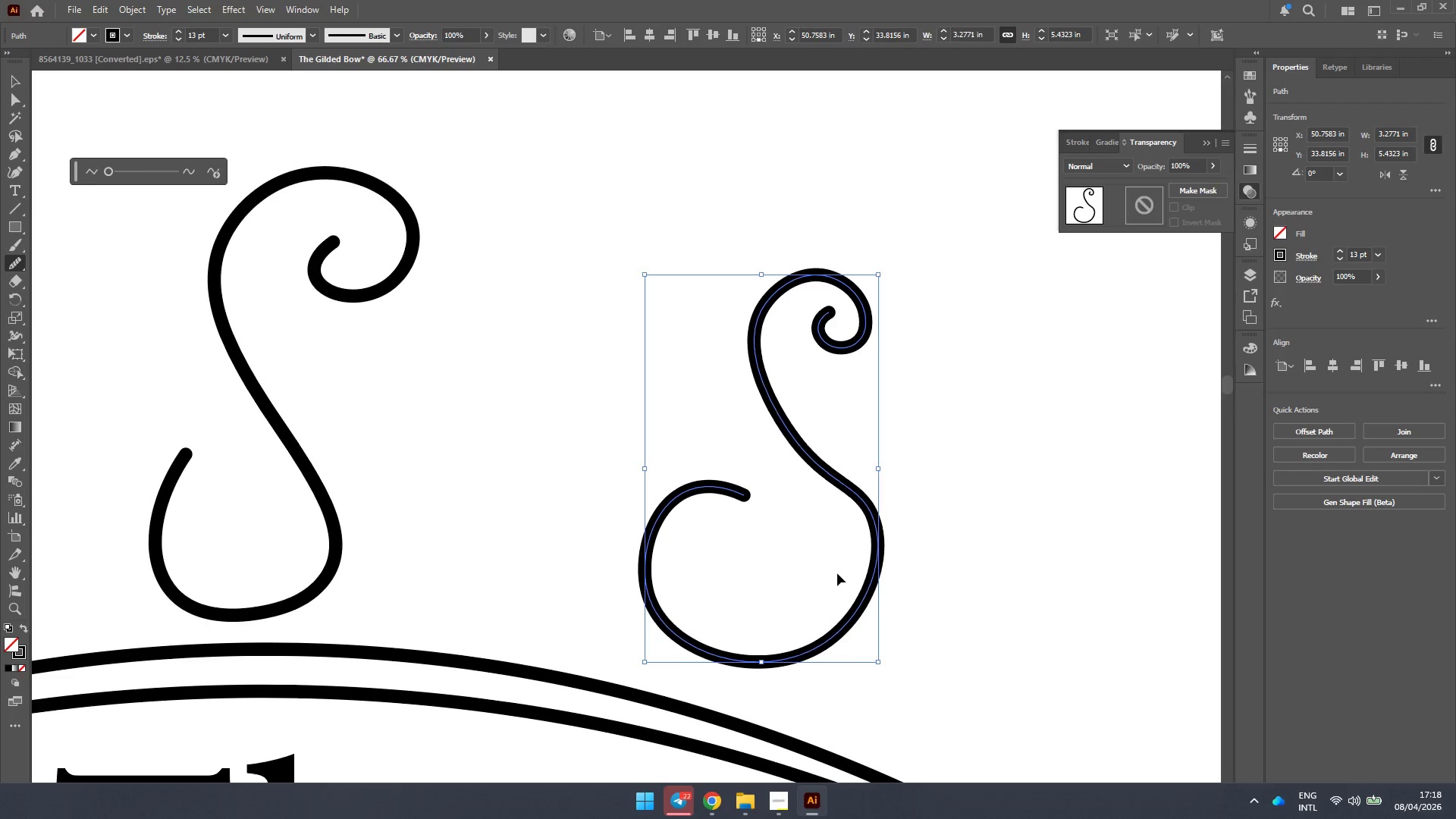 
key(Control+Z)
 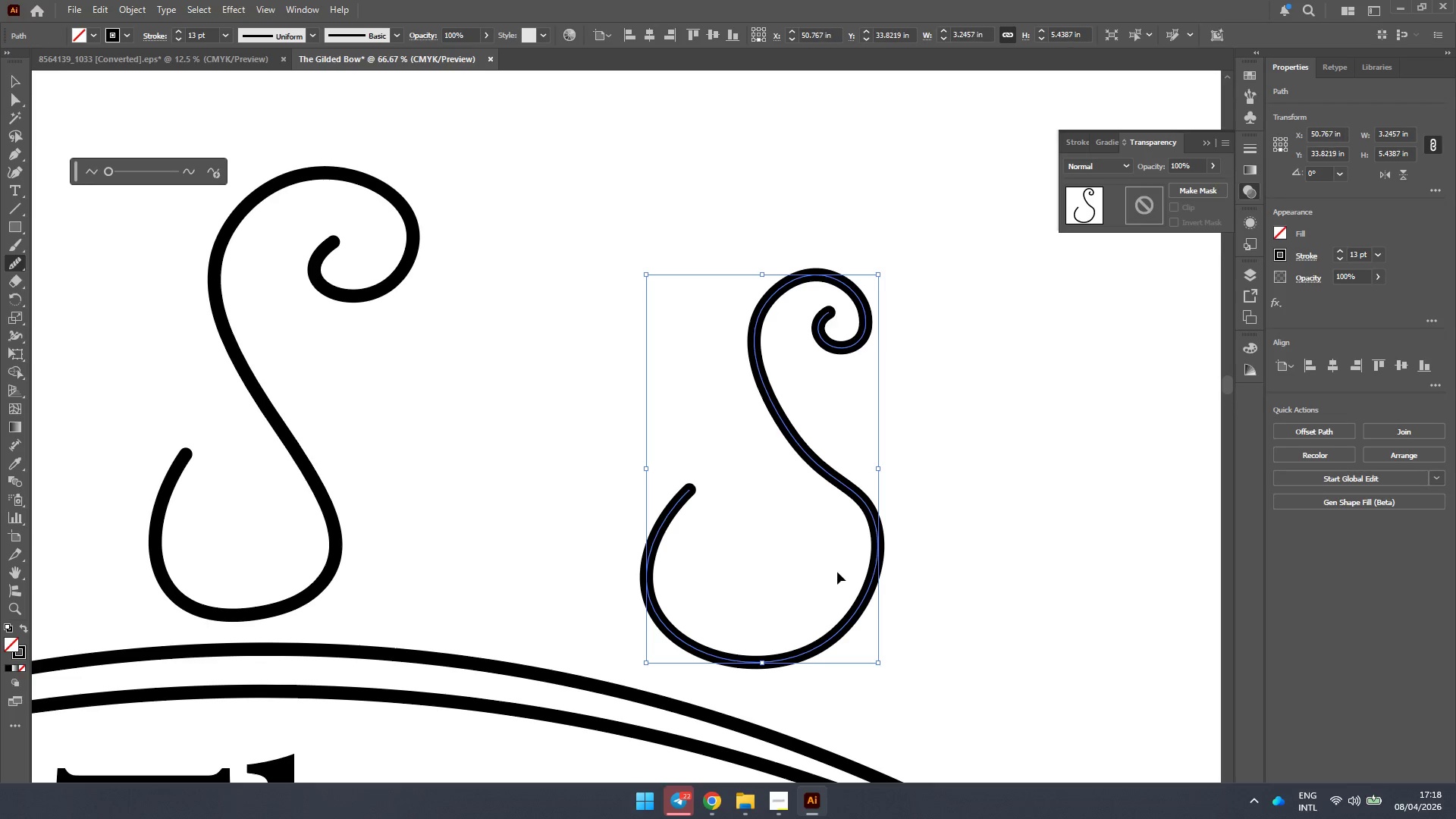 
key(Control+Z)
 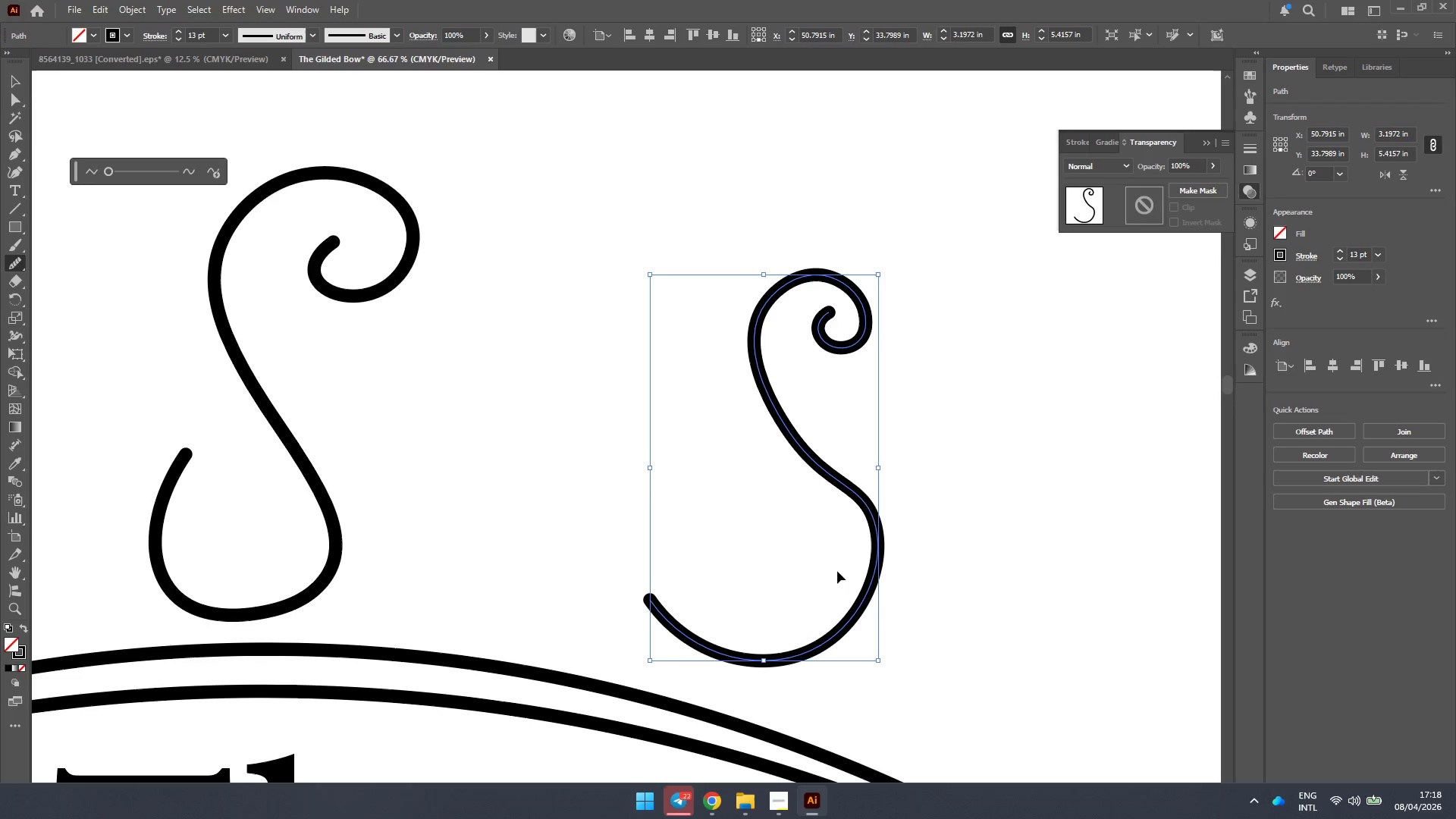 
key(Control+Shift+Z)
 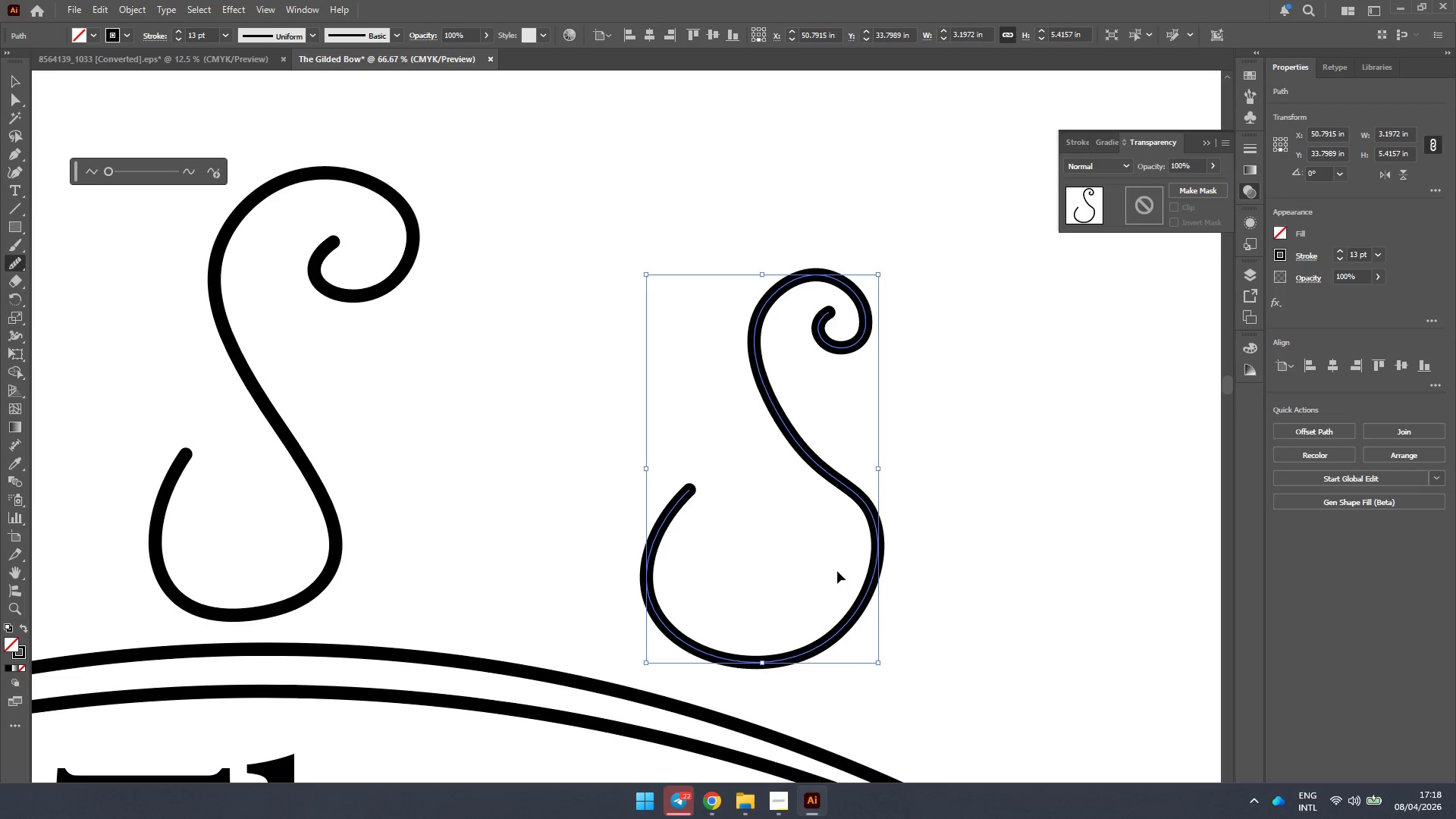 
key(Control+Shift+Z)
 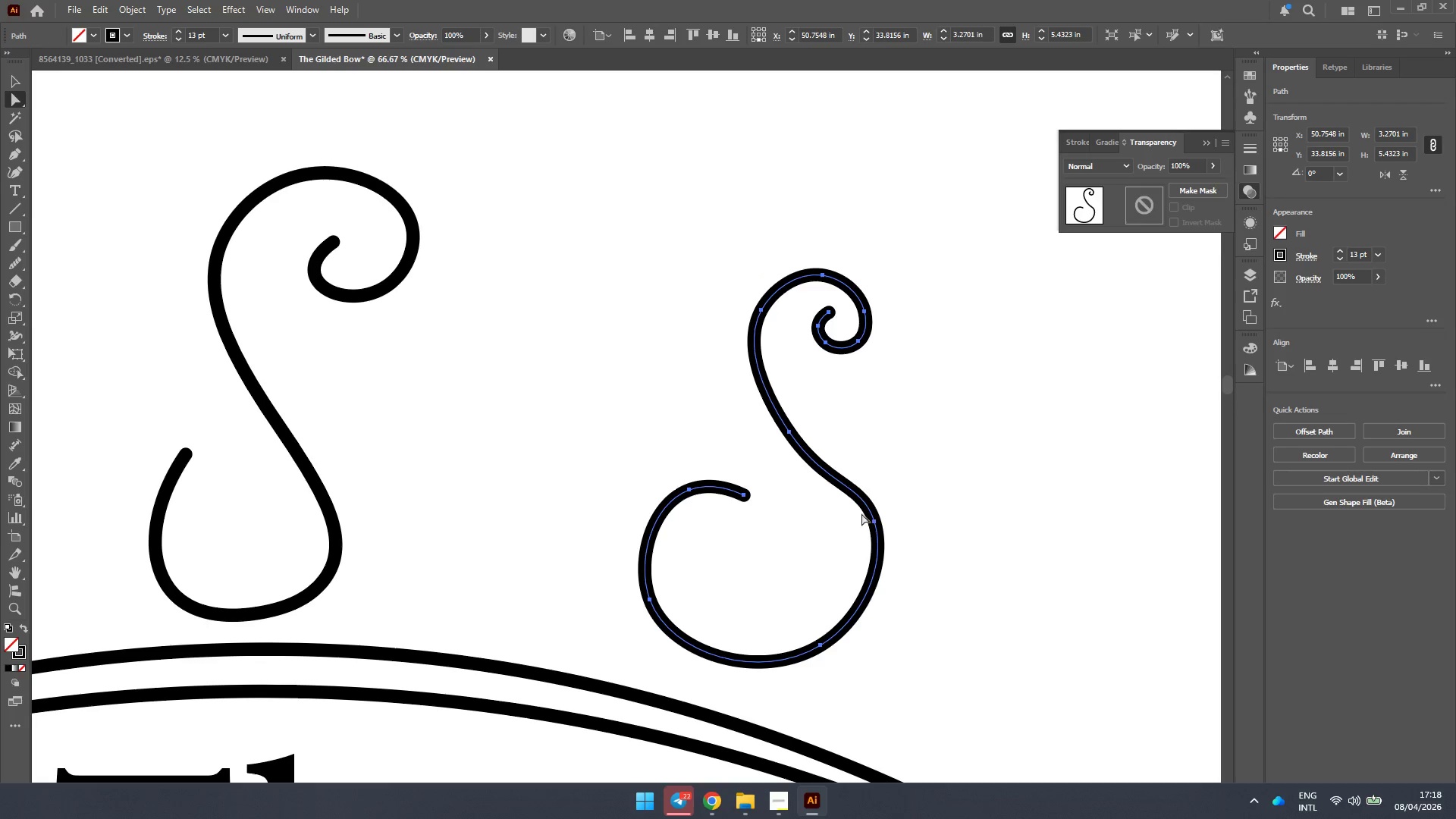 
left_click([875, 522])
 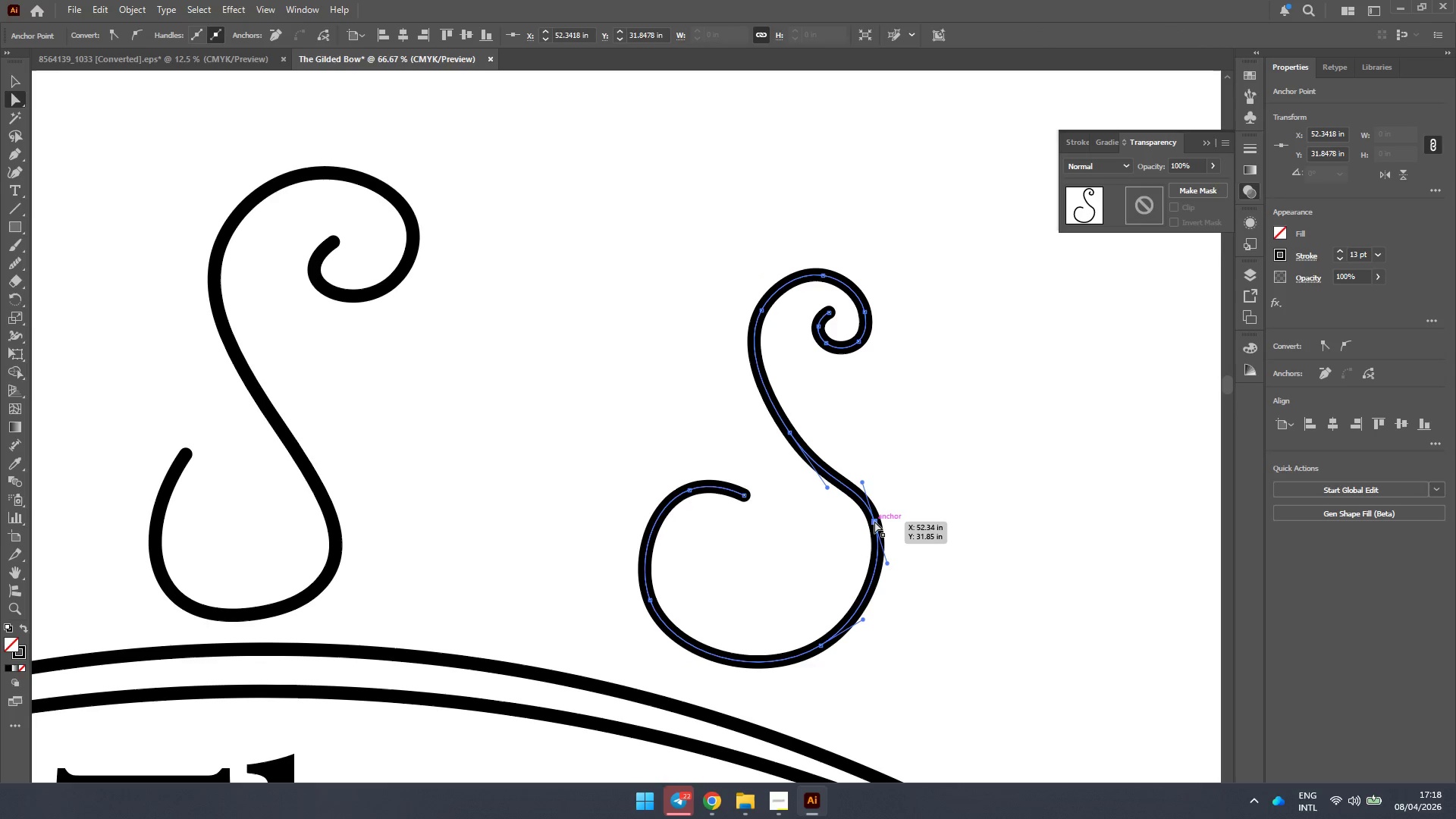 
left_click_drag(start_coordinate=[874, 521], to_coordinate=[864, 547])
 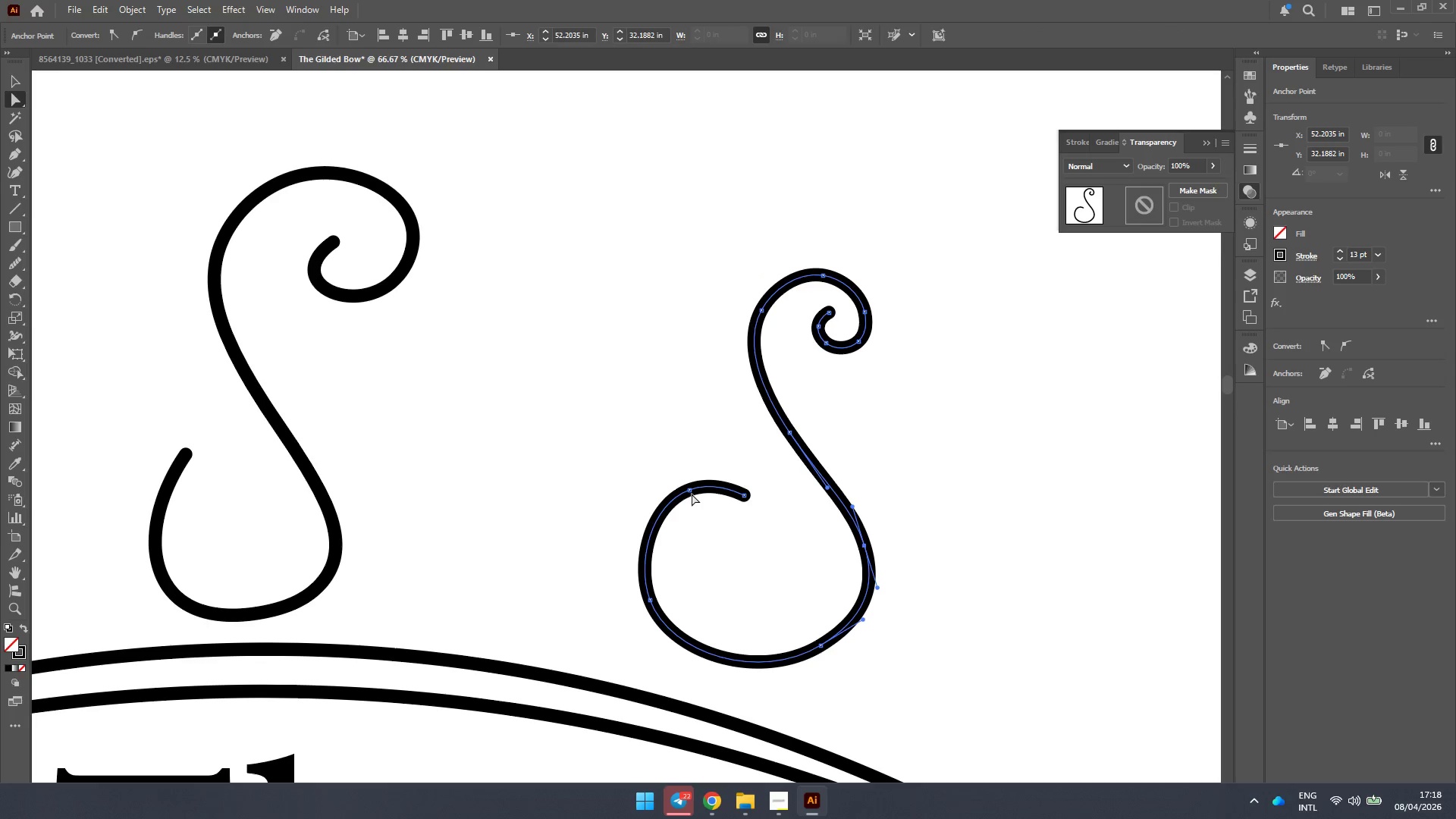 
left_click_drag(start_coordinate=[691, 492], to_coordinate=[679, 491])
 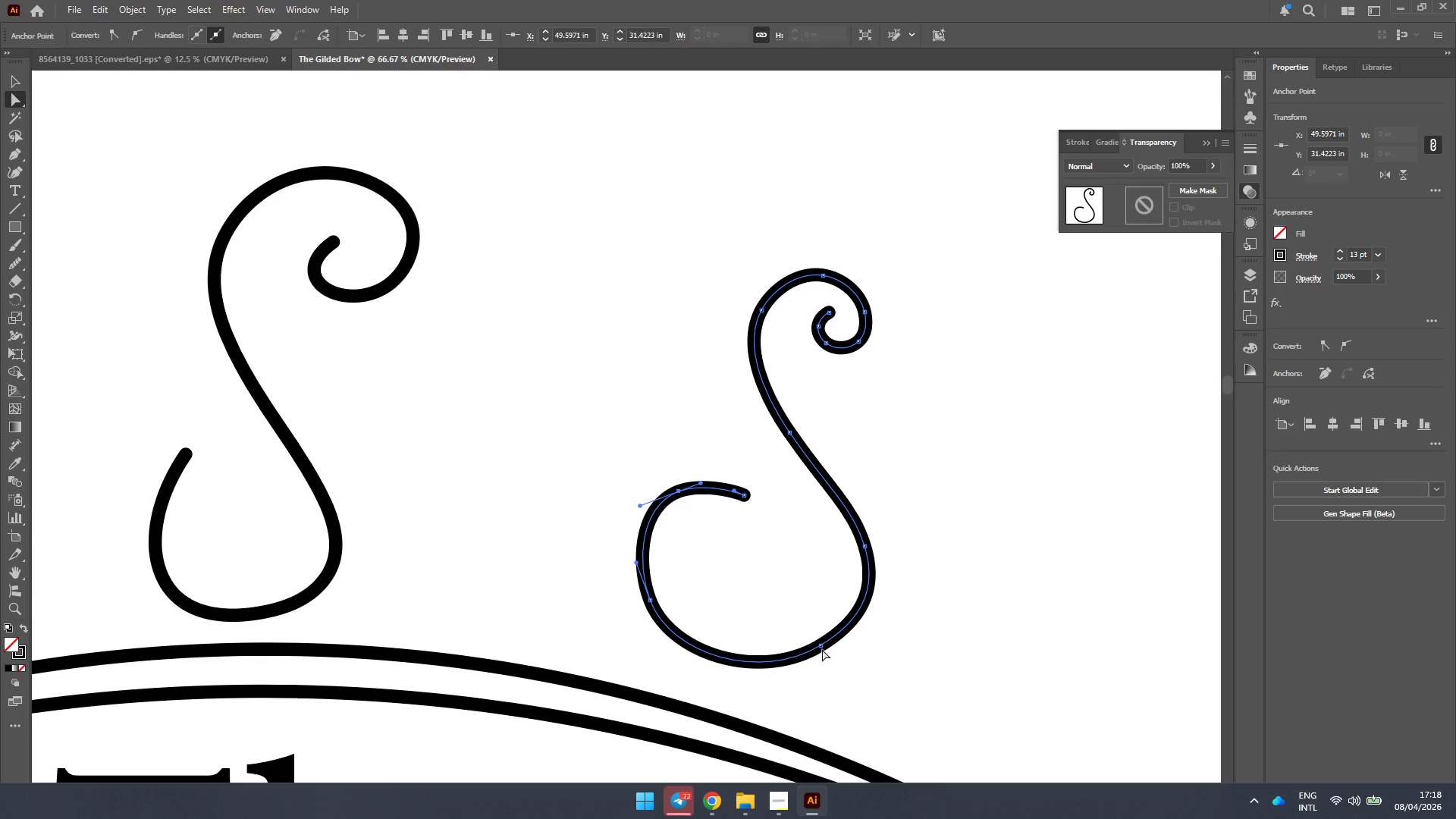 
left_click_drag(start_coordinate=[819, 645], to_coordinate=[814, 664])
 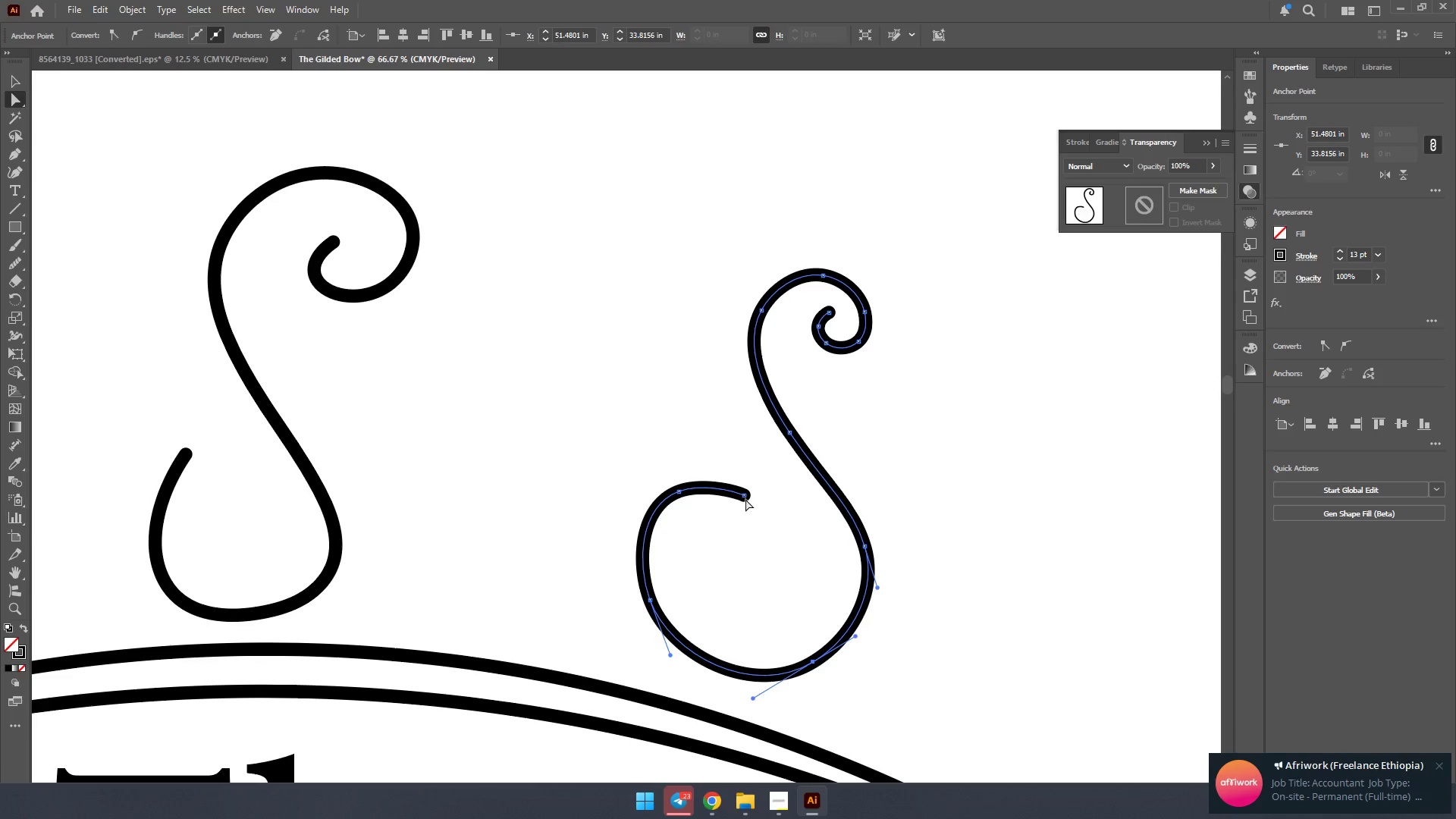 
left_click_drag(start_coordinate=[745, 497], to_coordinate=[764, 488])
 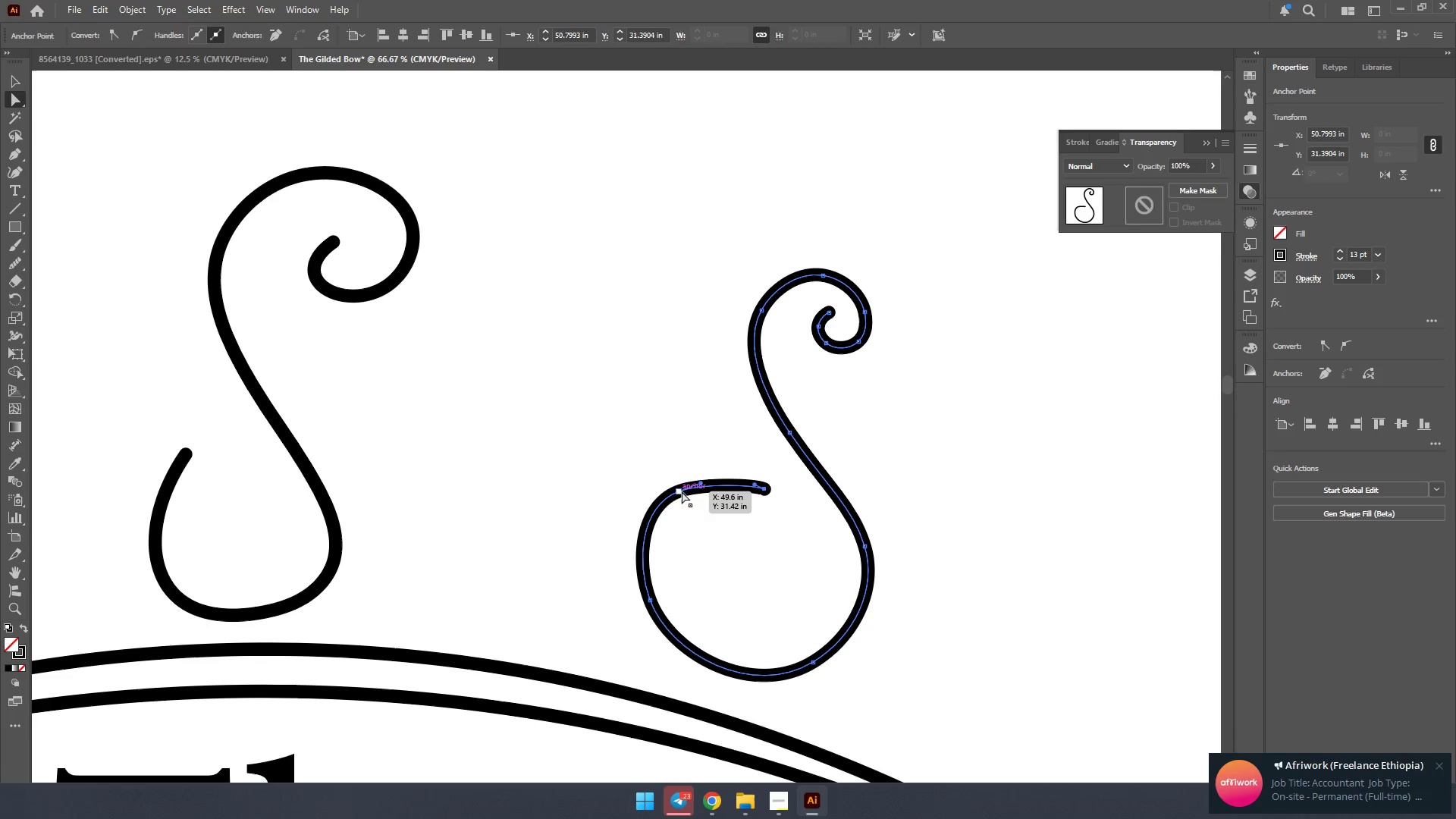 
left_click_drag(start_coordinate=[681, 491], to_coordinate=[679, 507])
 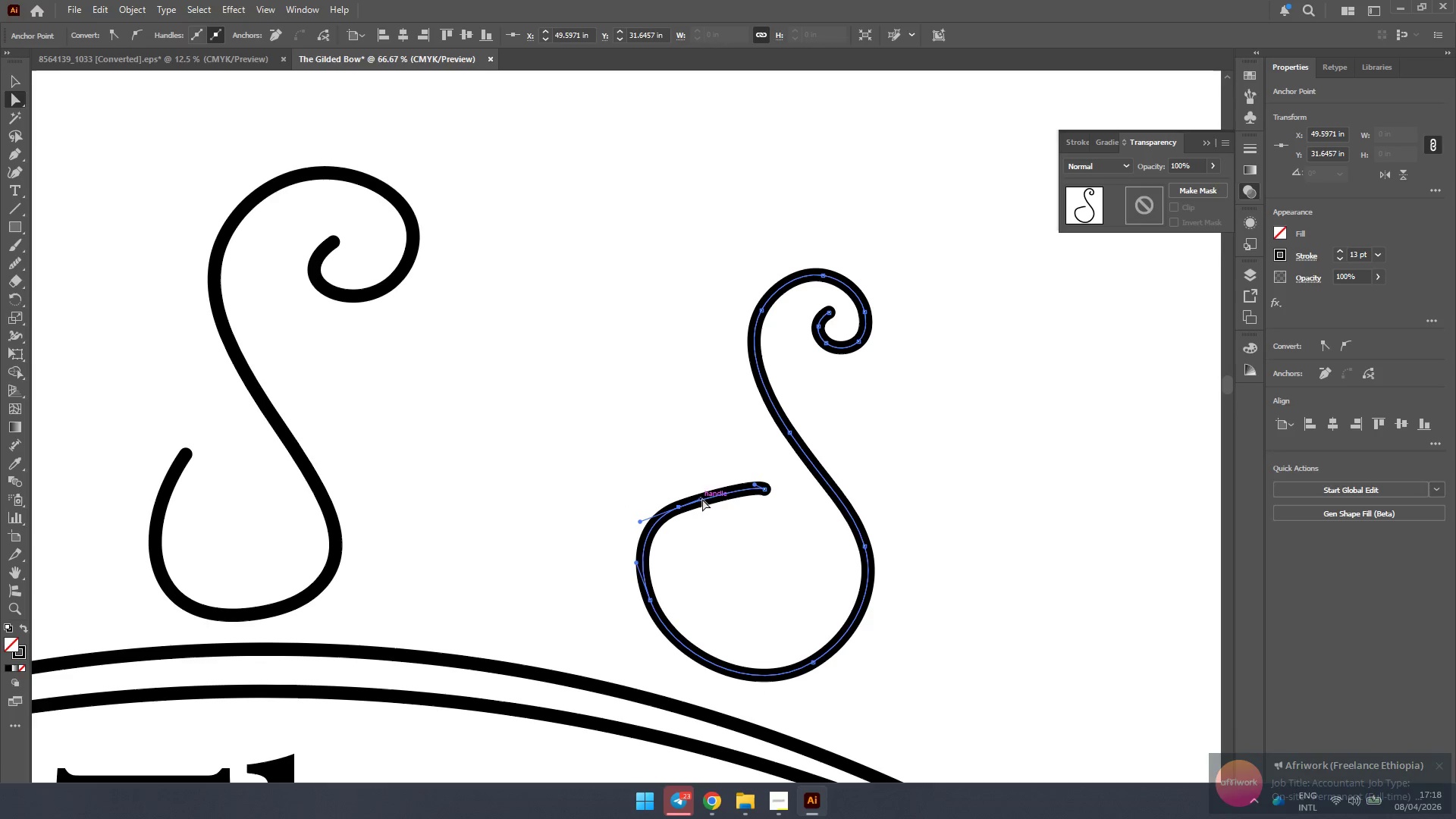 
left_click_drag(start_coordinate=[702, 499], to_coordinate=[701, 488])
 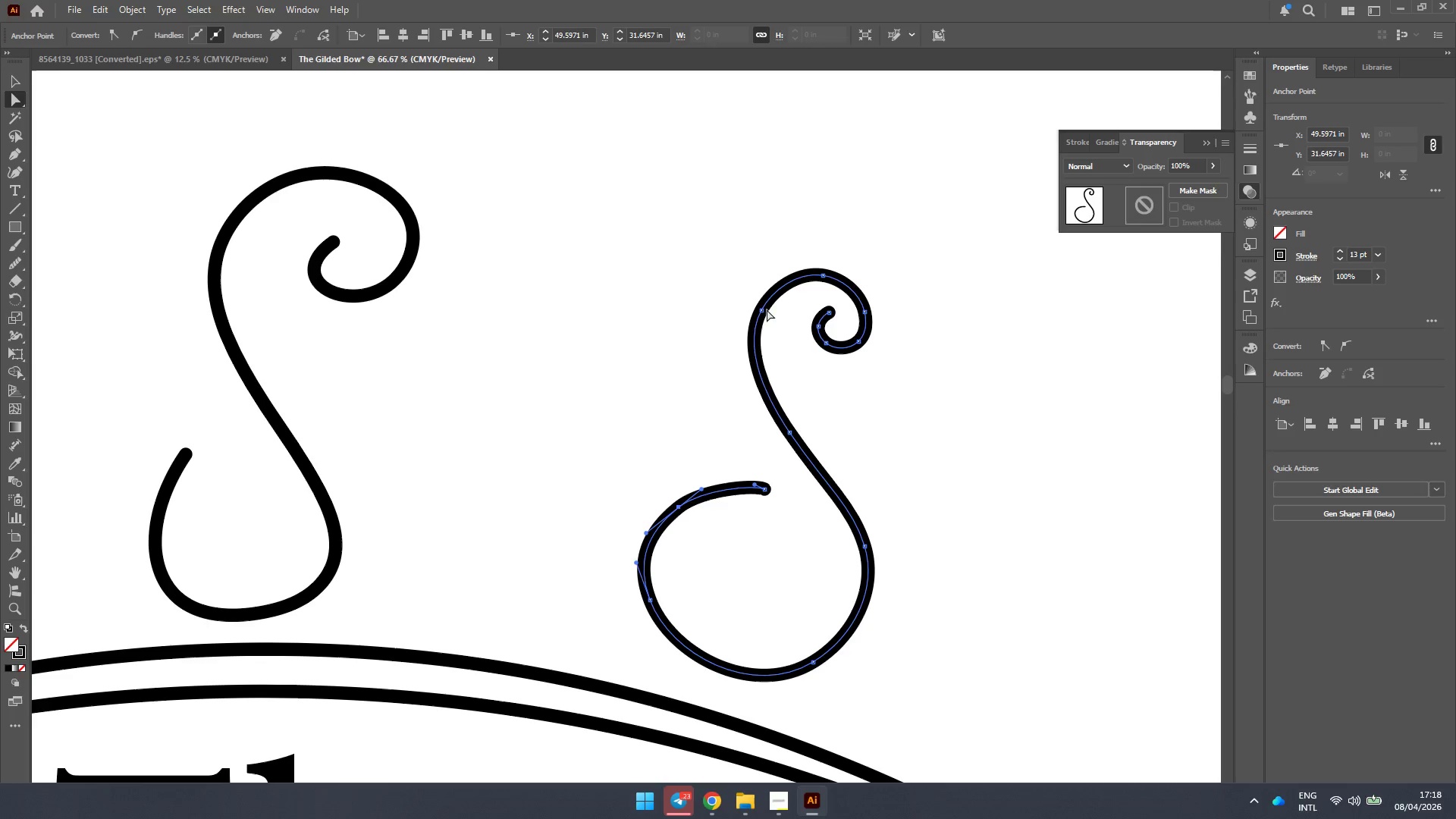 
left_click_drag(start_coordinate=[764, 311], to_coordinate=[761, 315])
 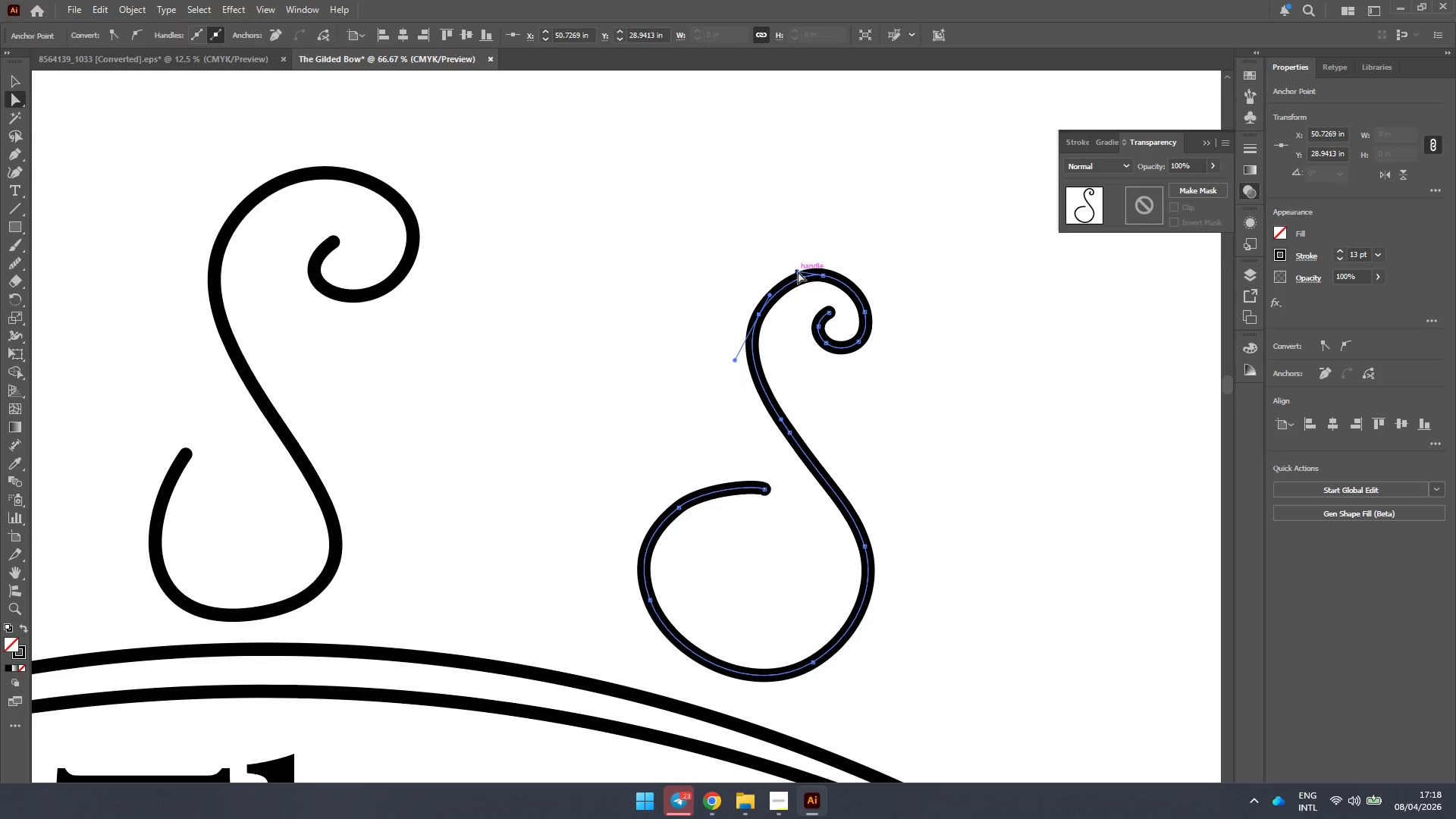 
left_click_drag(start_coordinate=[798, 271], to_coordinate=[792, 274])
 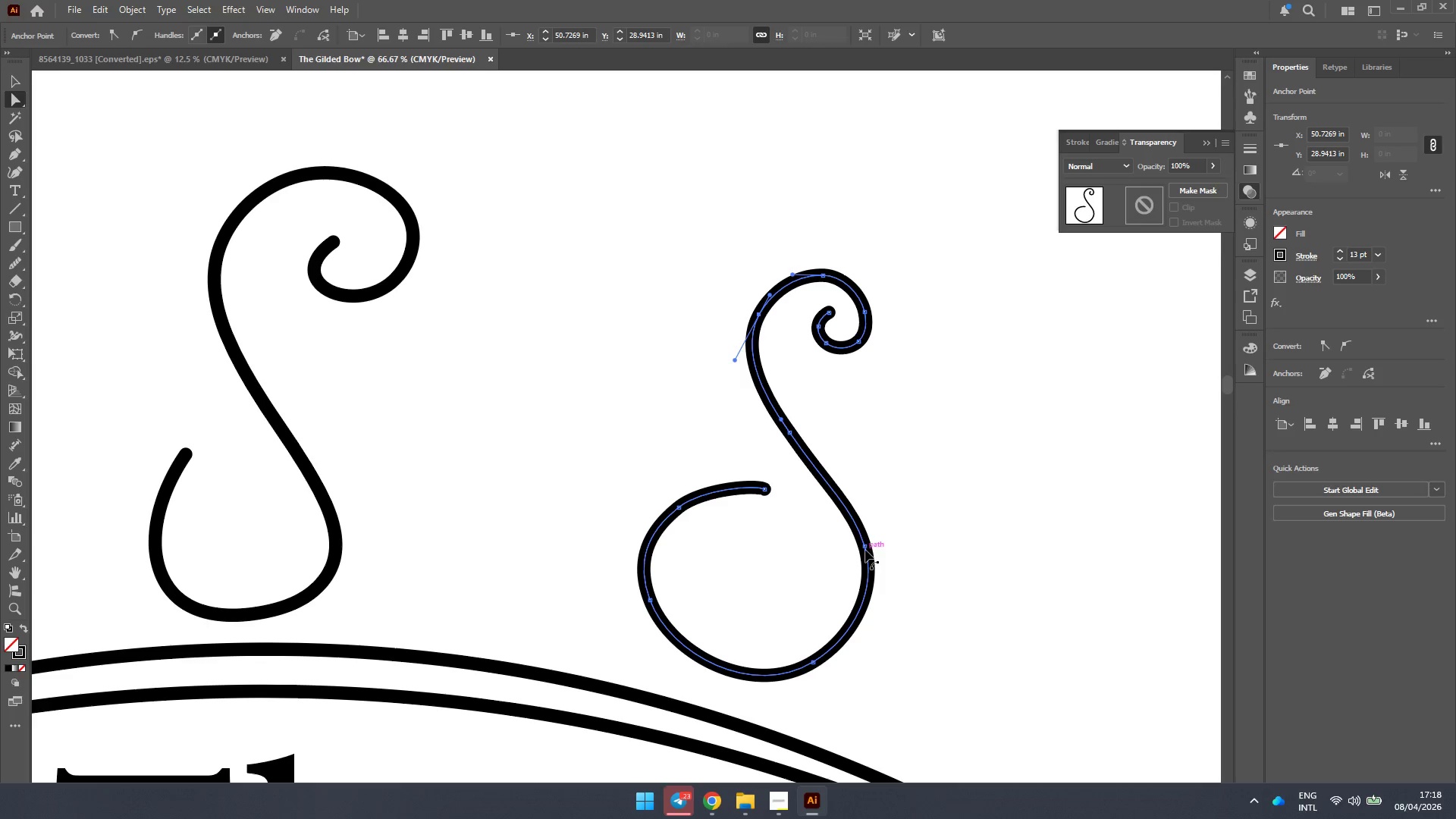 
left_click_drag(start_coordinate=[865, 547], to_coordinate=[862, 558])
 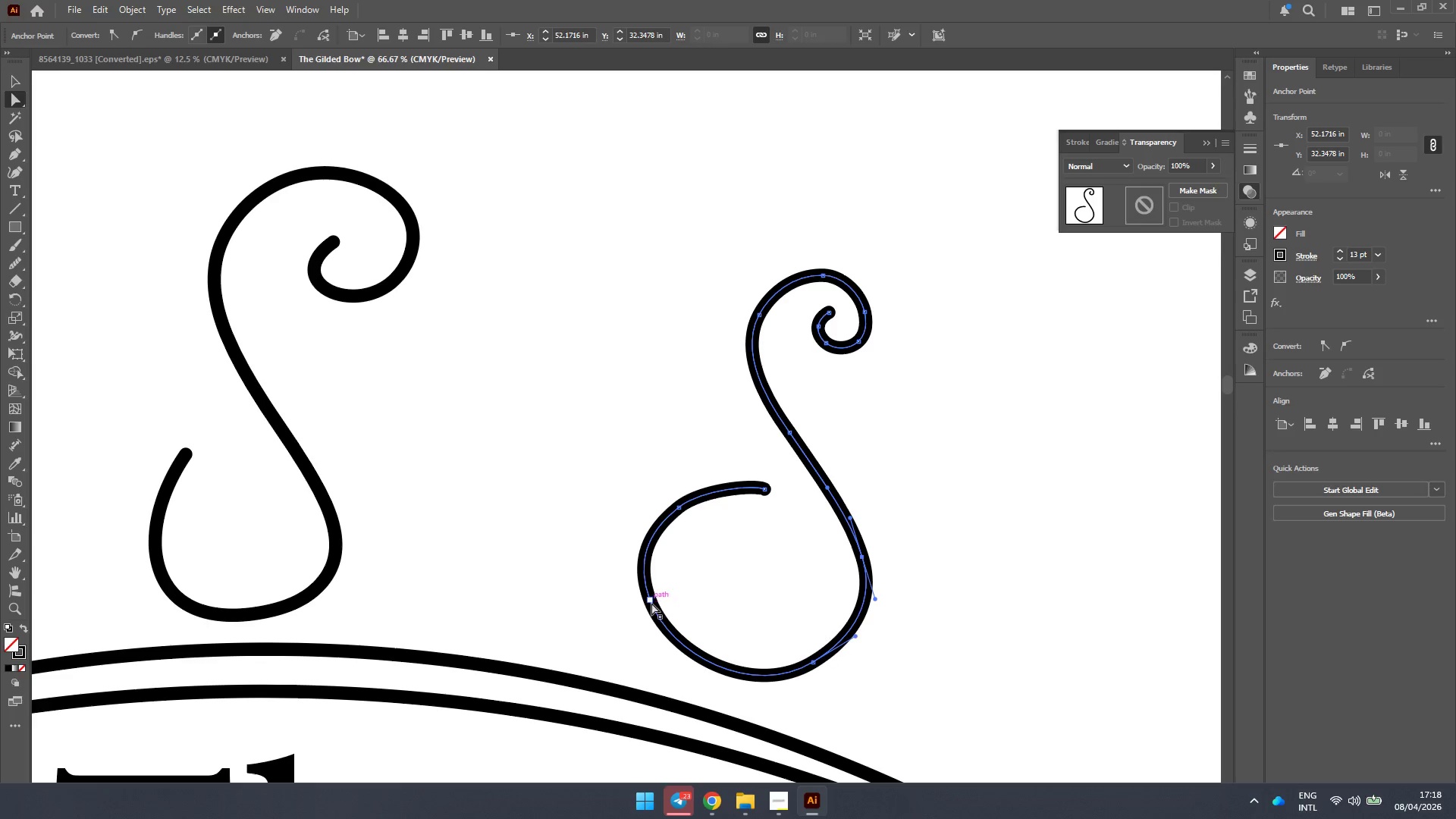 
left_click_drag(start_coordinate=[651, 601], to_coordinate=[659, 612])
 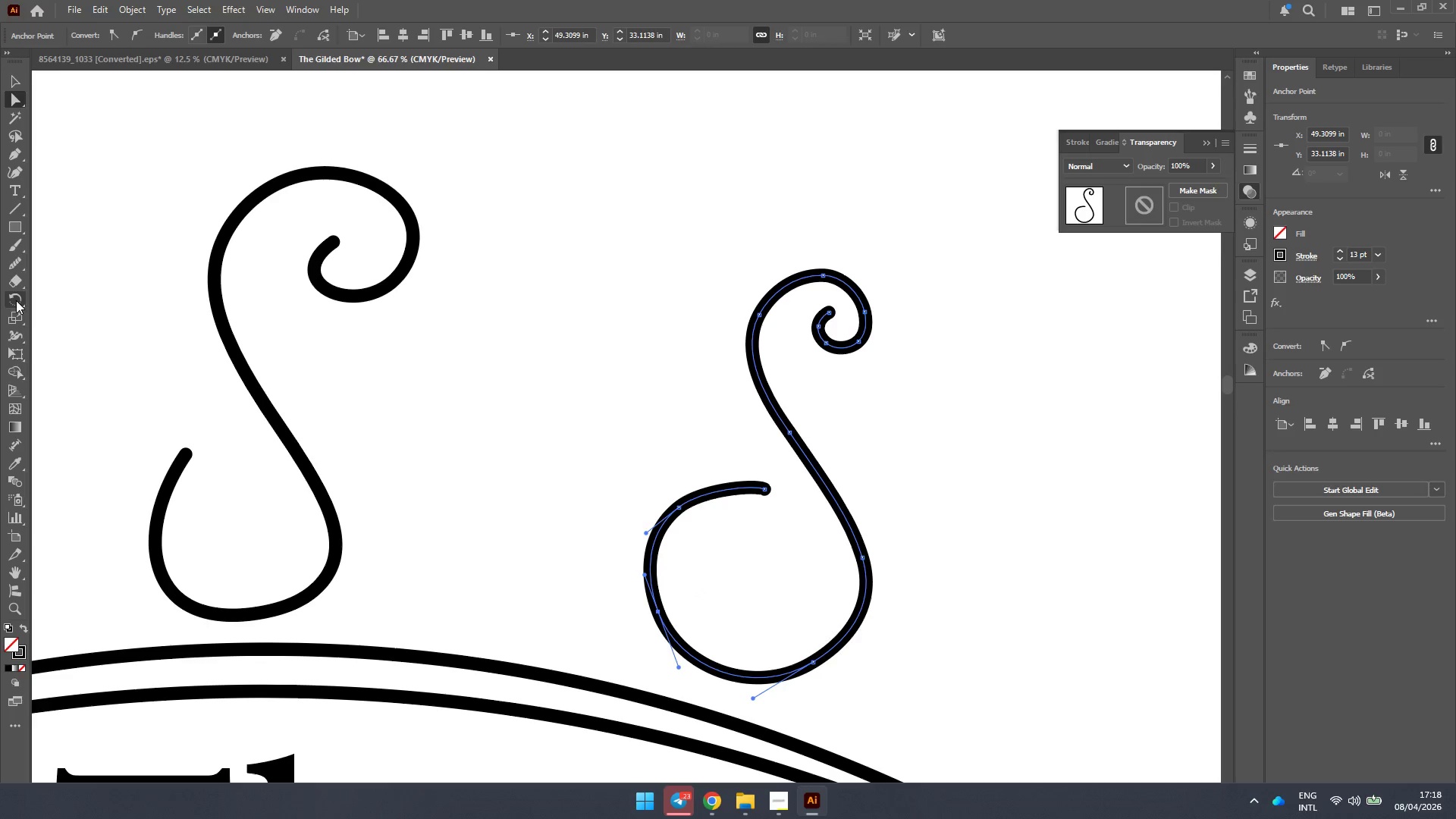 
left_click([14, 262])
 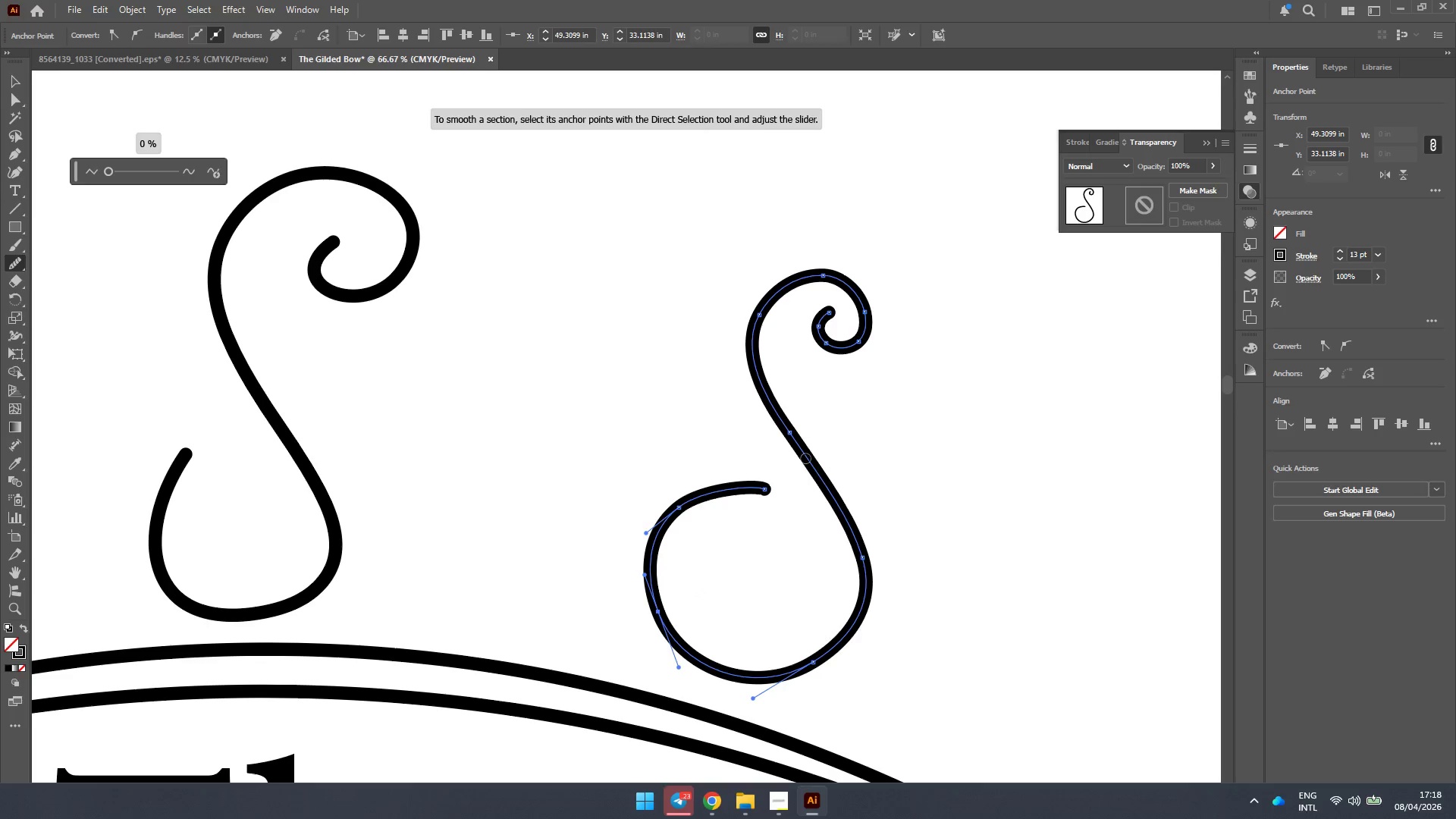 
left_click_drag(start_coordinate=[808, 450], to_coordinate=[695, 669])
 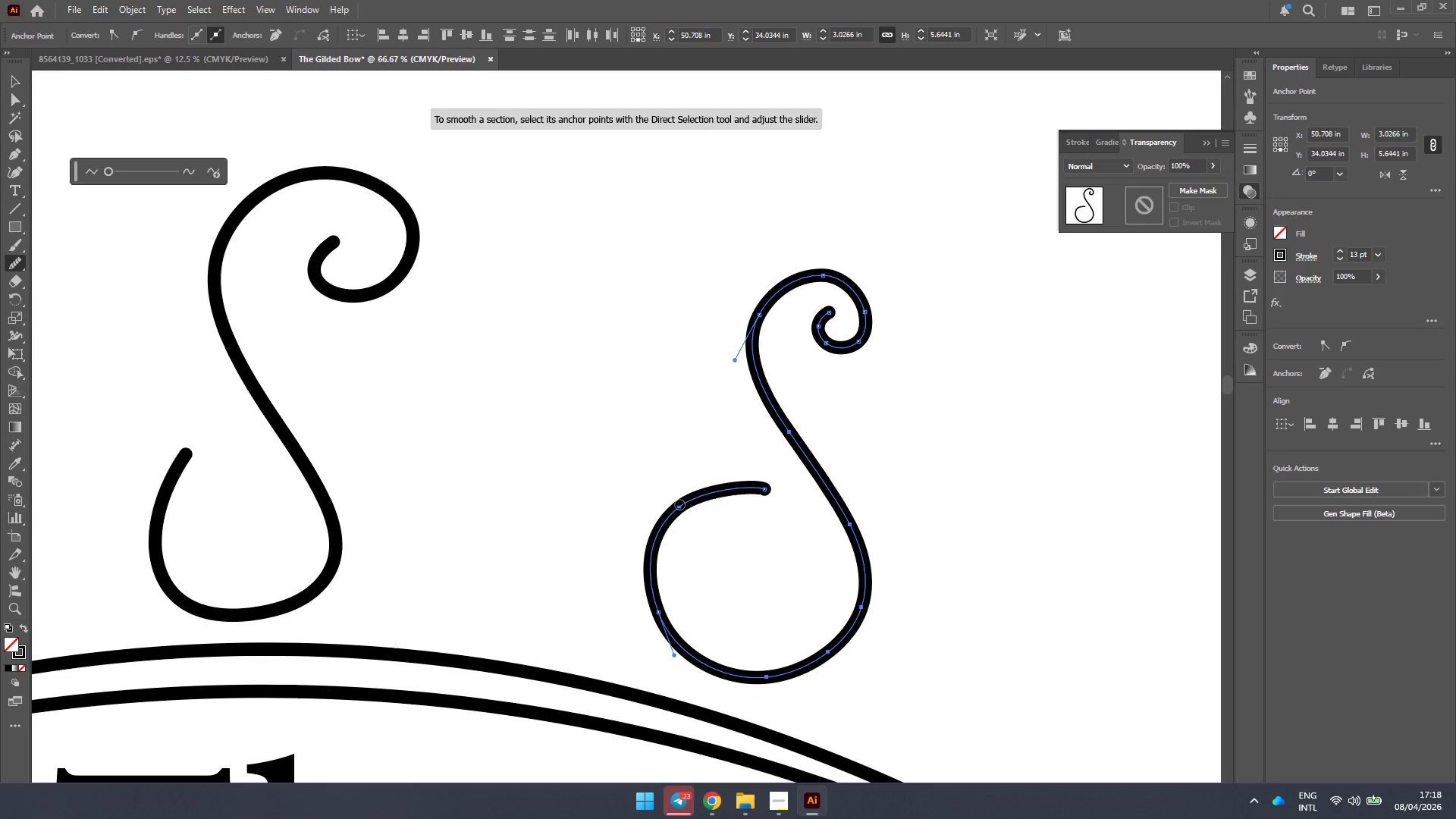 
left_click_drag(start_coordinate=[679, 503], to_coordinate=[800, 673])
 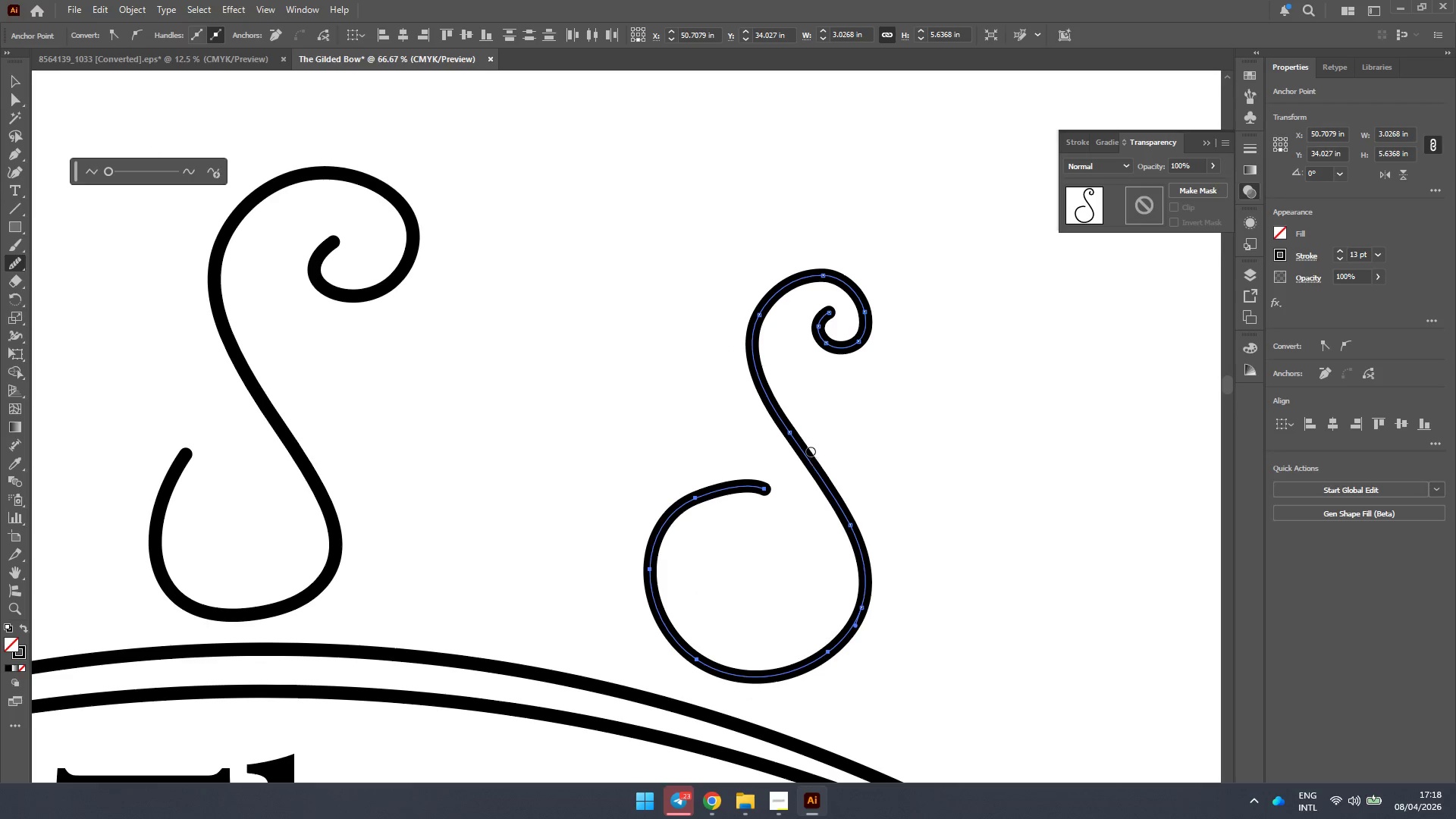 
left_click_drag(start_coordinate=[799, 438], to_coordinate=[832, 352])
 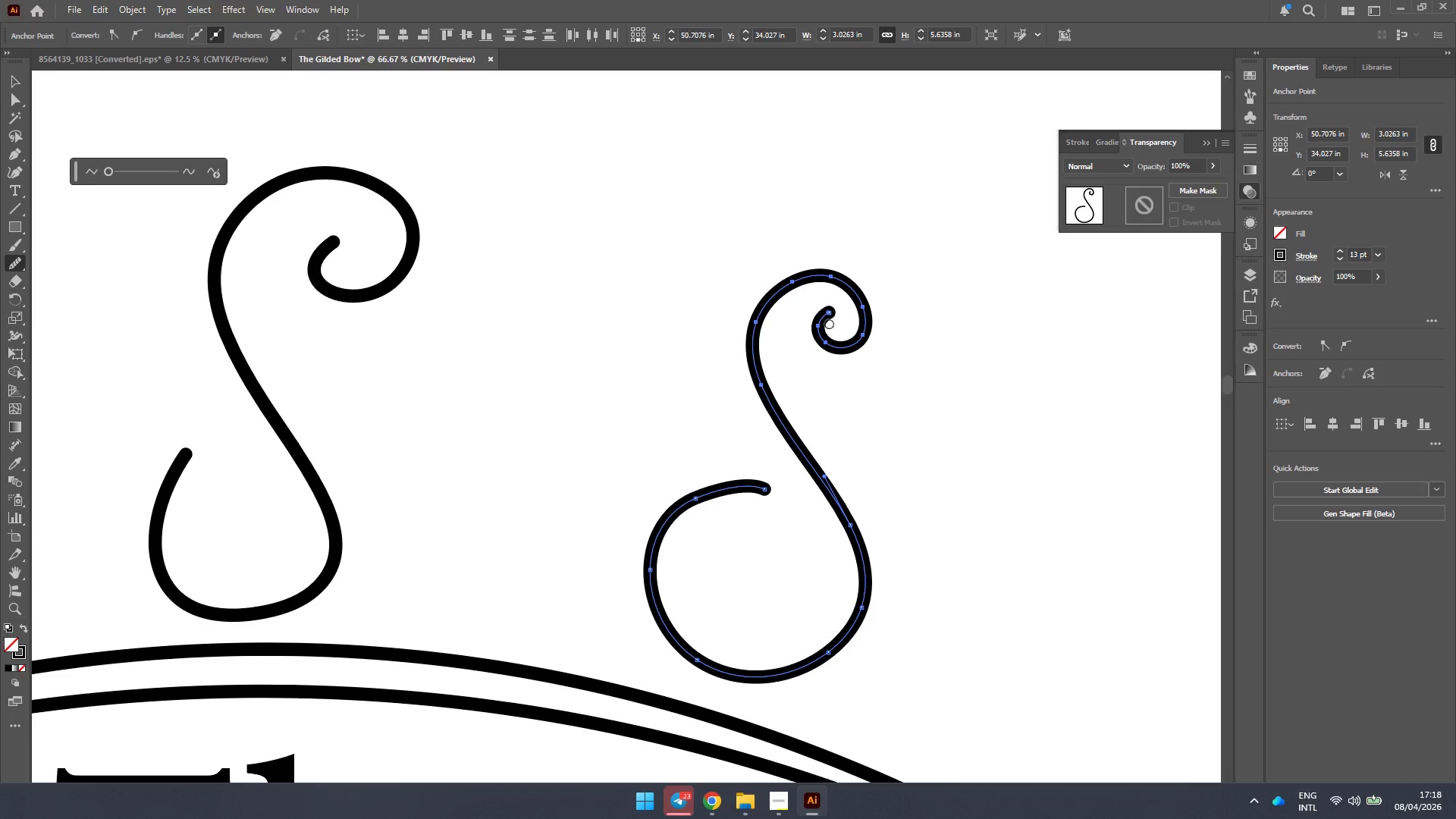 
left_click_drag(start_coordinate=[827, 318], to_coordinate=[767, 406])
 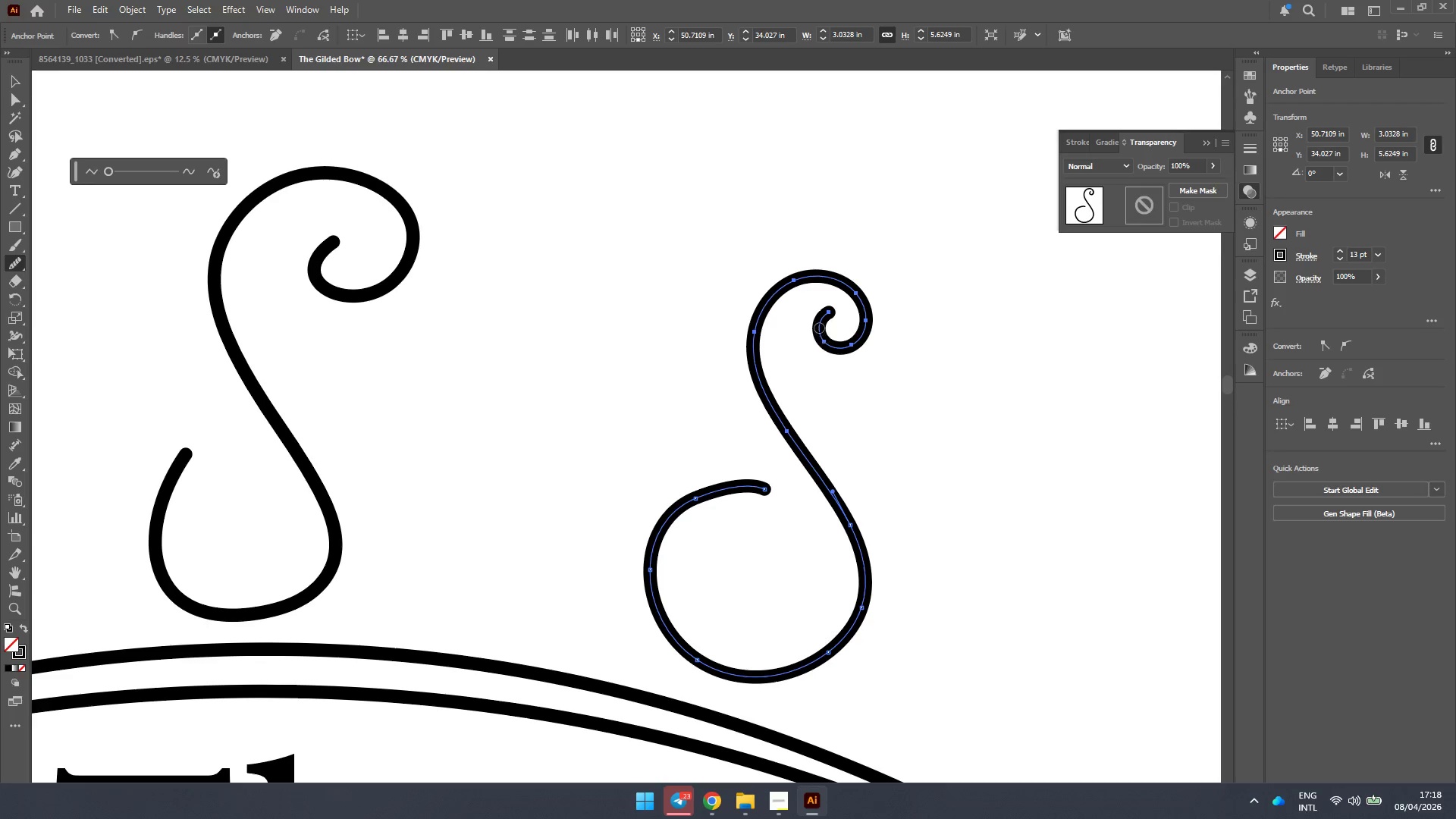 
left_click_drag(start_coordinate=[821, 323], to_coordinate=[864, 322])
 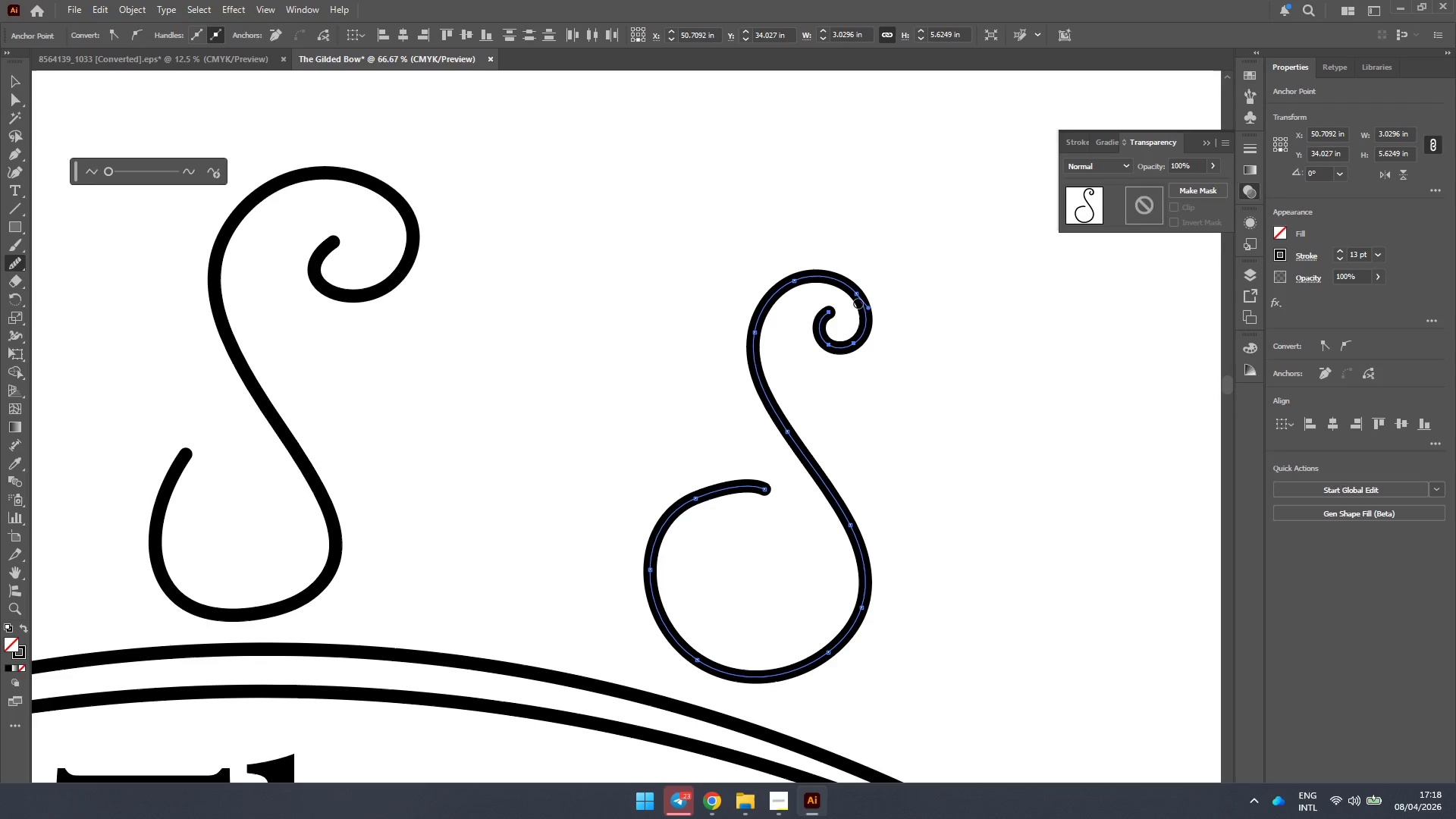 
left_click_drag(start_coordinate=[860, 300], to_coordinate=[774, 304])
 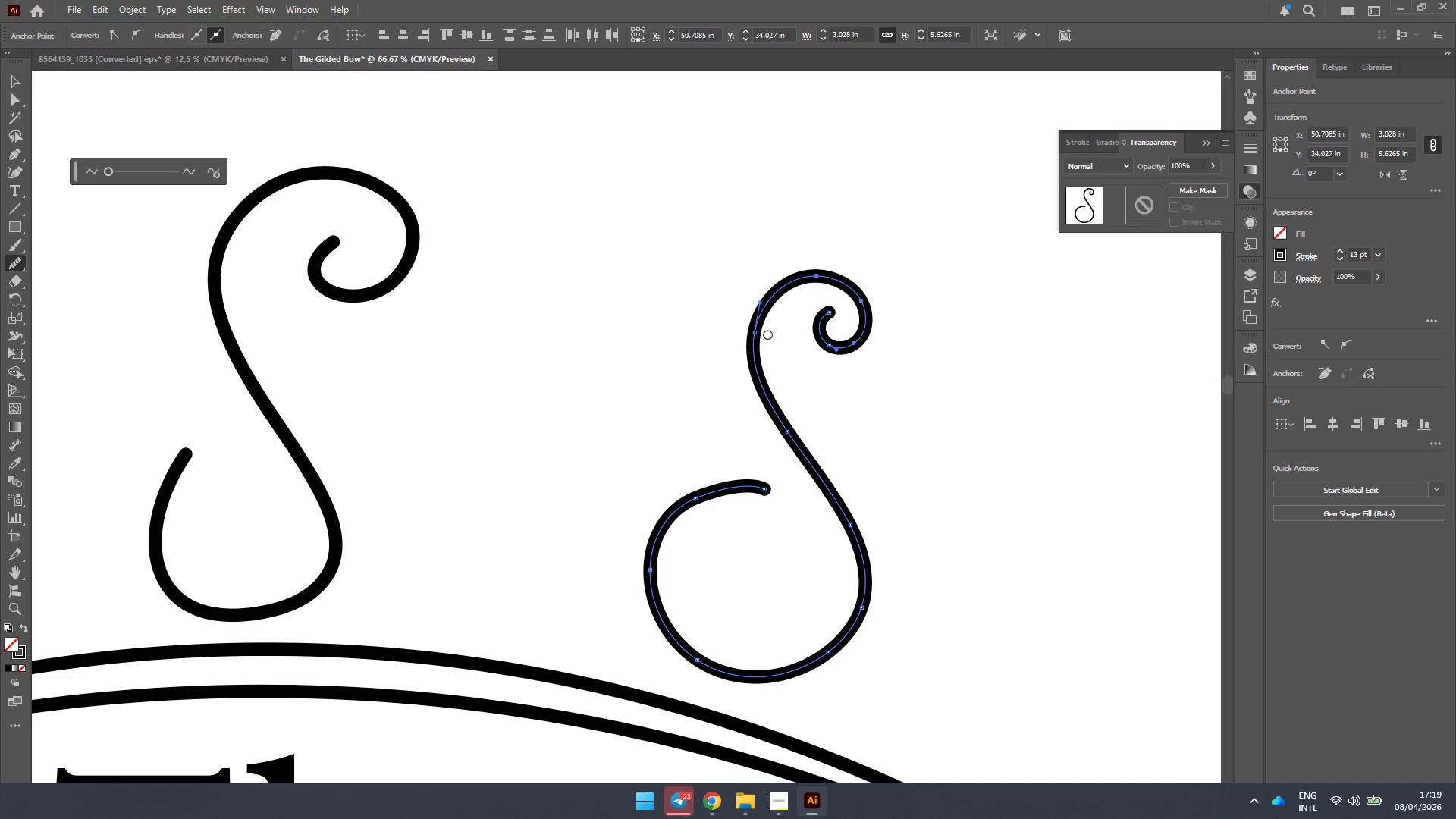 
left_click_drag(start_coordinate=[758, 332], to_coordinate=[820, 494])
 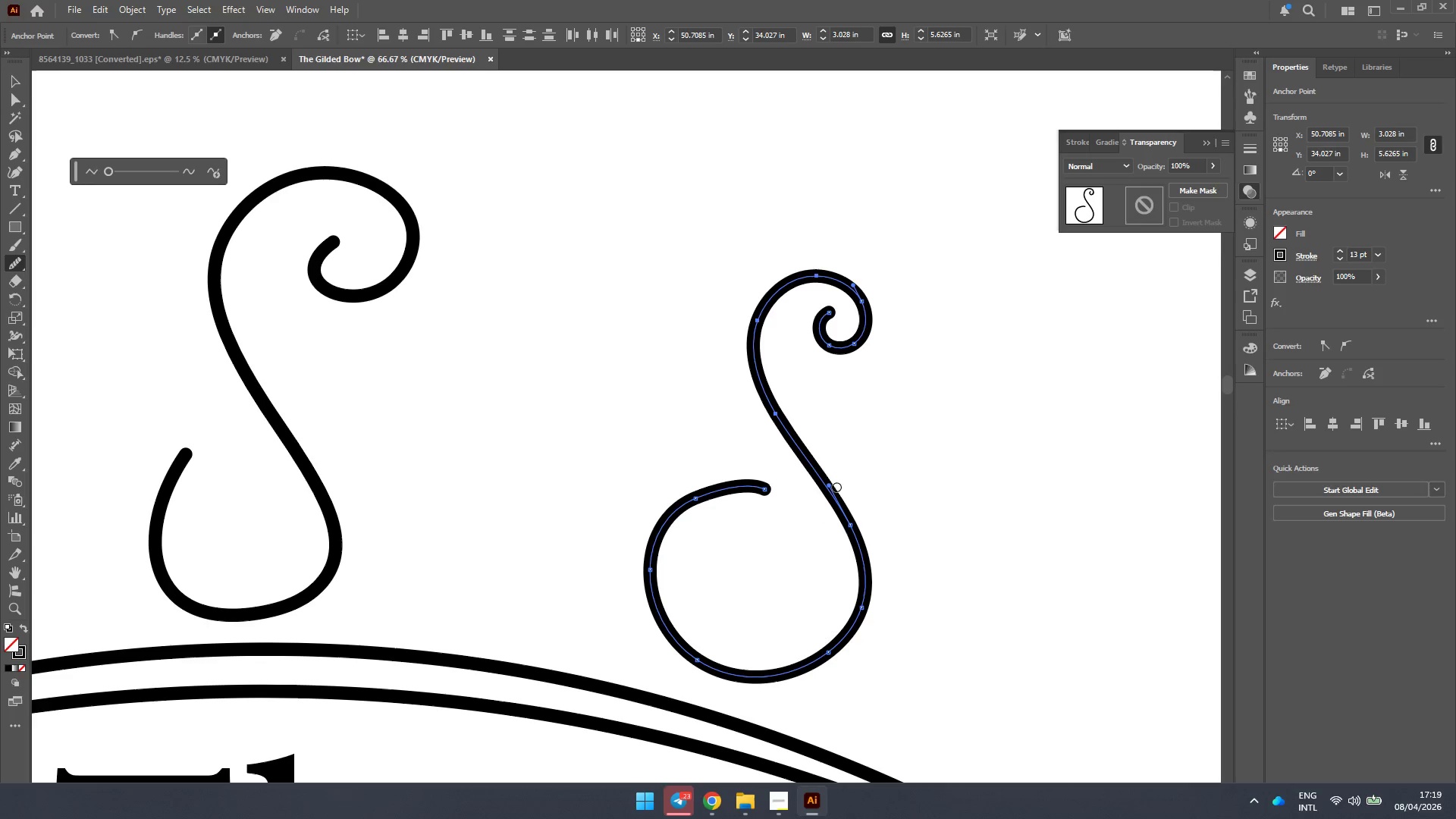 
left_click_drag(start_coordinate=[842, 507], to_coordinate=[833, 639])
 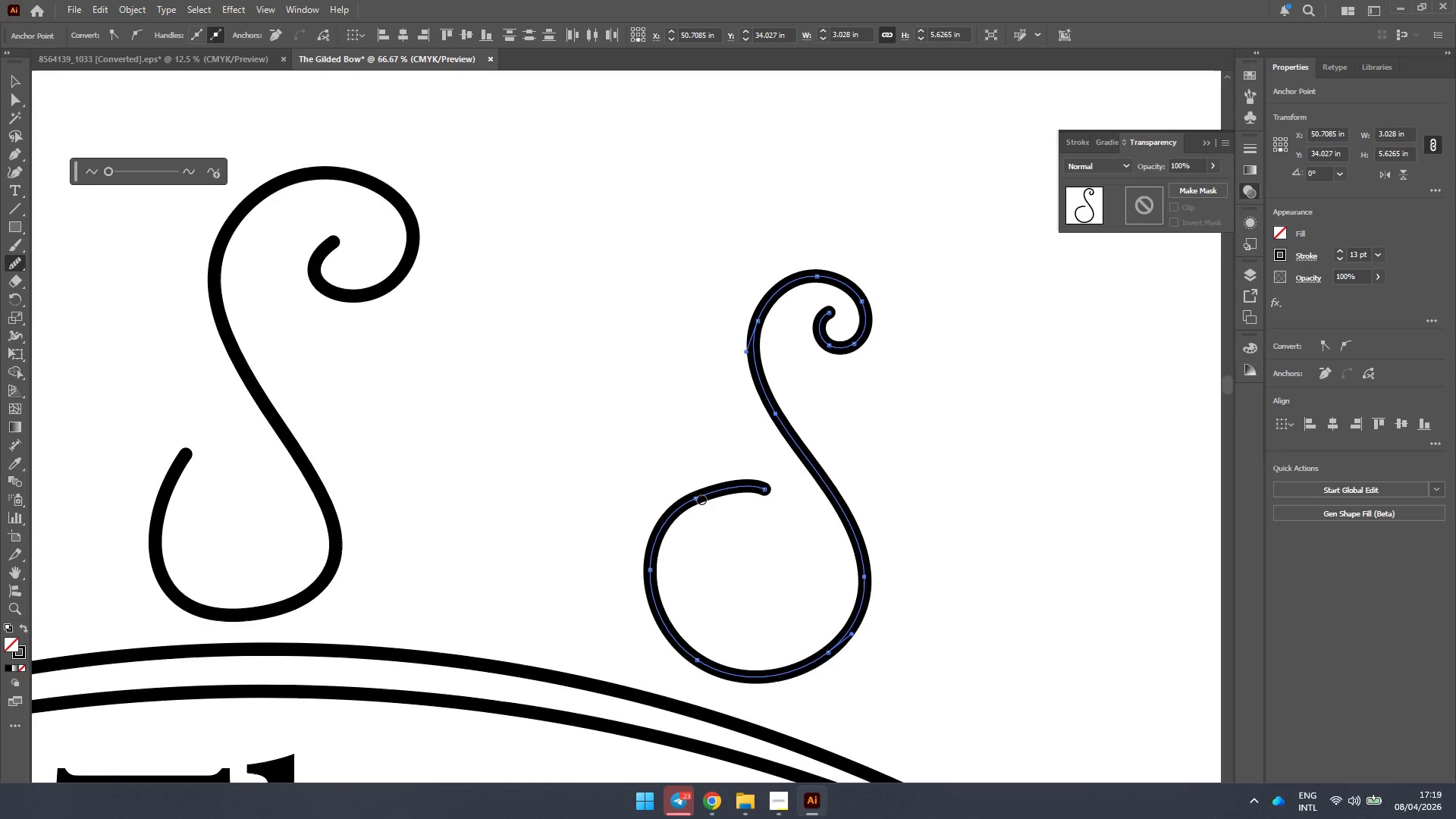 
left_click_drag(start_coordinate=[698, 499], to_coordinate=[814, 504])
 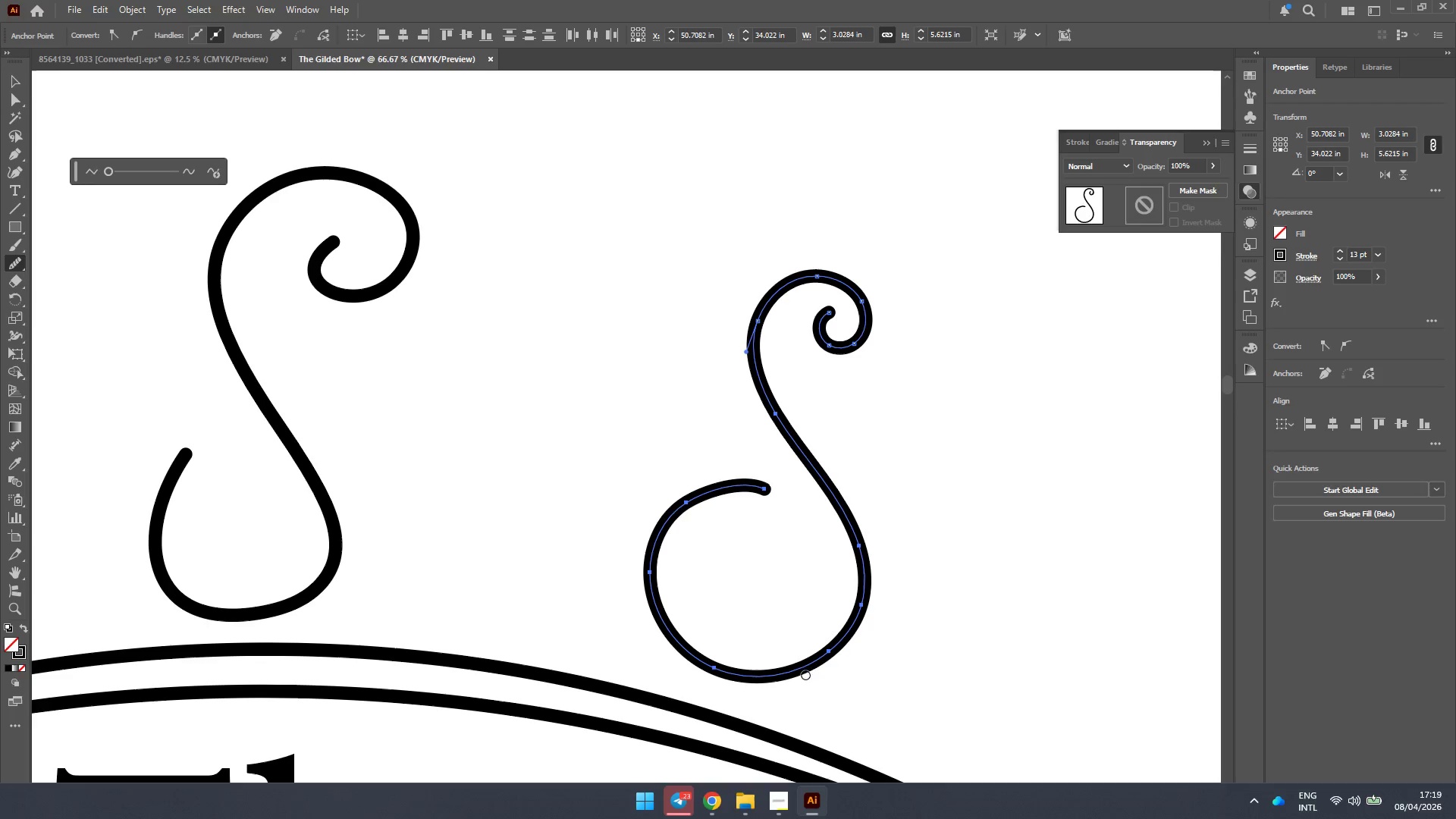 
left_click_drag(start_coordinate=[861, 607], to_coordinate=[805, 460])
 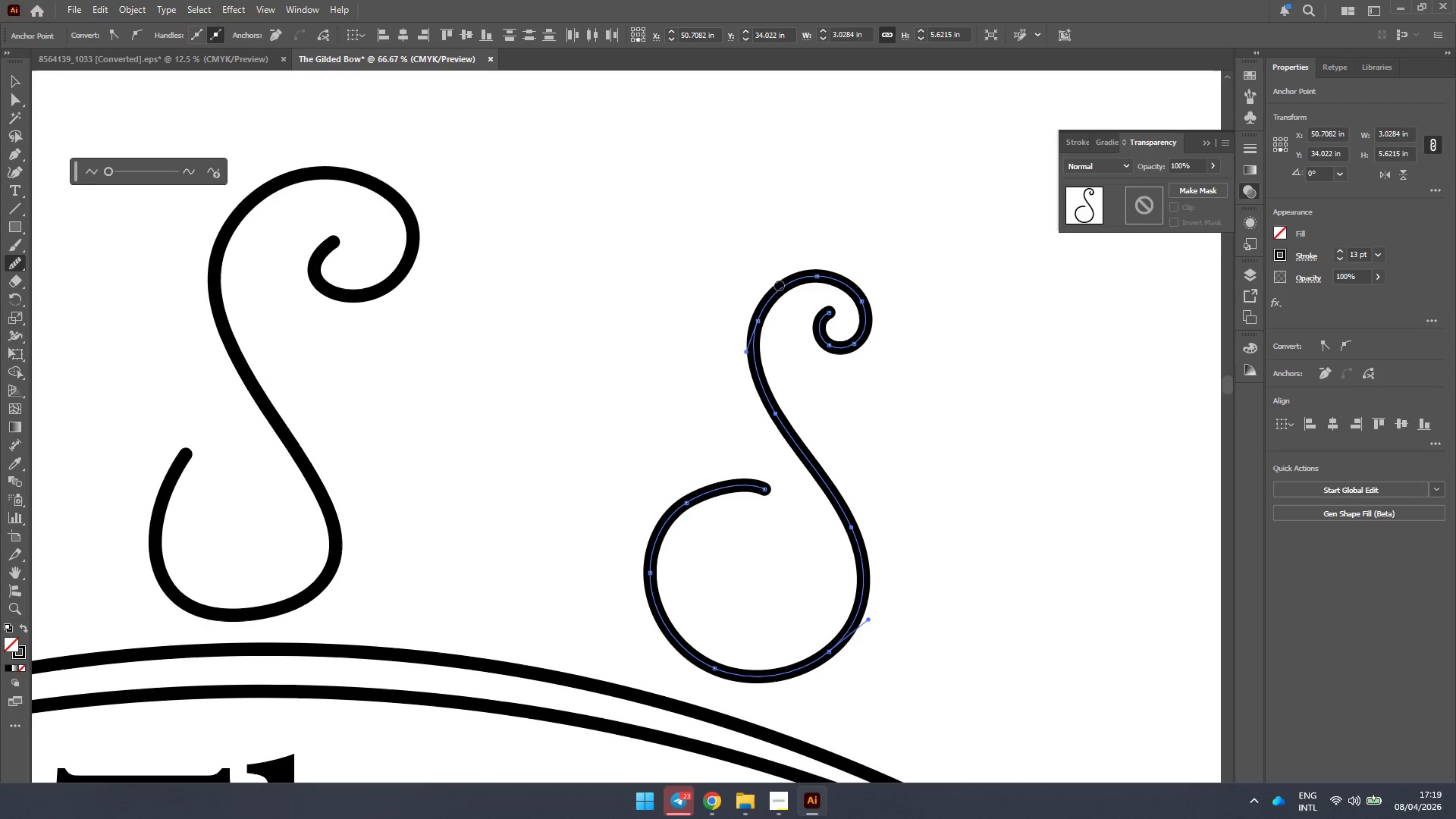 
left_click_drag(start_coordinate=[799, 281], to_coordinate=[863, 324])
 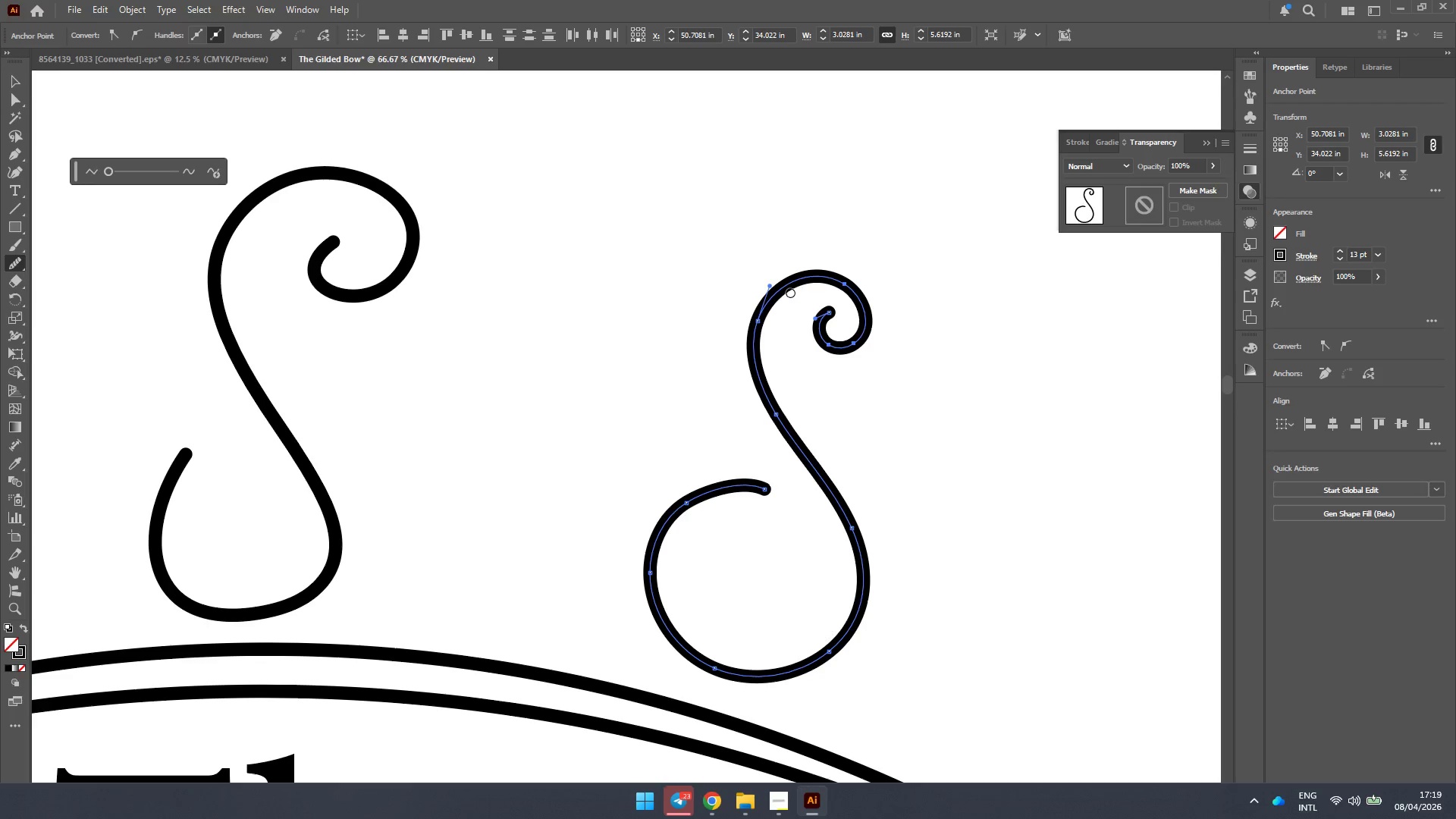 
left_click_drag(start_coordinate=[764, 306], to_coordinate=[771, 441])
 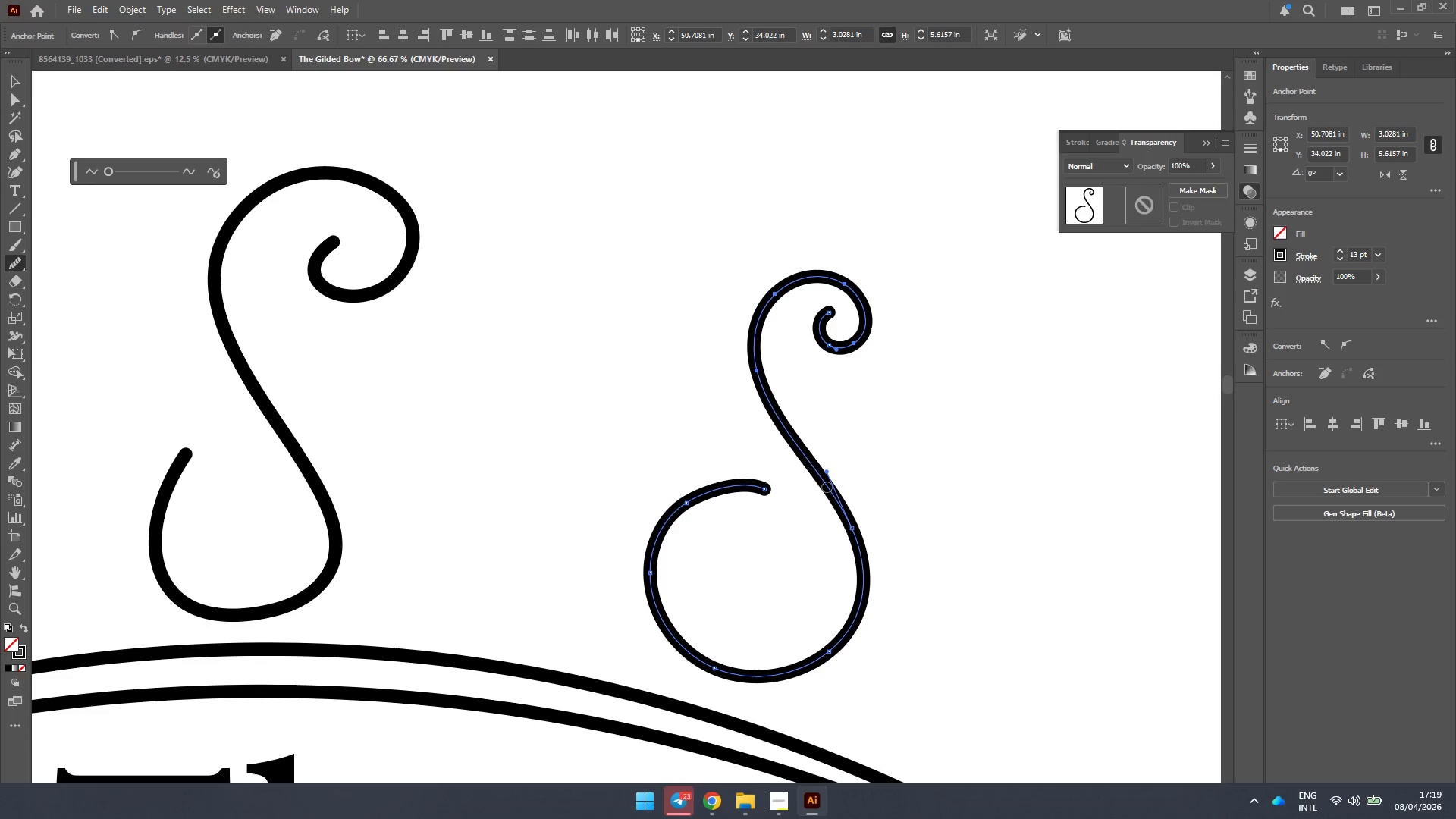 
left_click_drag(start_coordinate=[836, 497], to_coordinate=[856, 592])
 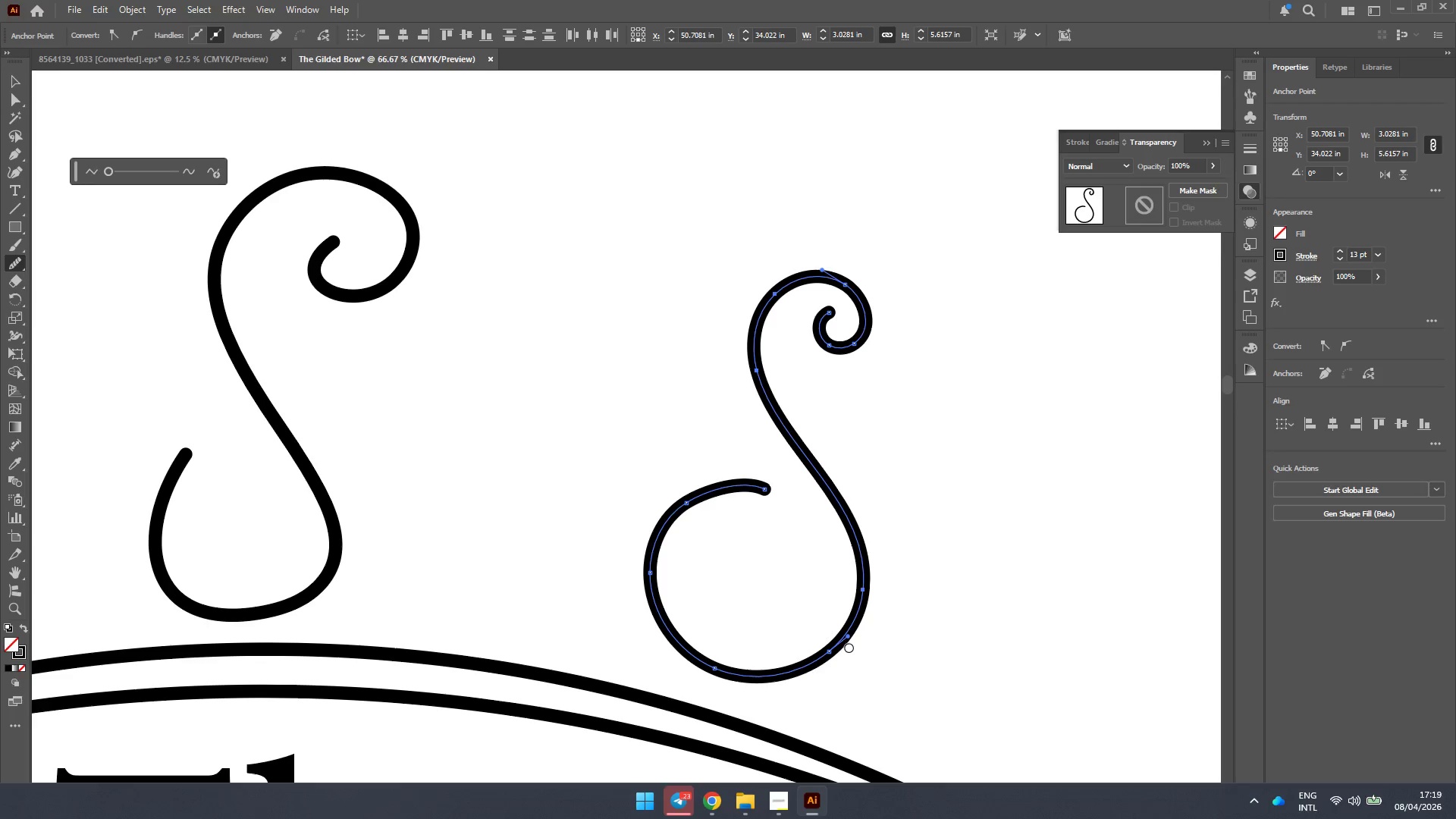 
left_click_drag(start_coordinate=[839, 646], to_coordinate=[746, 679])
 